 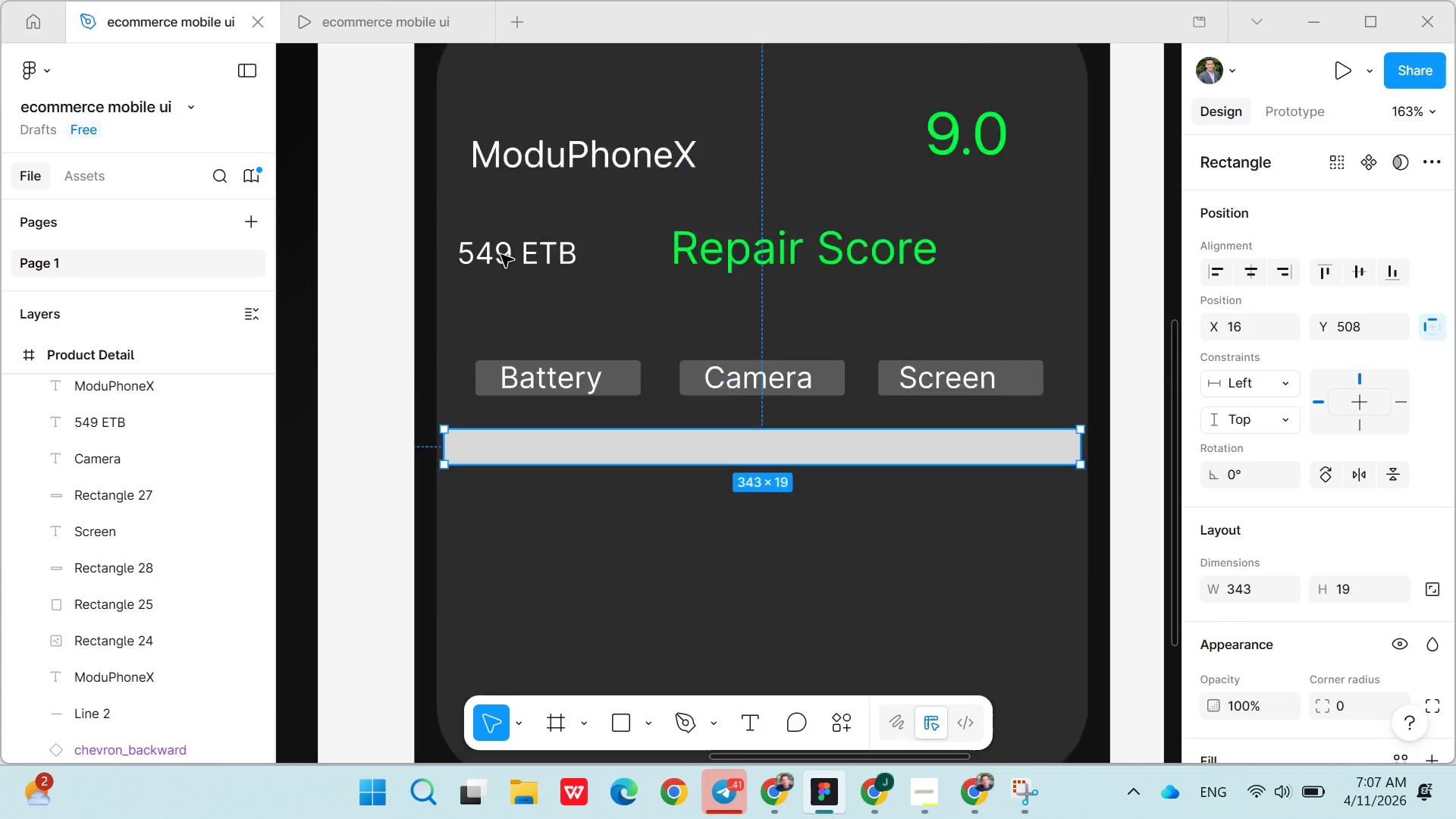 
left_click([610, 359])
 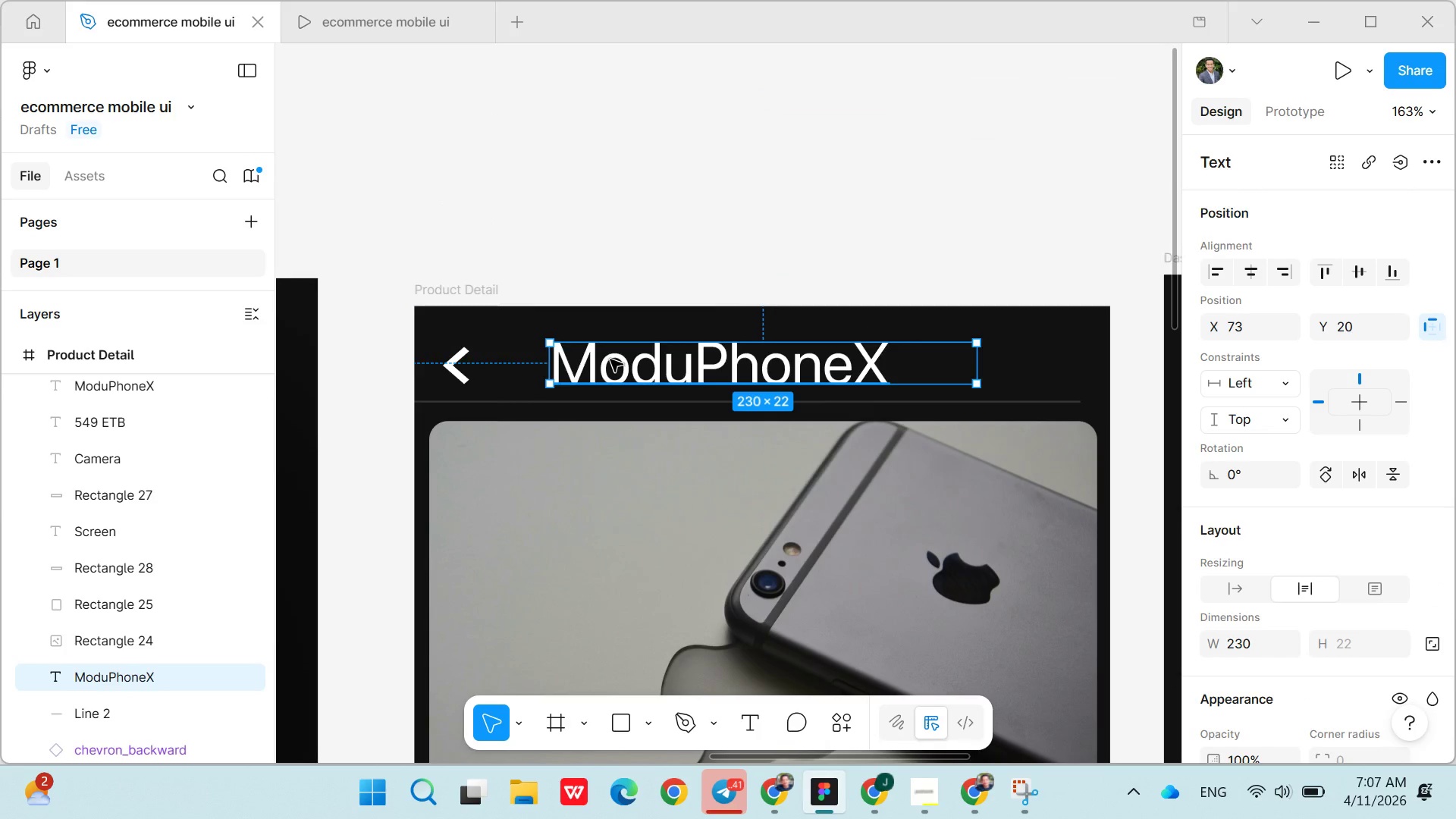 
left_click_drag(start_coordinate=[610, 359], to_coordinate=[610, 370])
 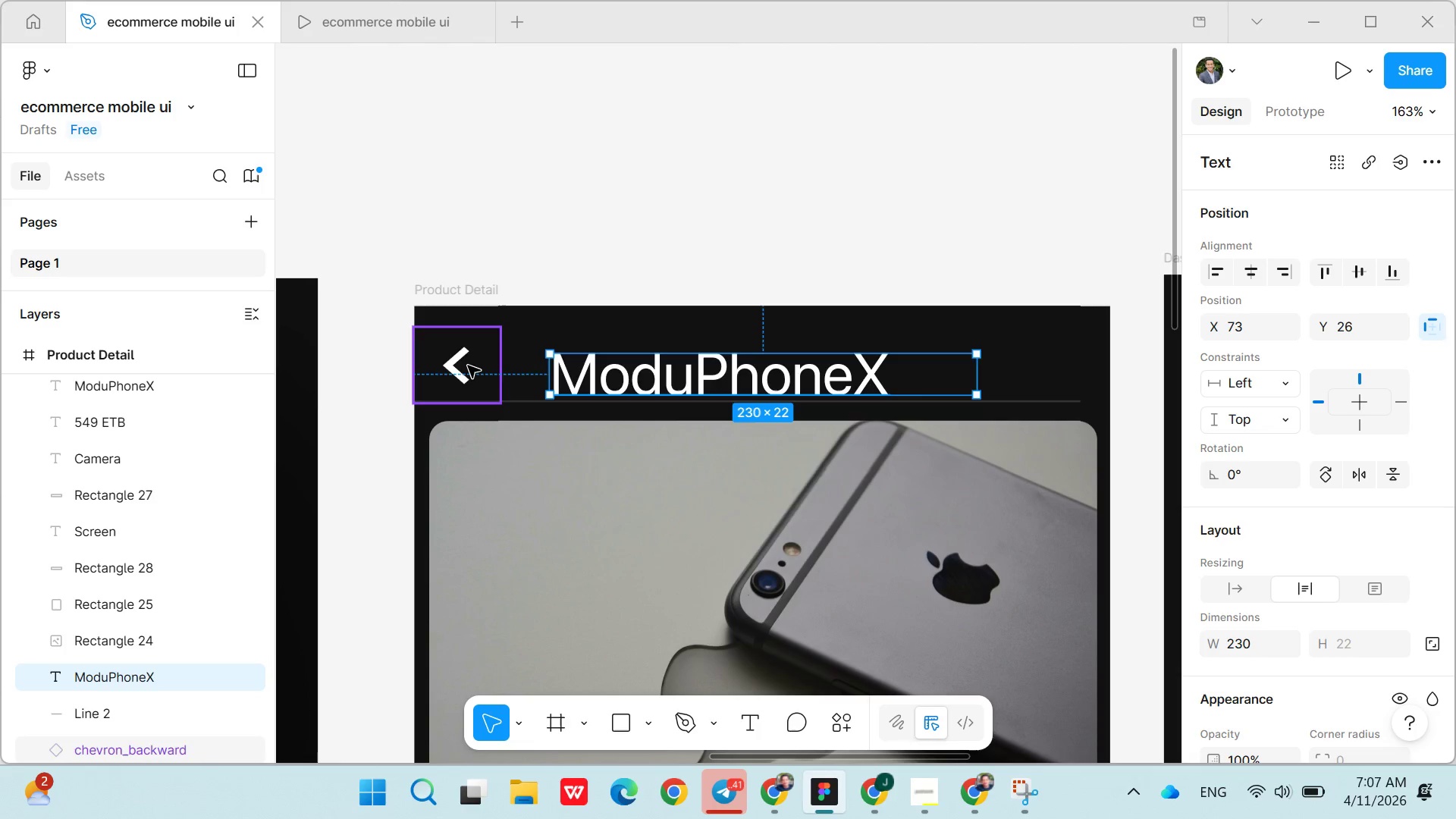 
left_click_drag(start_coordinate=[468, 366], to_coordinate=[469, 381])
 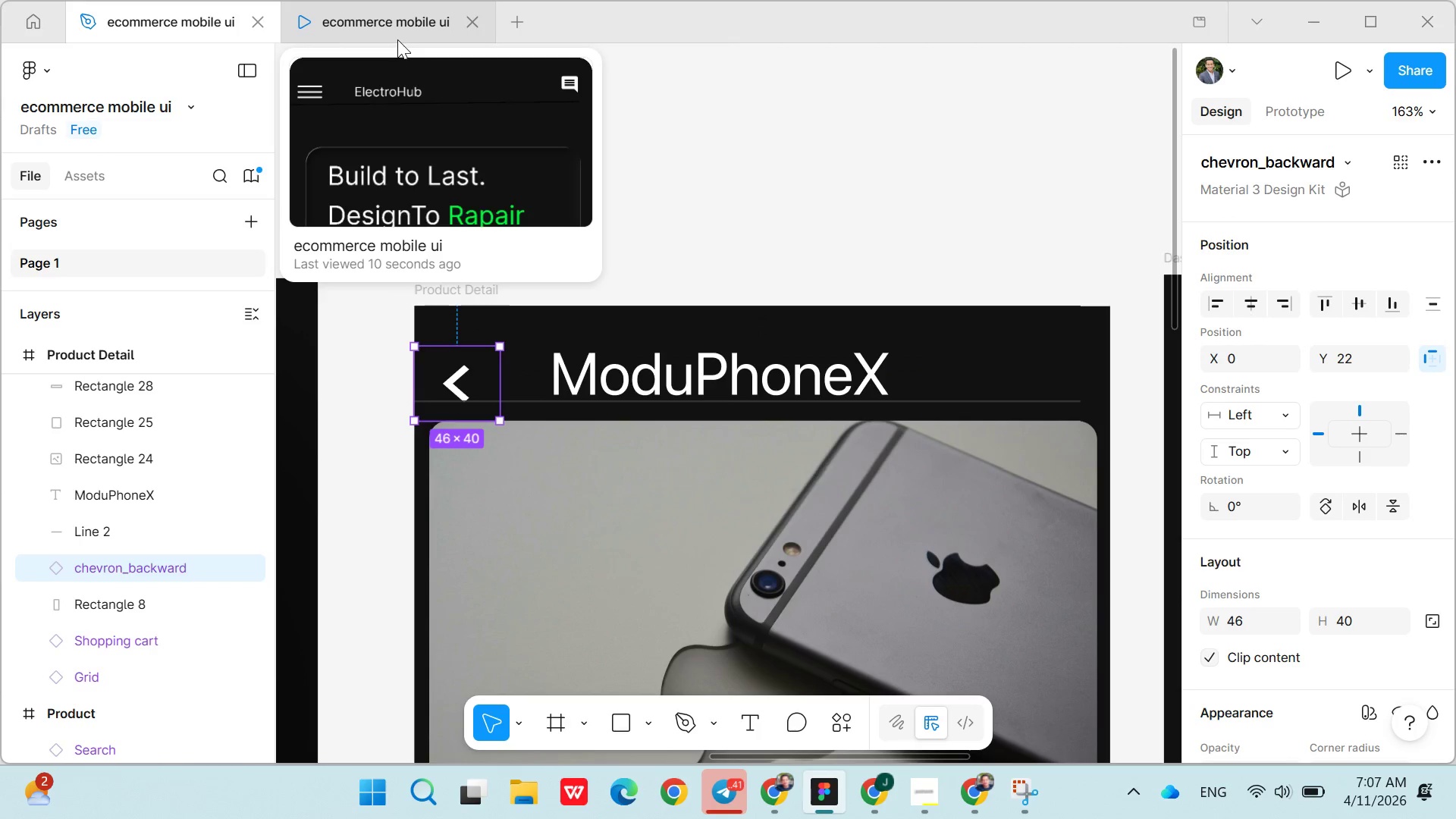 
left_click([397, 39])
 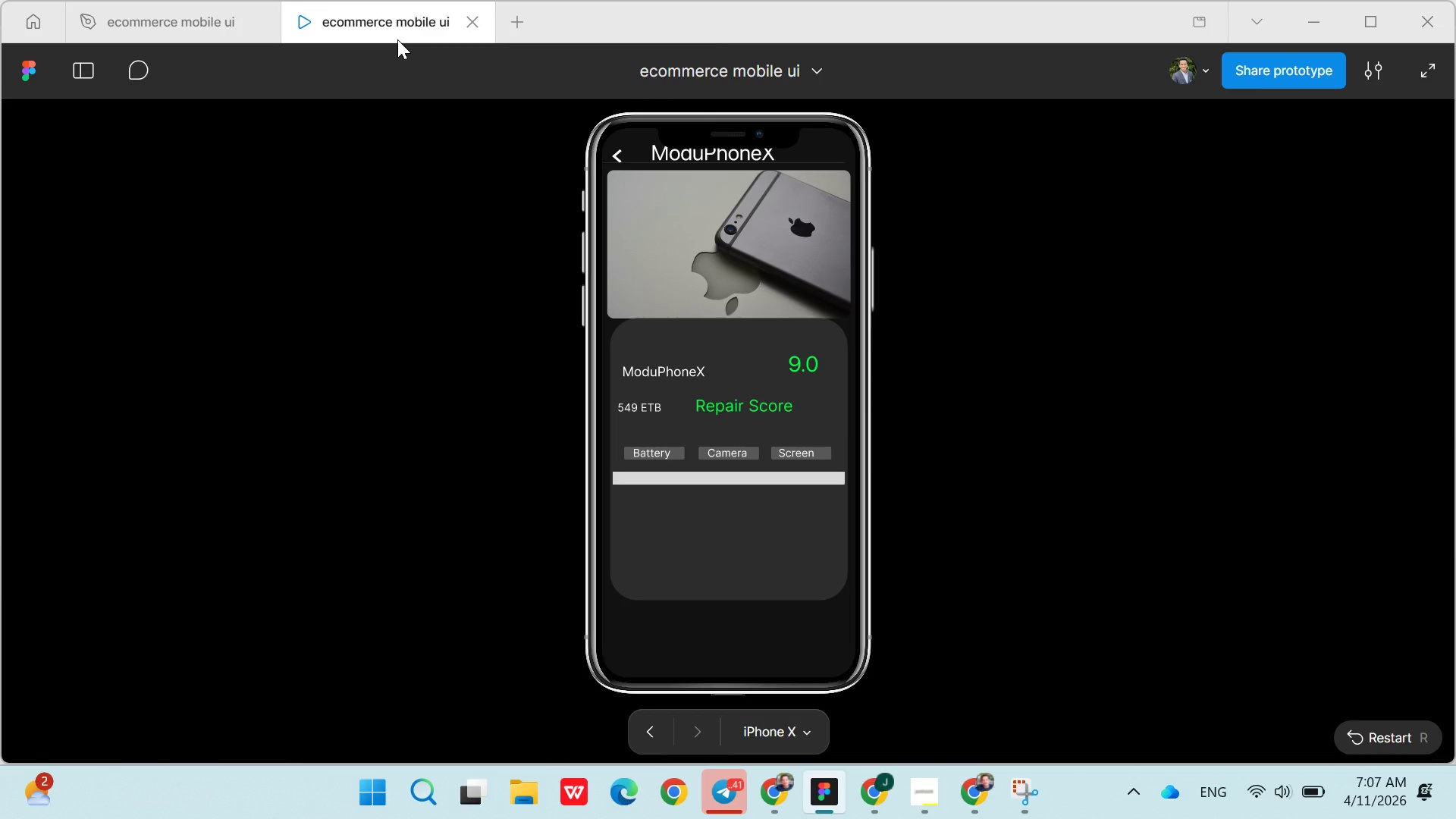 
left_click([497, 304])
 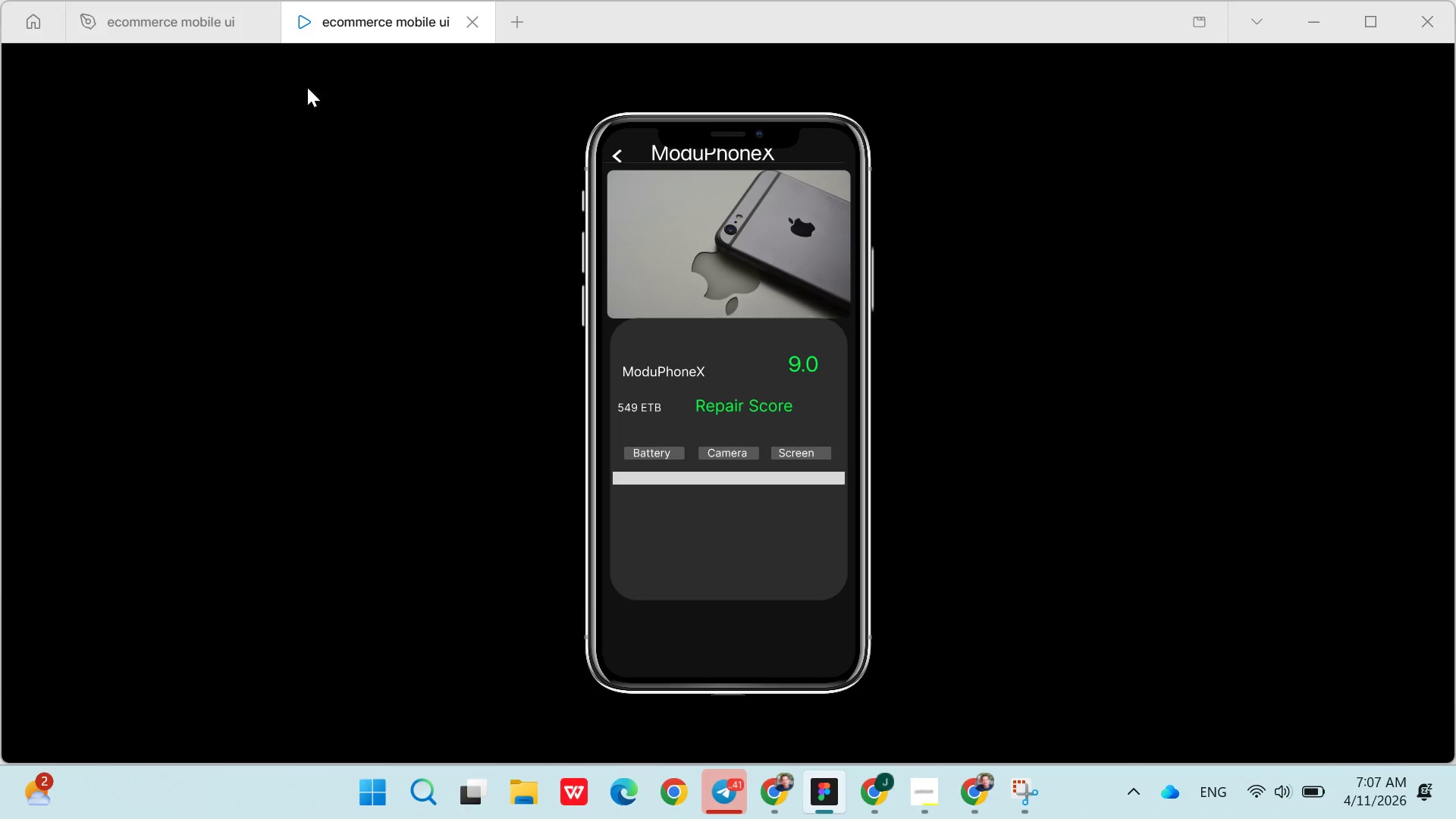 
left_click([197, 27])
 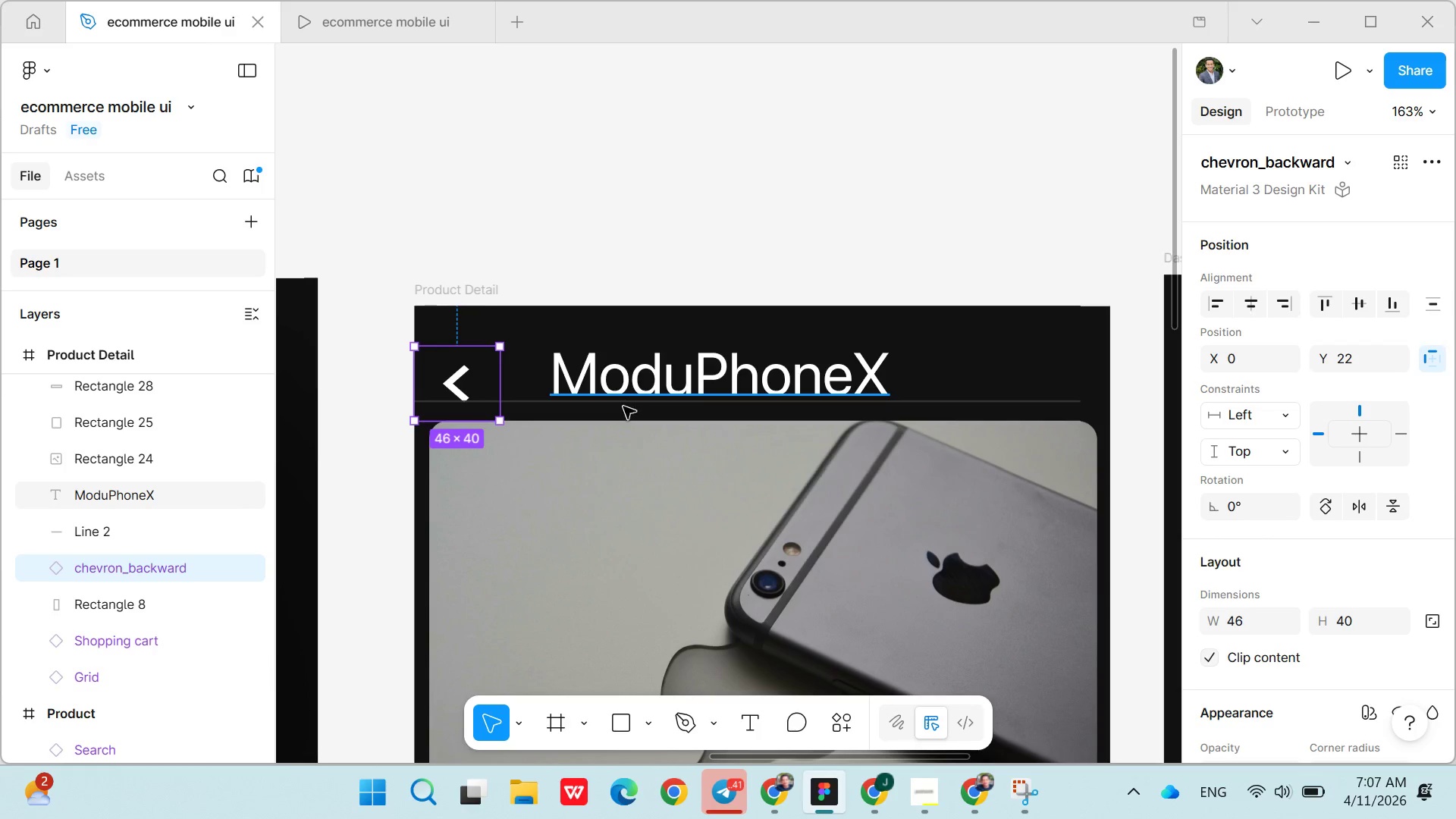 
left_click([625, 445])
 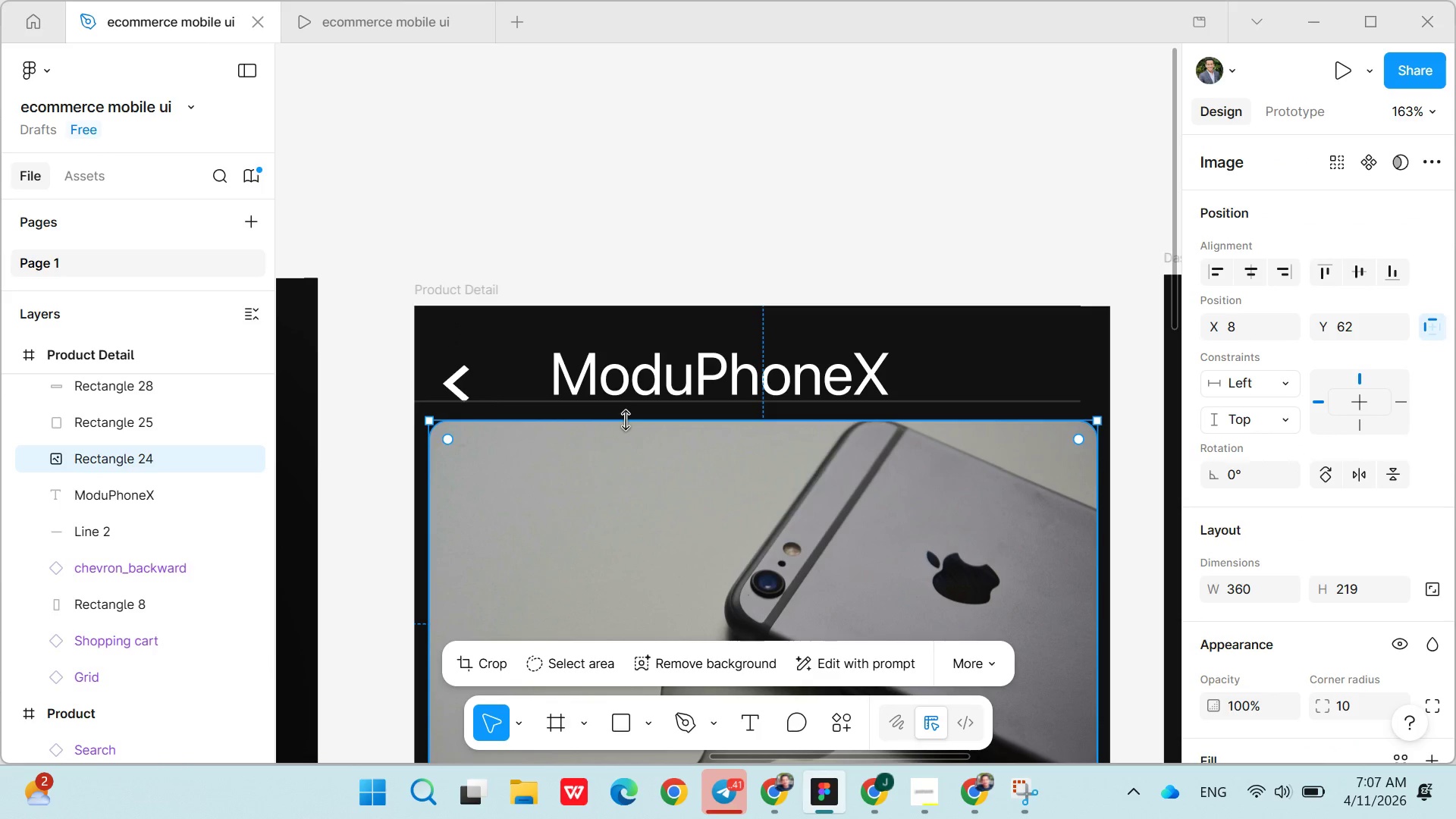 
left_click_drag(start_coordinate=[626, 420], to_coordinate=[626, 451])
 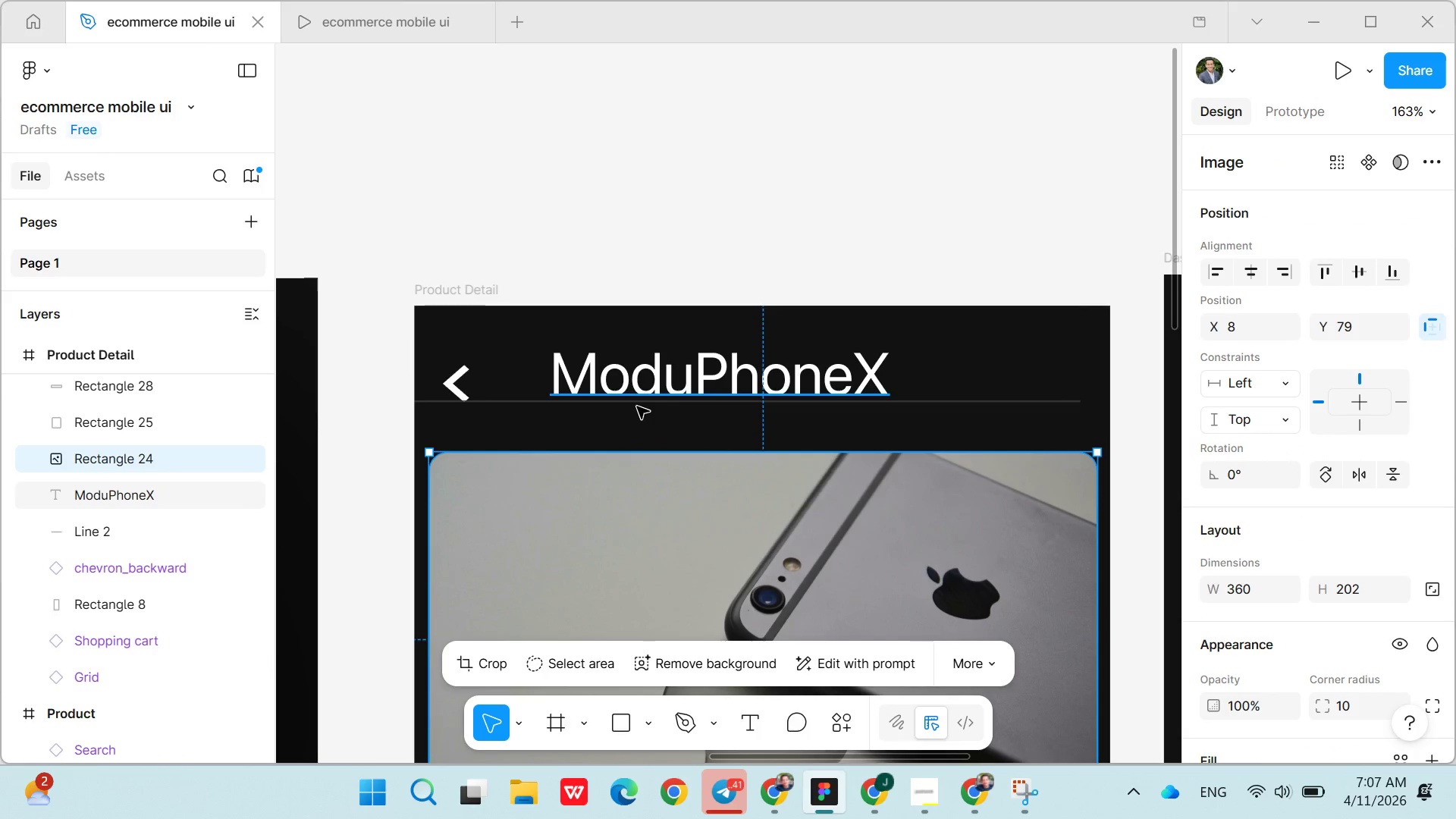 
left_click([634, 405])
 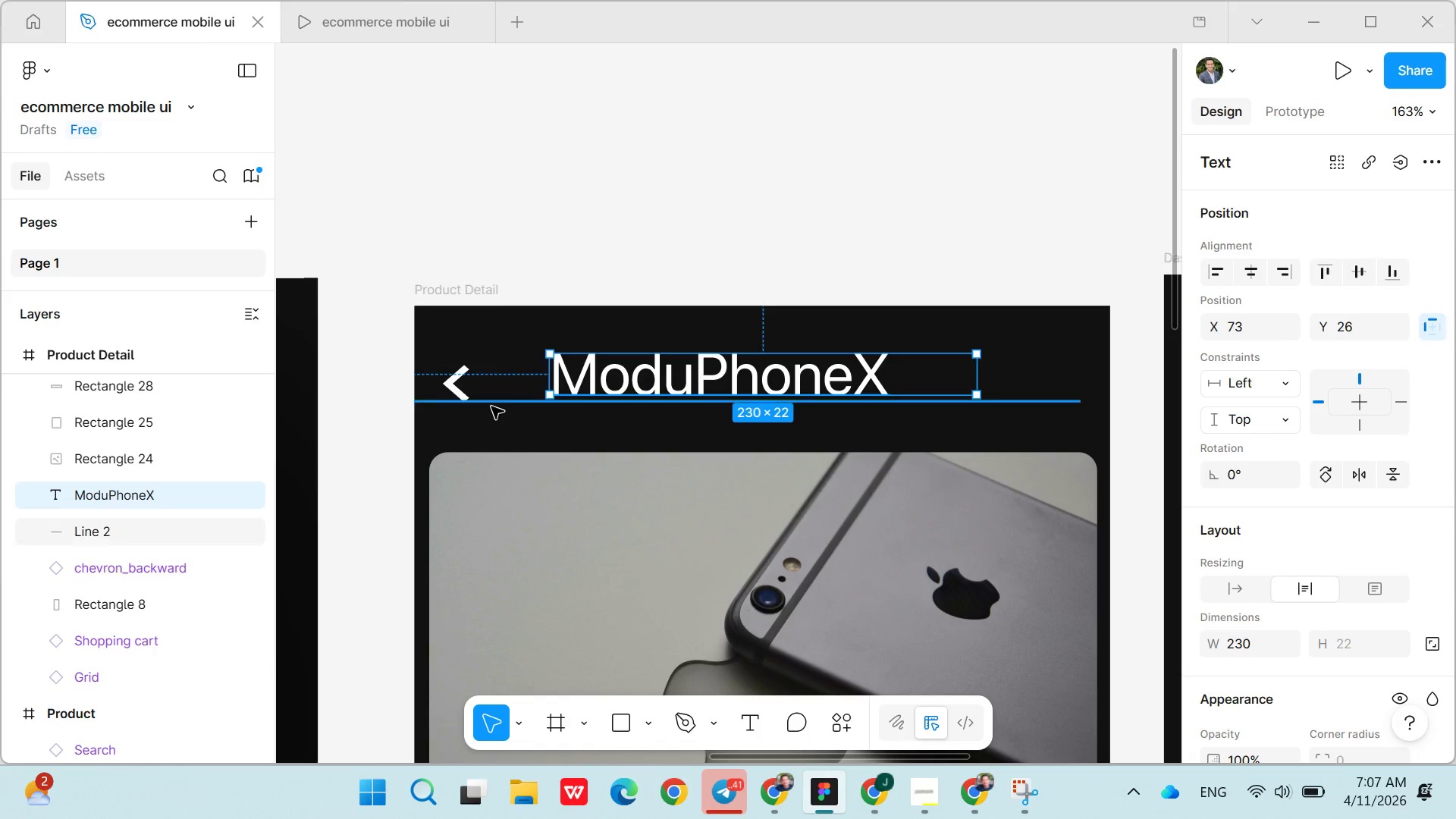 
left_click([489, 402])
 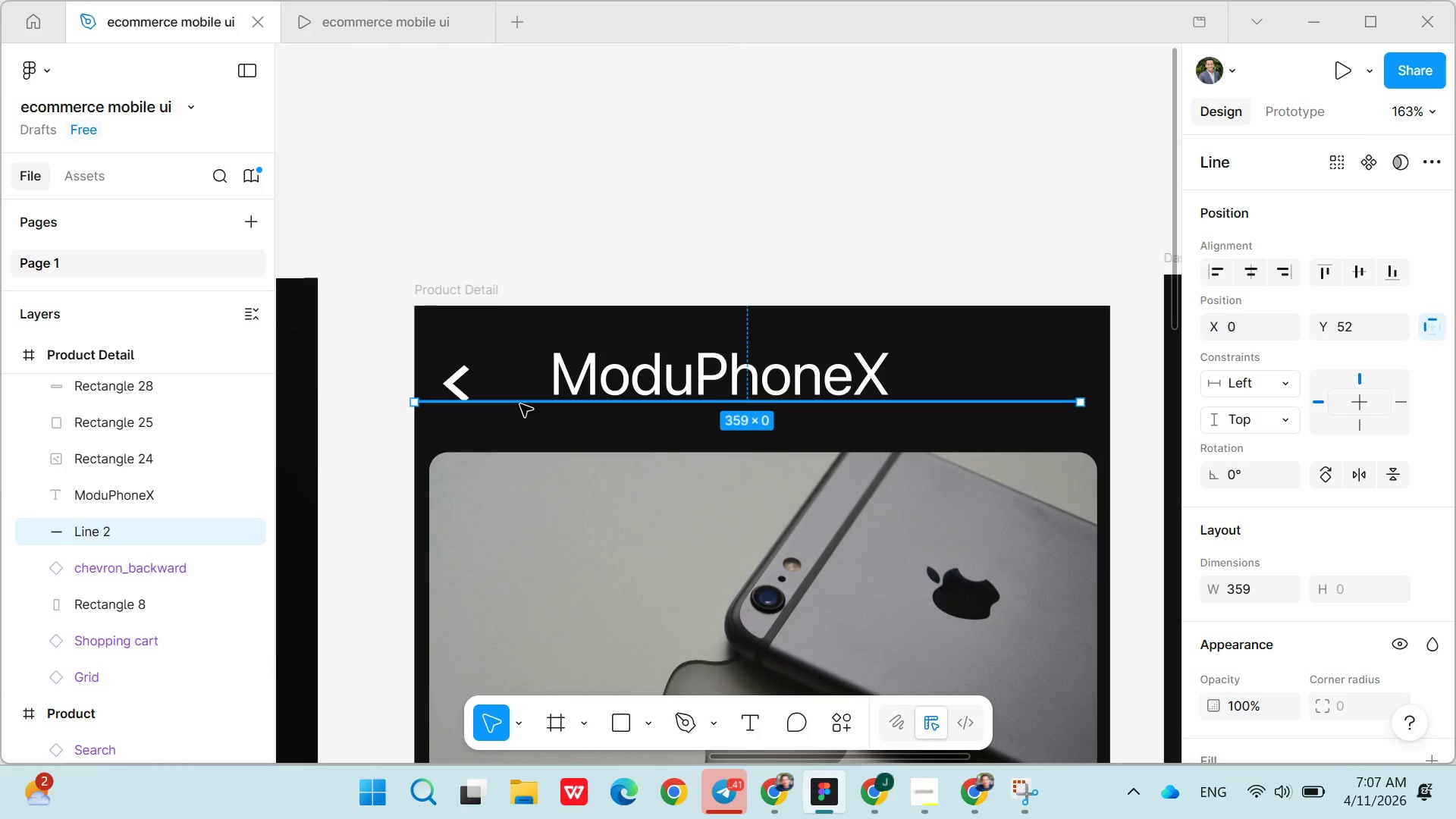 
left_click_drag(start_coordinate=[520, 404], to_coordinate=[521, 423])
 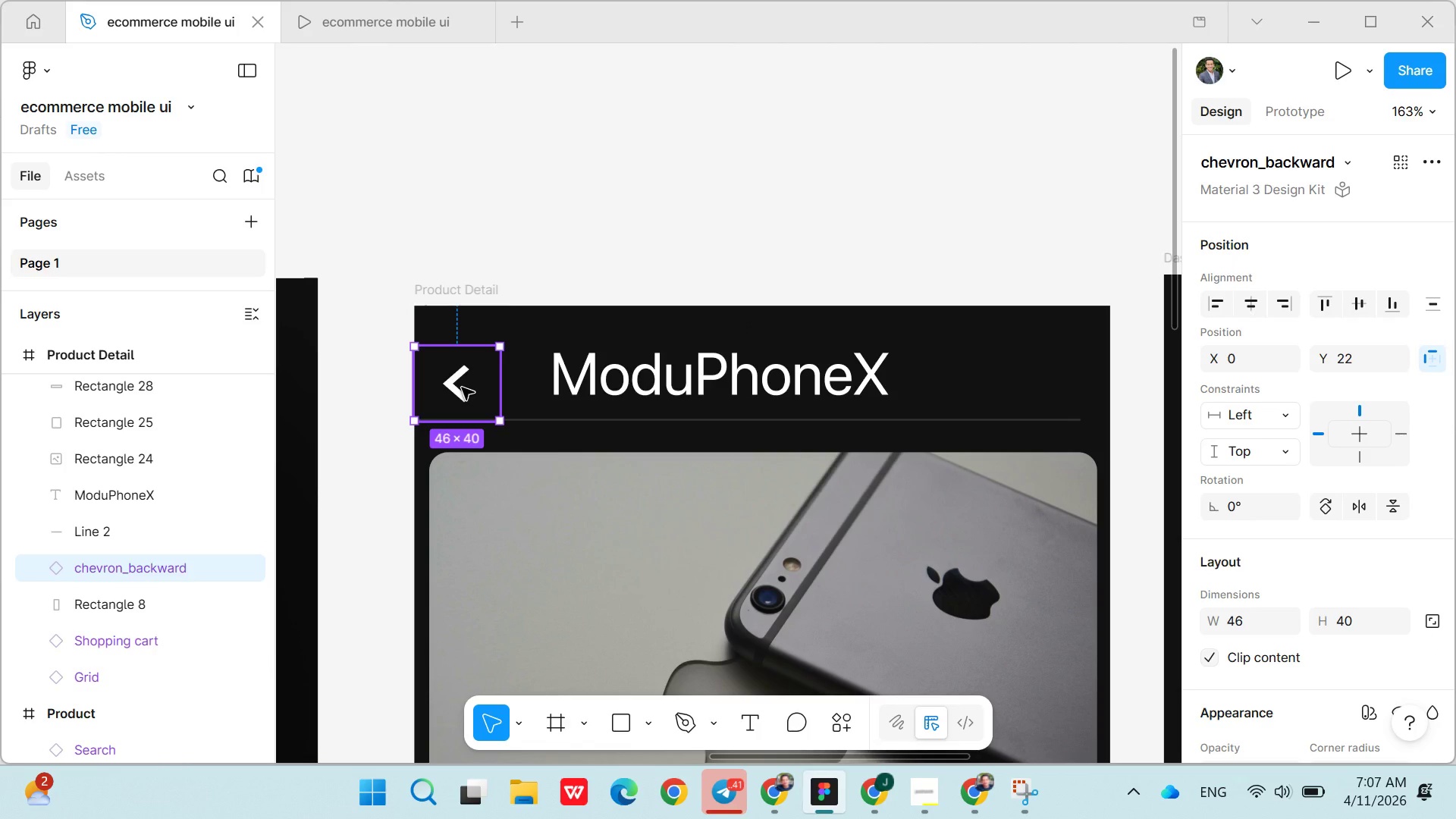 
wait(11.8)
 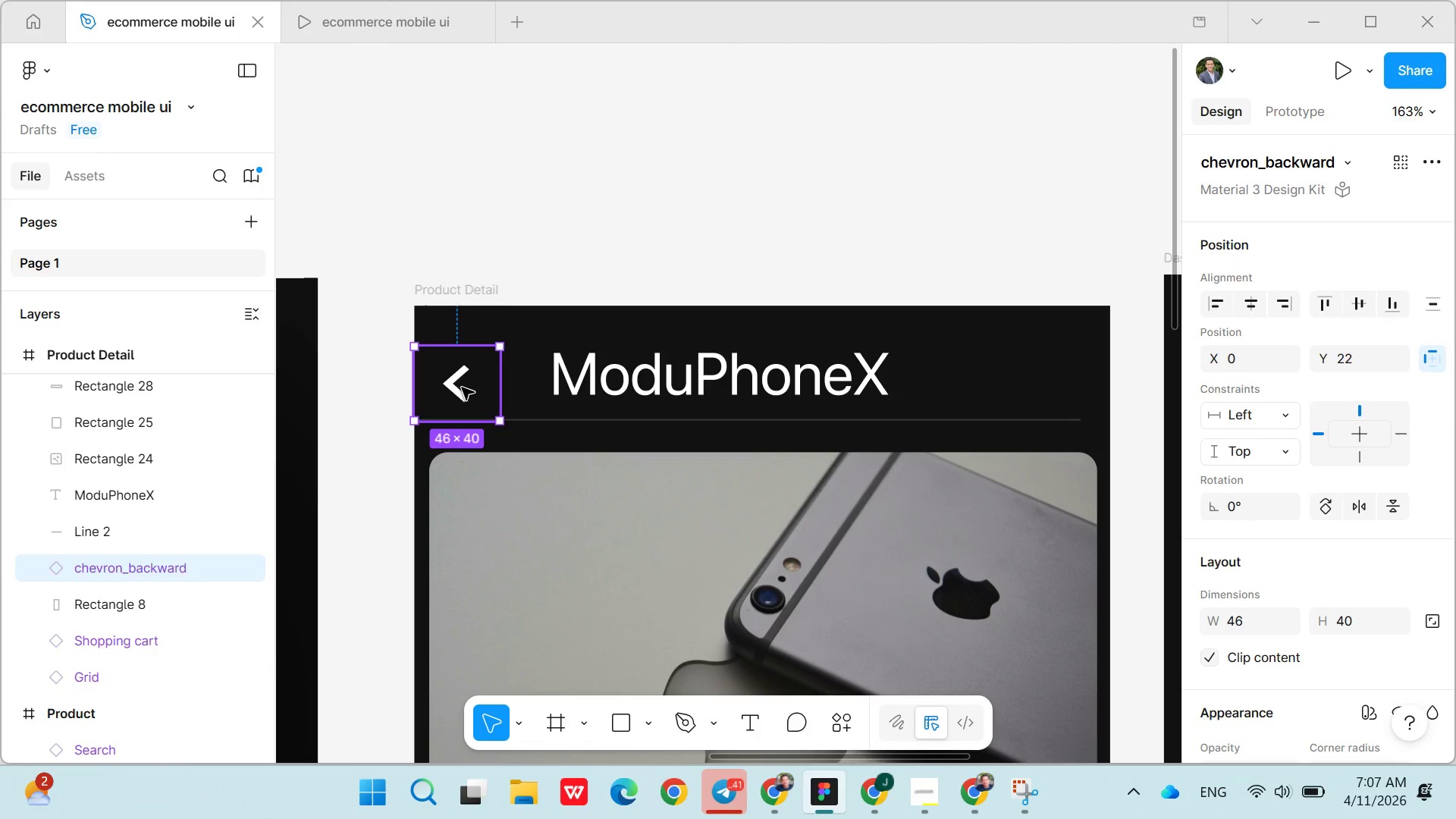 
left_click_drag(start_coordinate=[598, 380], to_coordinate=[598, 390])
 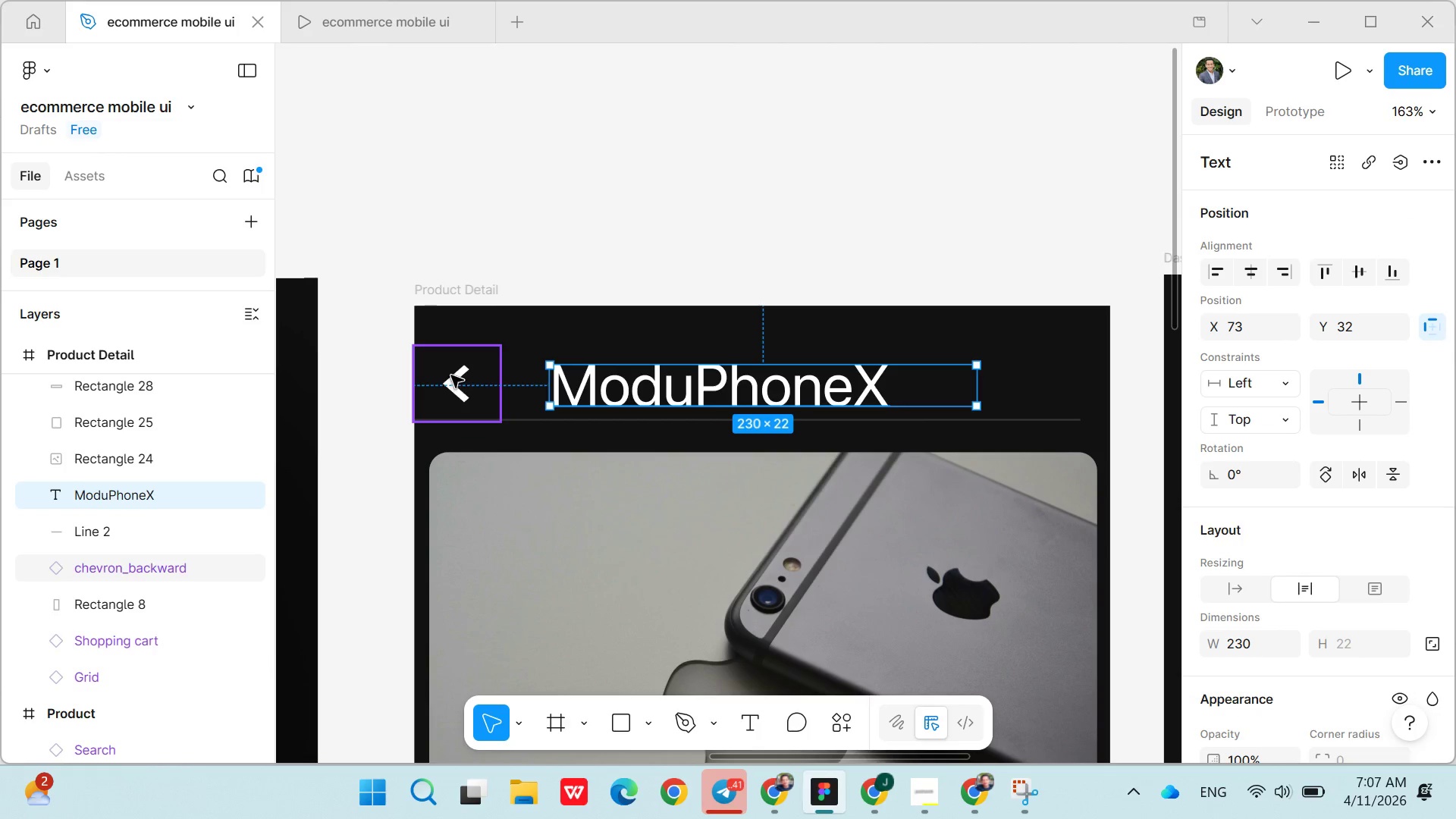 
left_click_drag(start_coordinate=[451, 375], to_coordinate=[459, 387])
 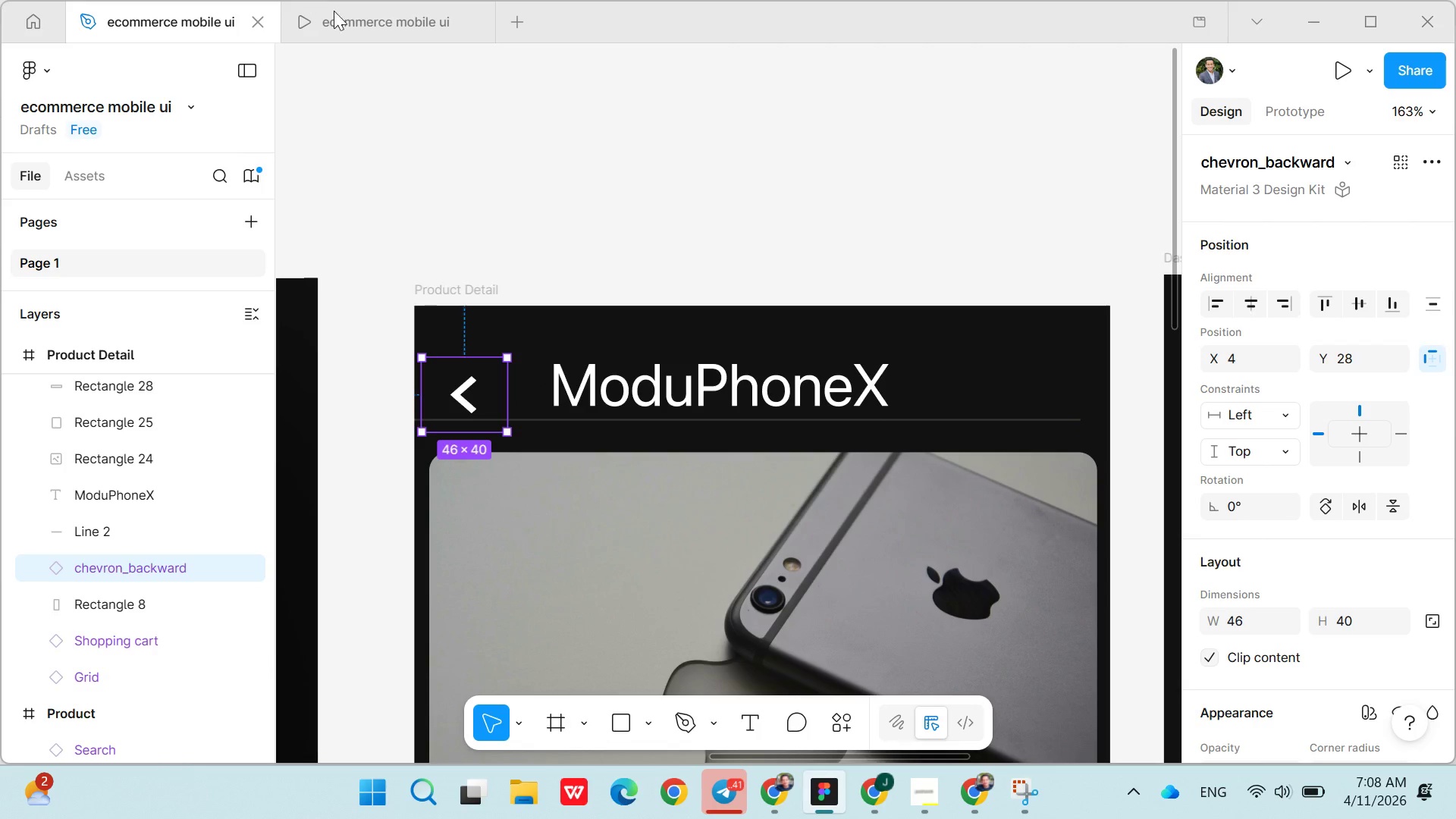 
left_click([346, 20])
 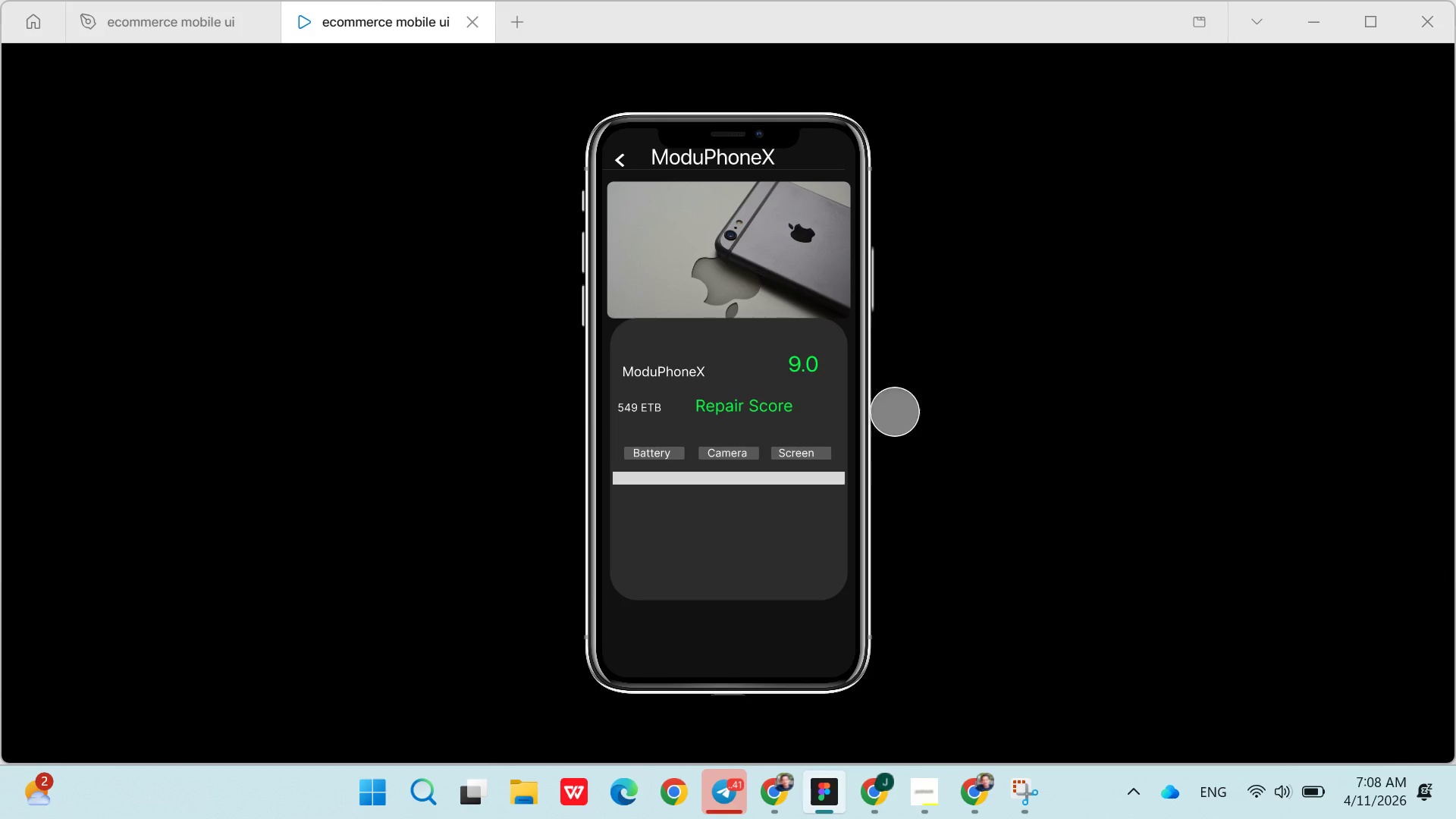 
wait(6.03)
 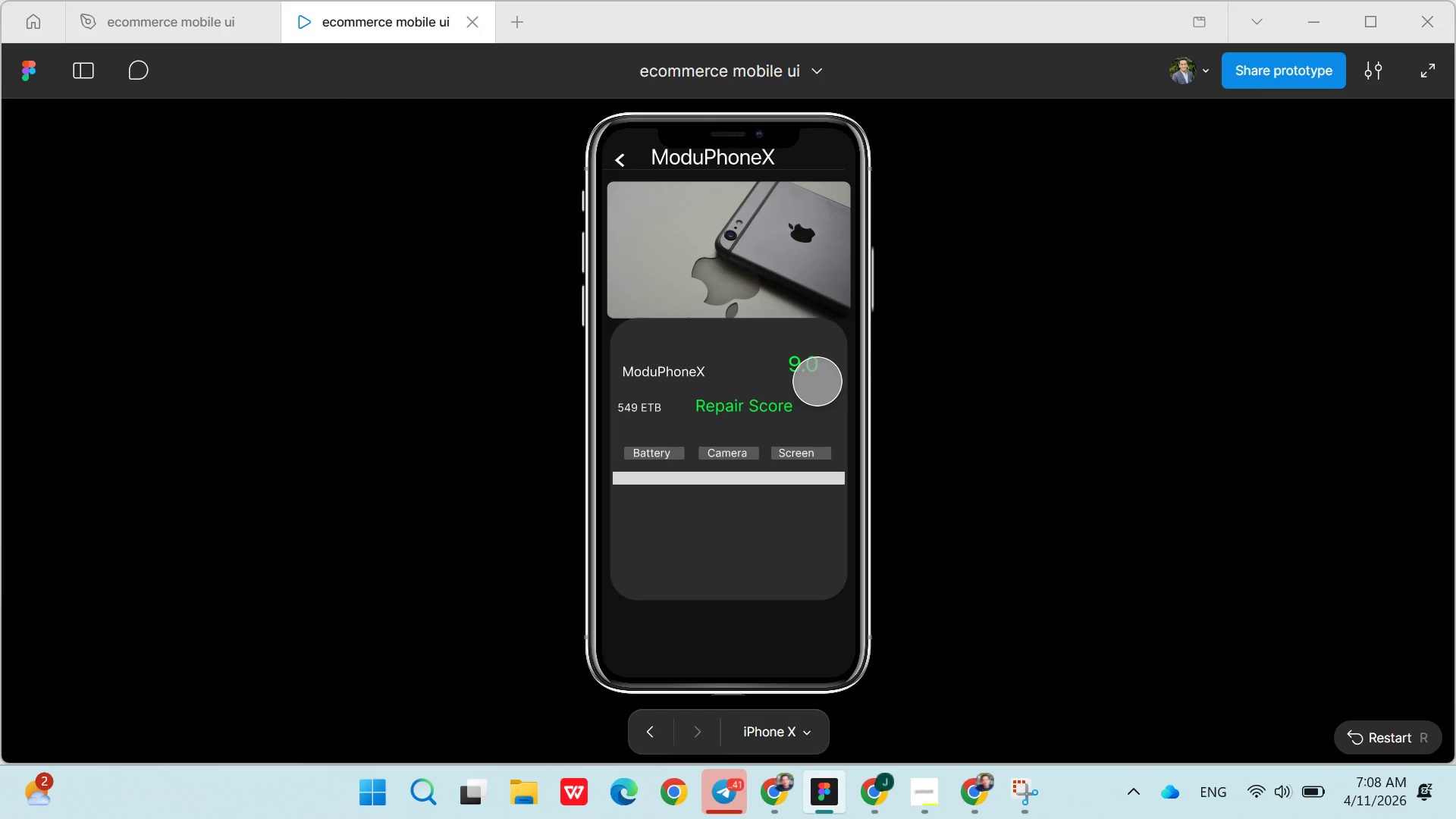 
left_click([215, 23])
 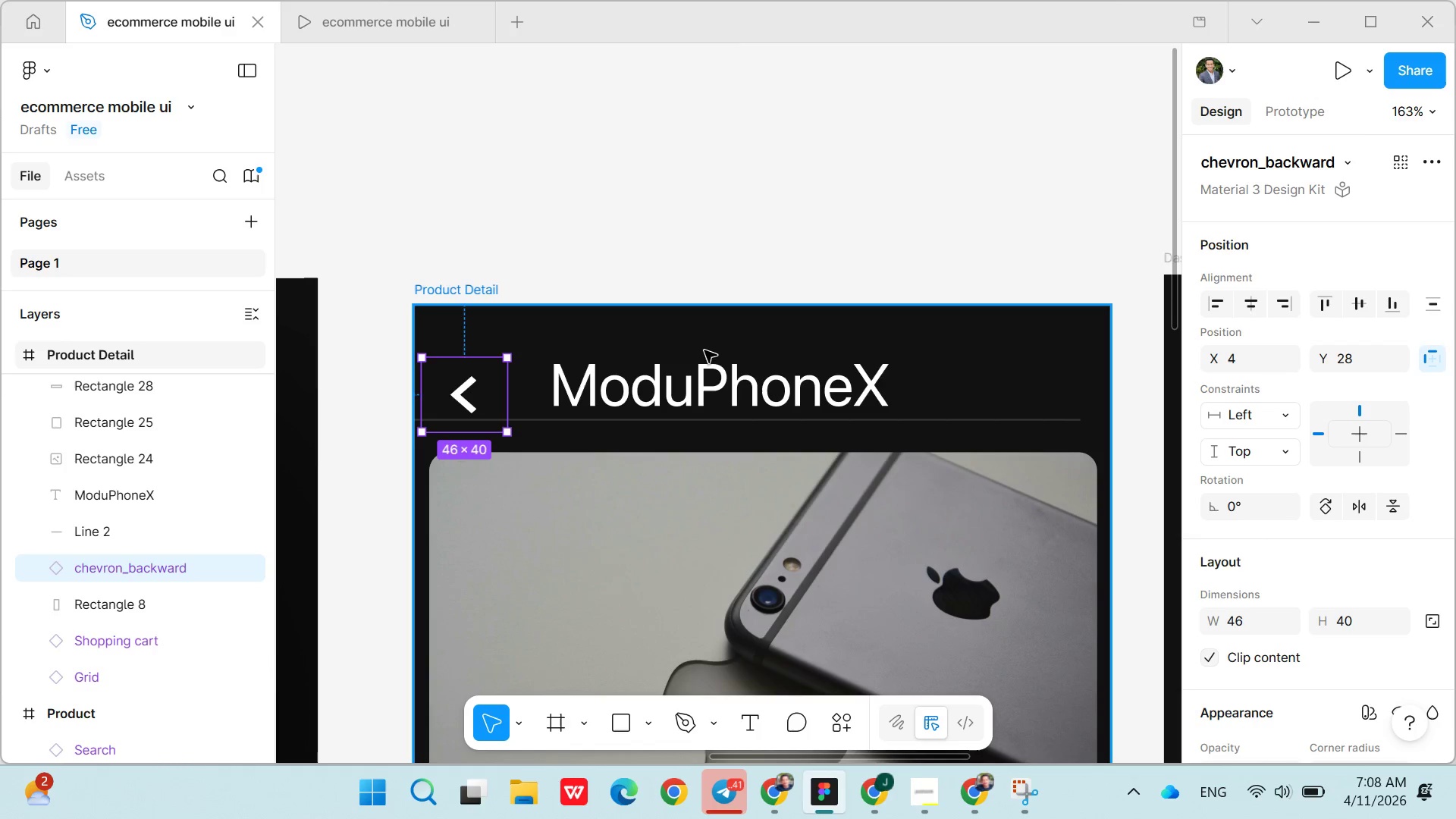 
left_click([712, 332])
 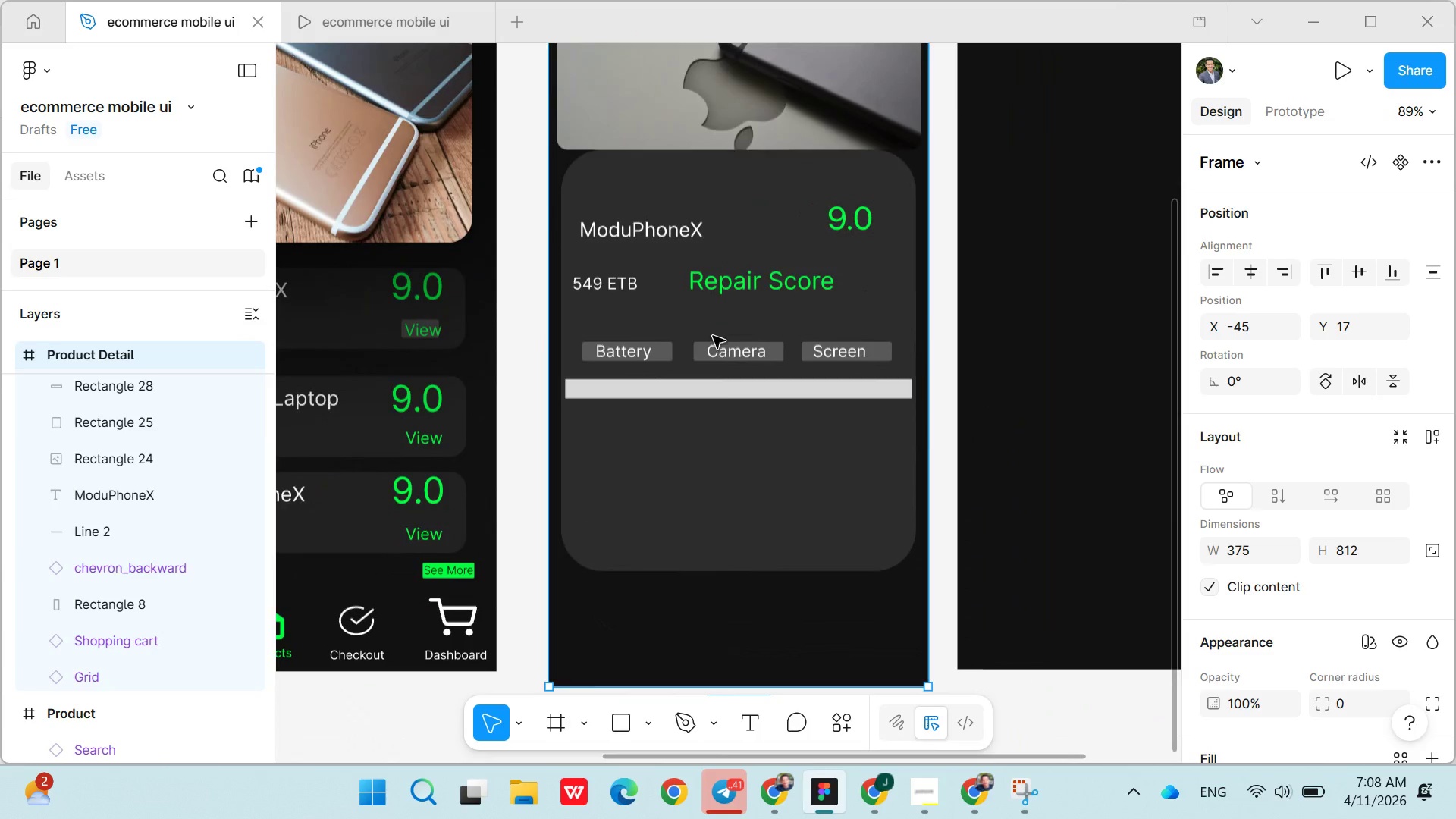 
left_click([675, 395])
 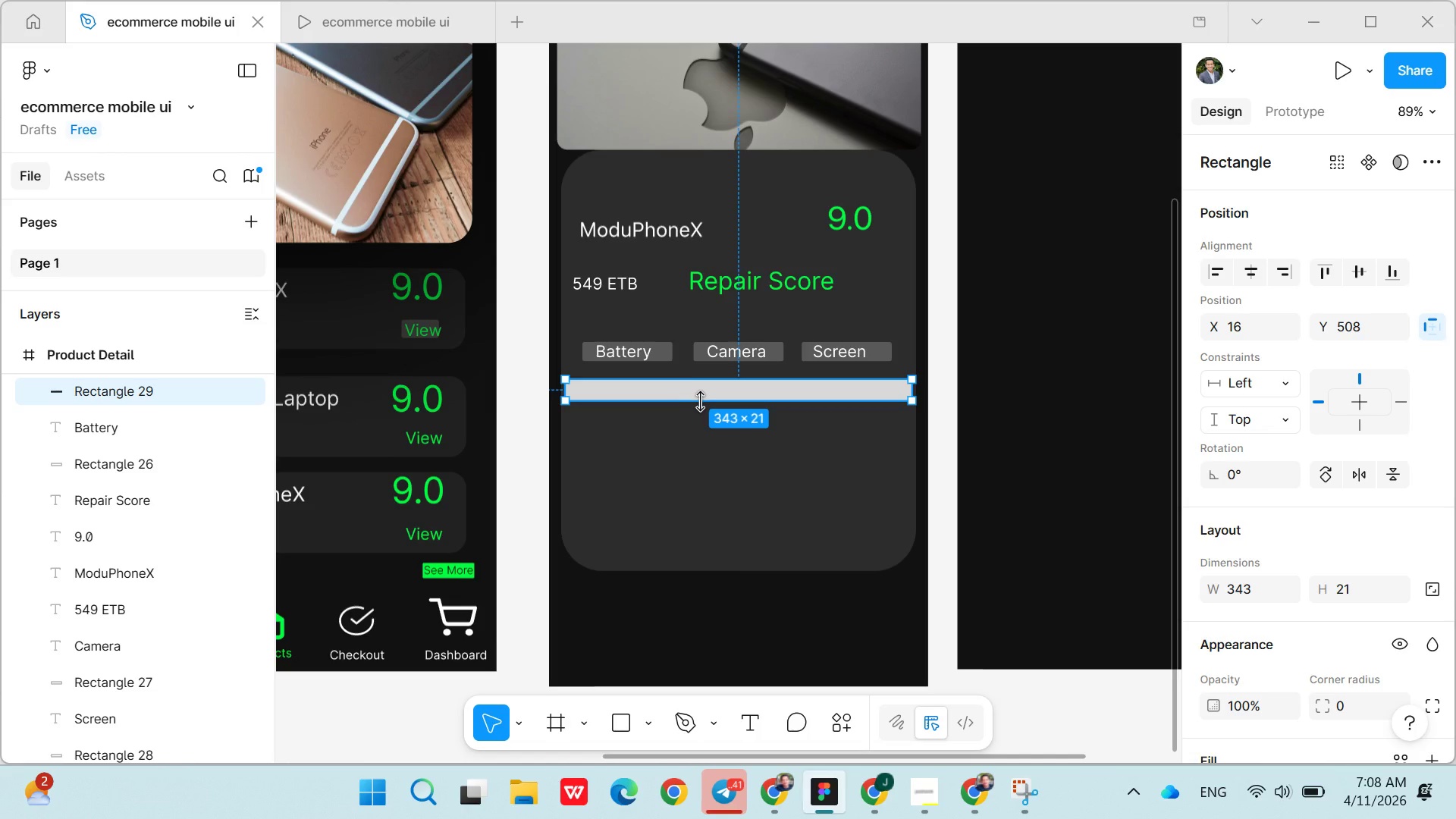 
wait(6.67)
 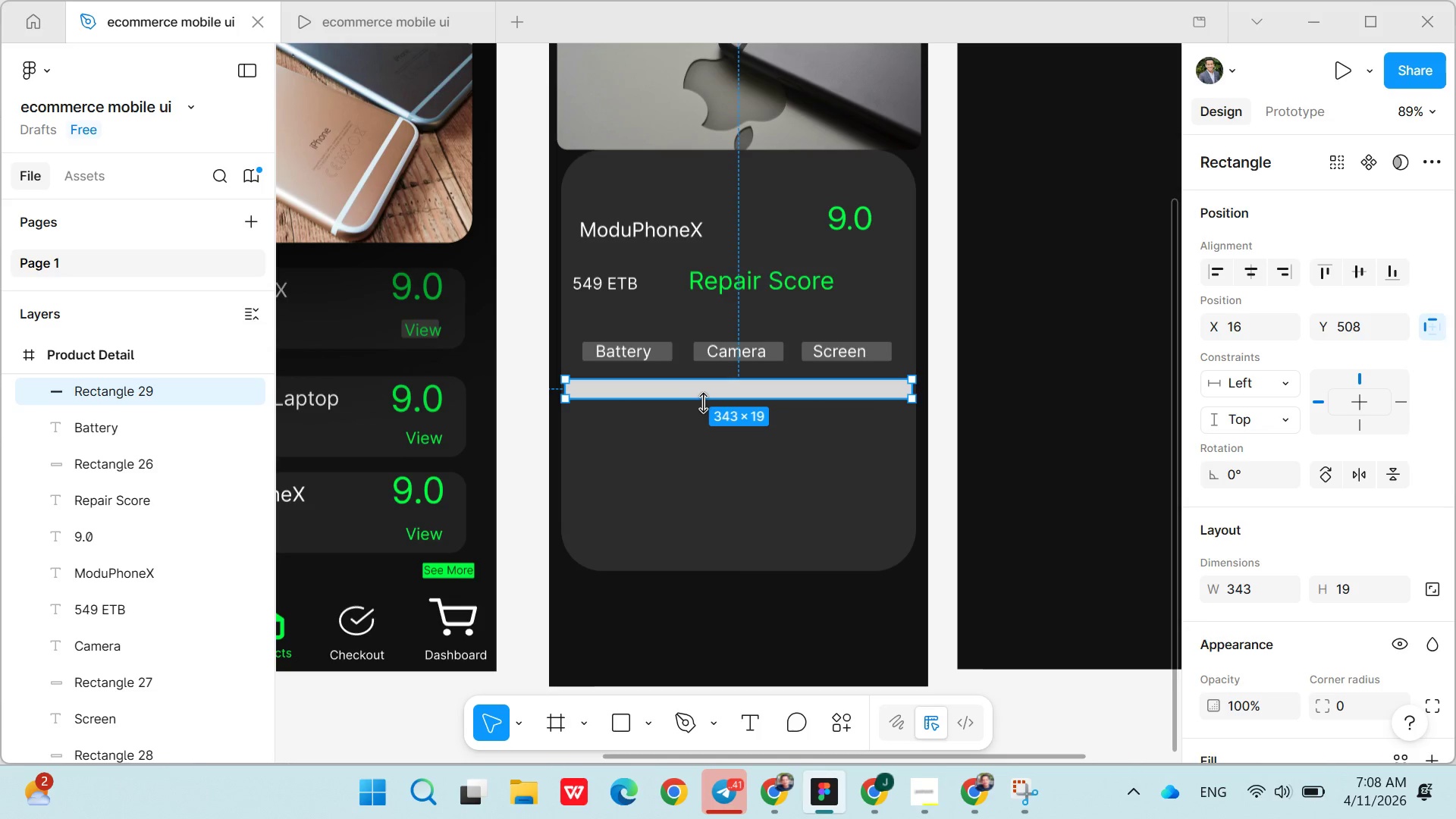 
left_click([726, 470])
 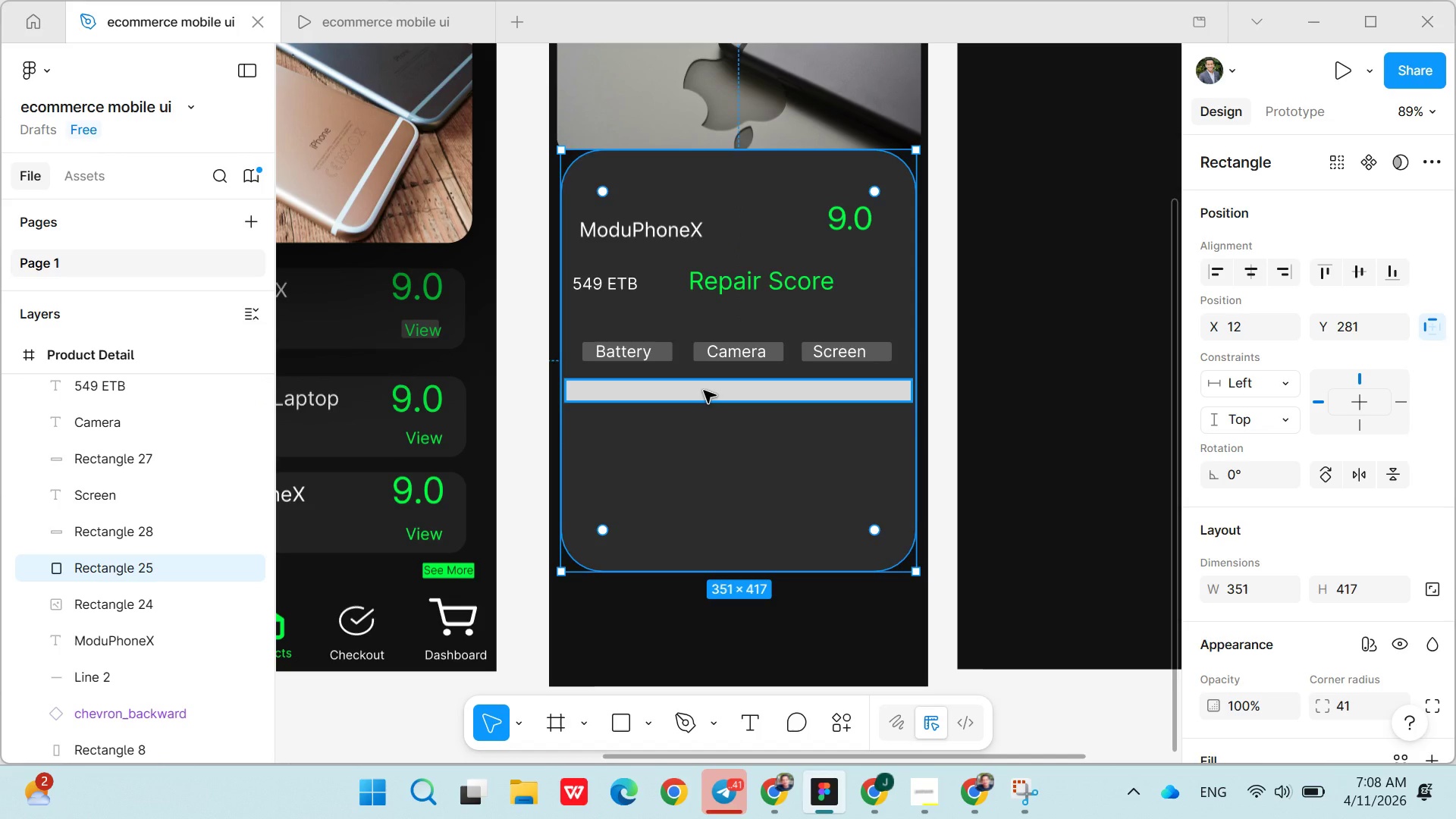 
left_click([704, 391])
 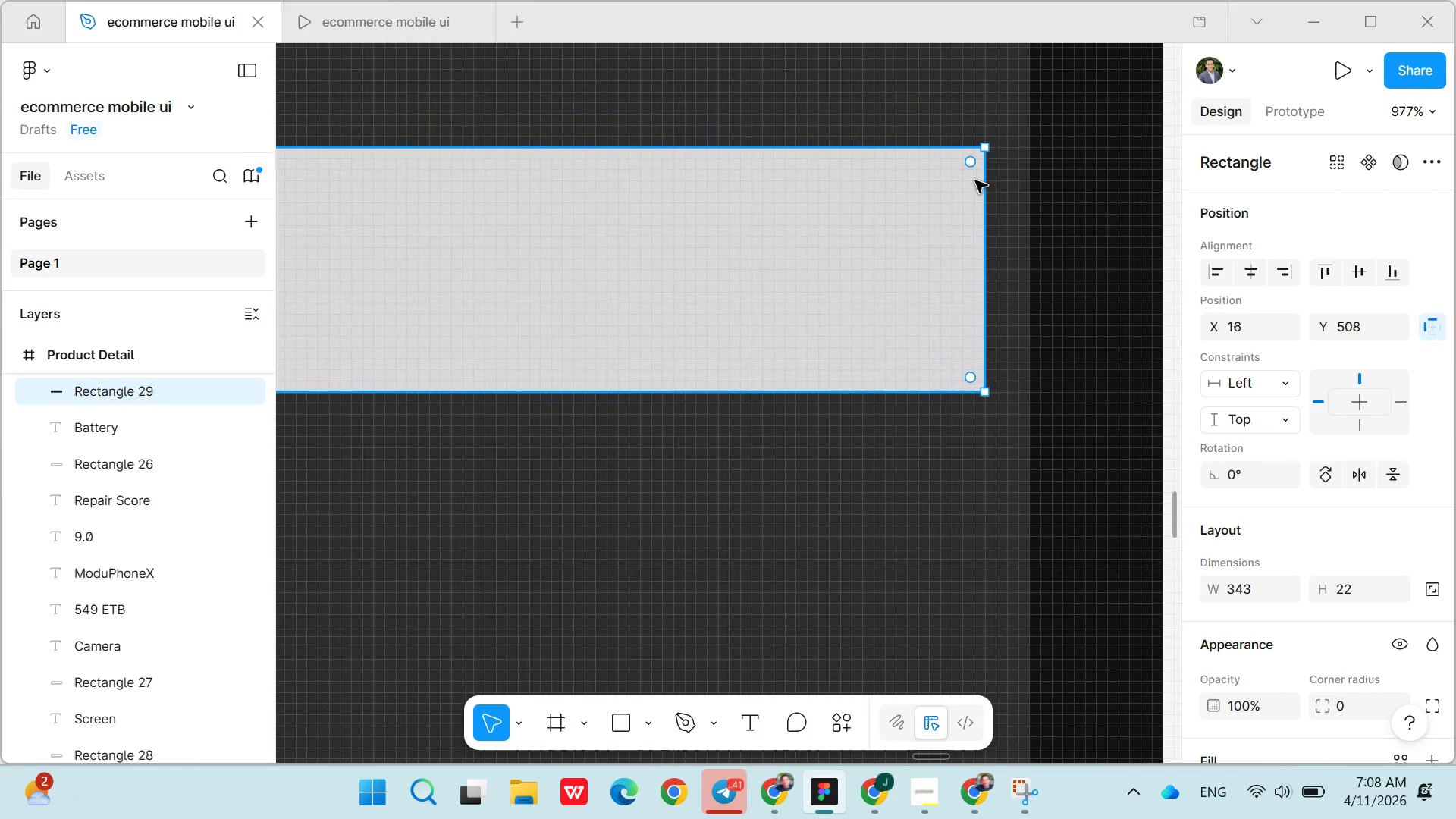 
wait(7.92)
 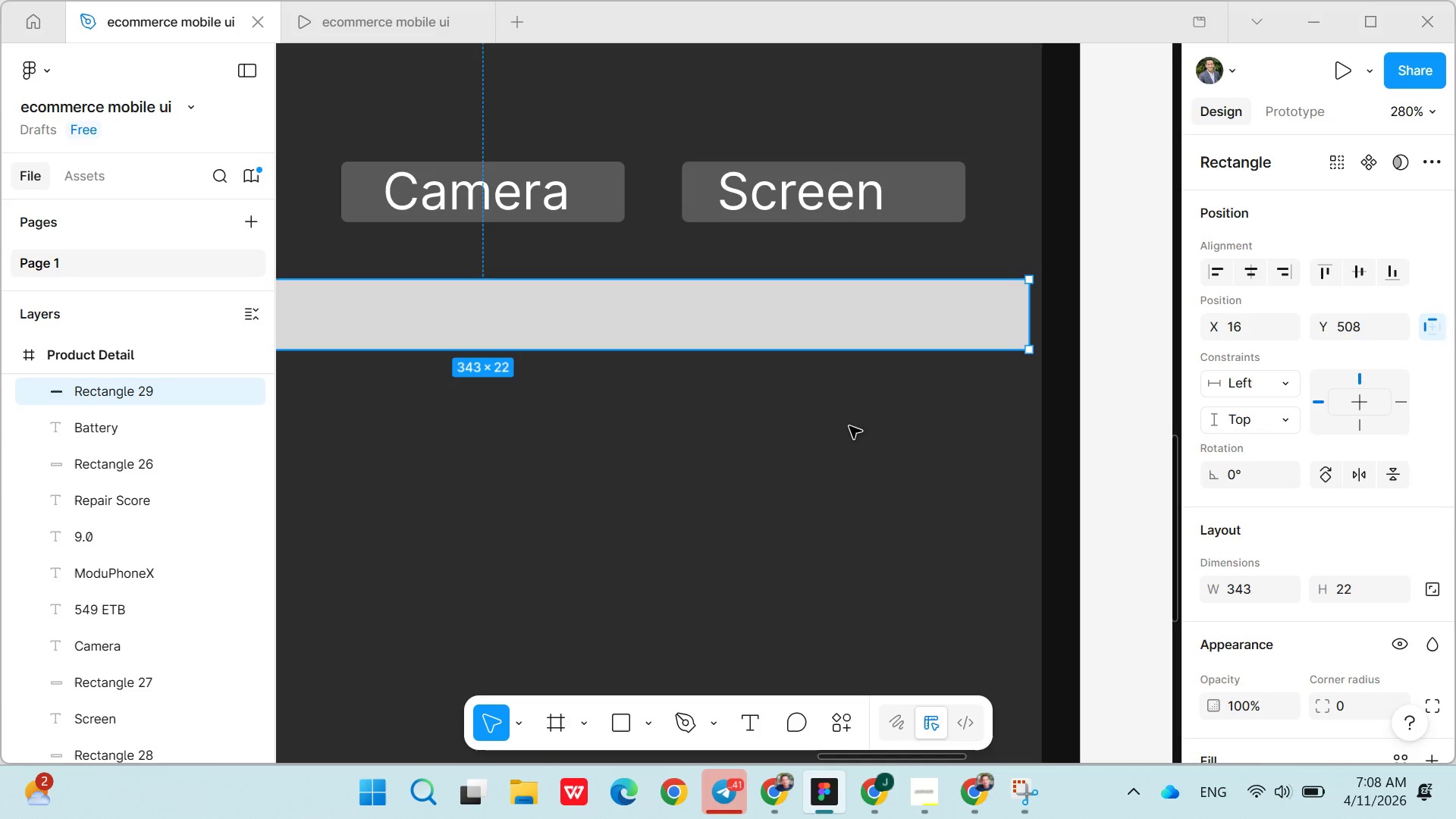 
left_click_drag(start_coordinate=[974, 165], to_coordinate=[979, 168])
 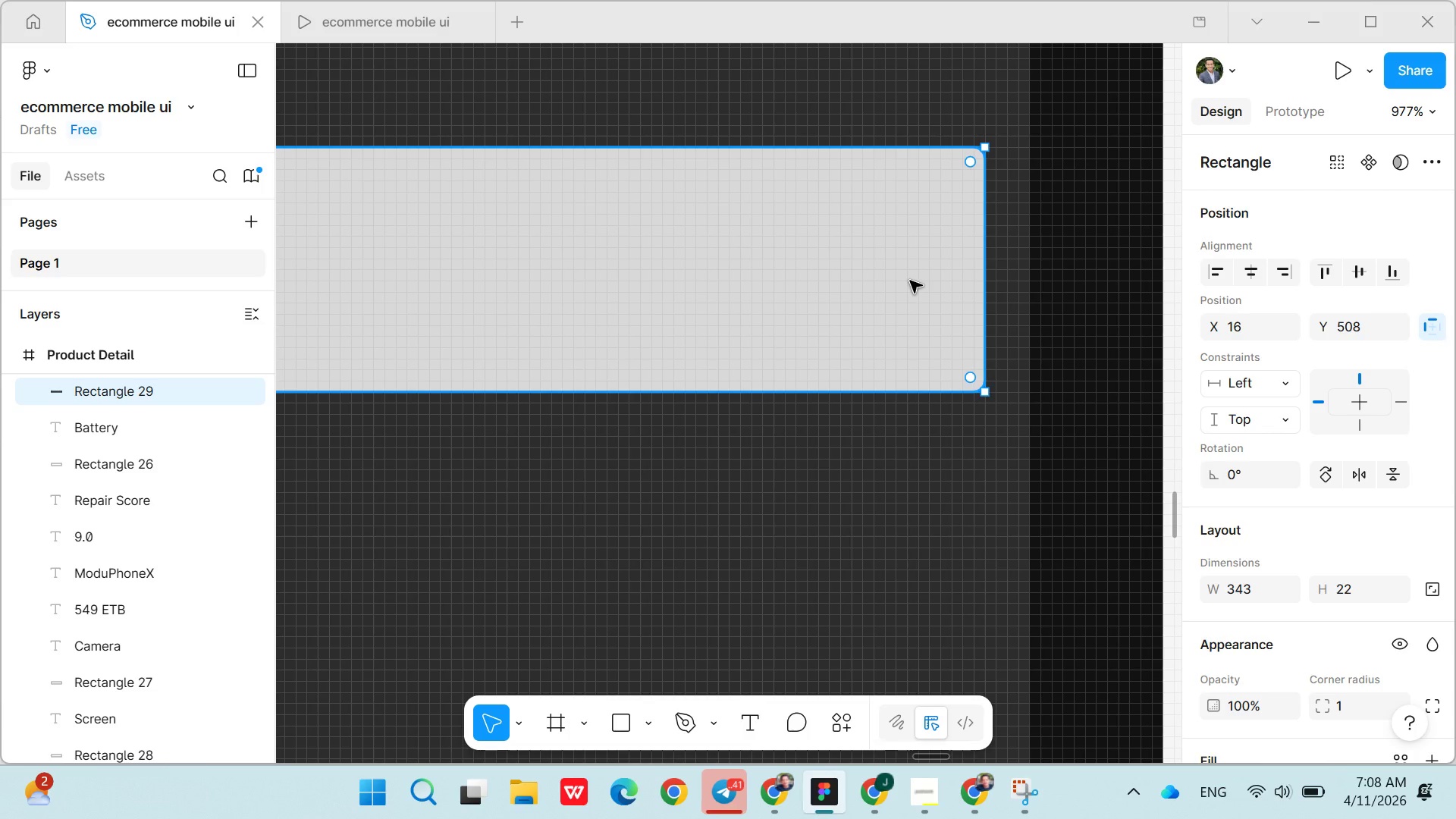 
right_click([910, 281])
 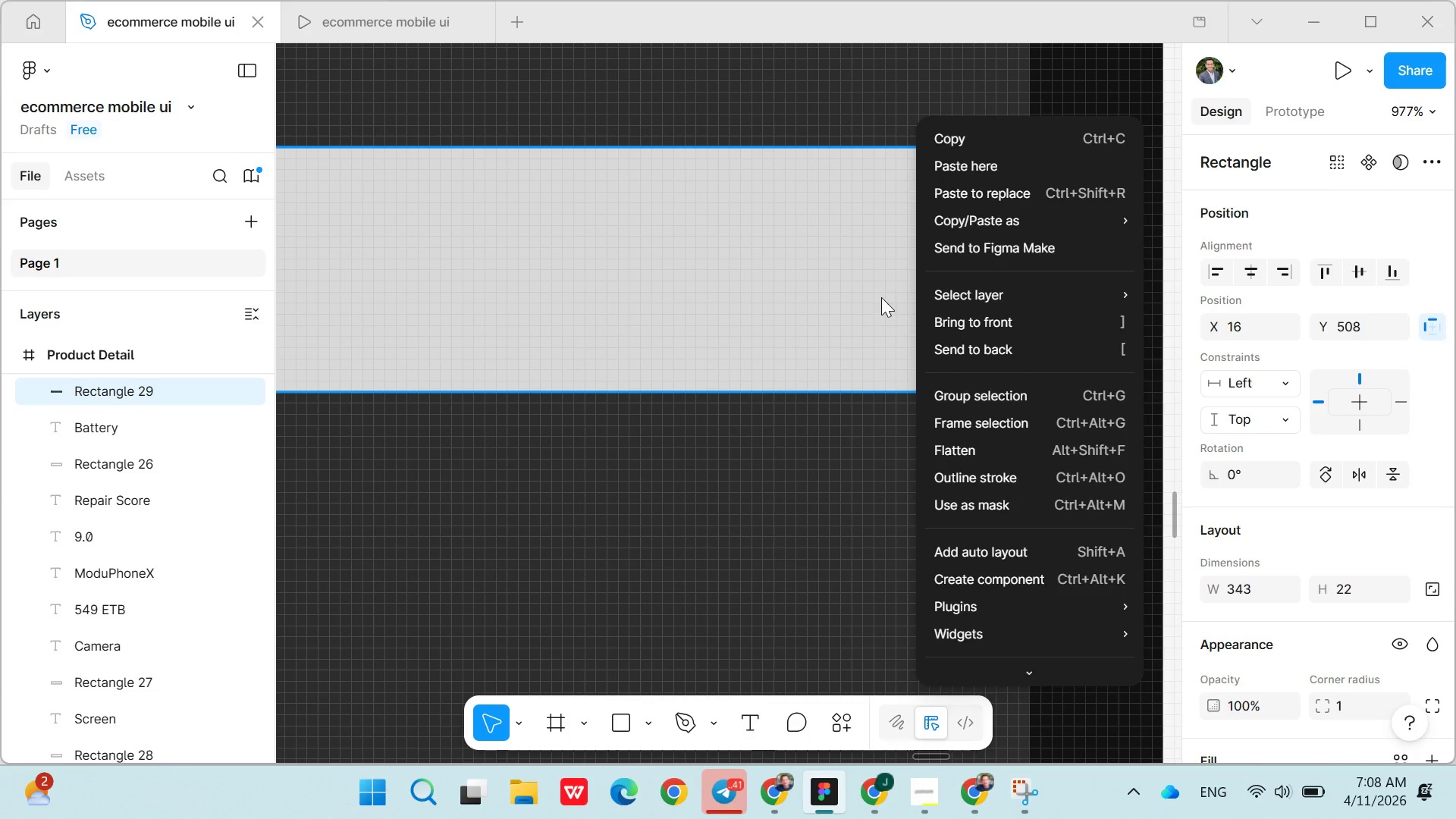 
left_click([804, 307])
 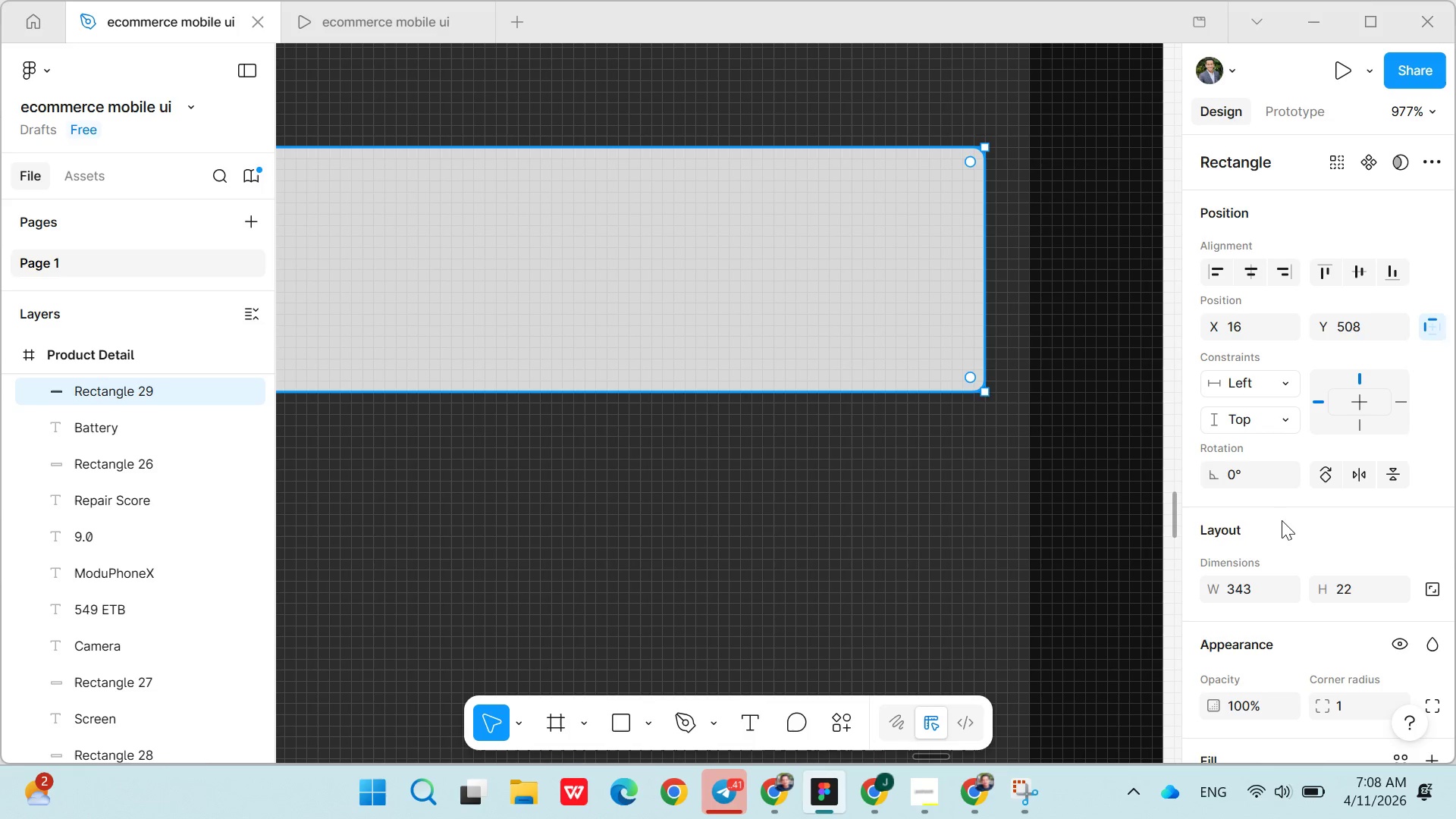 
mouse_move([1276, 527])
 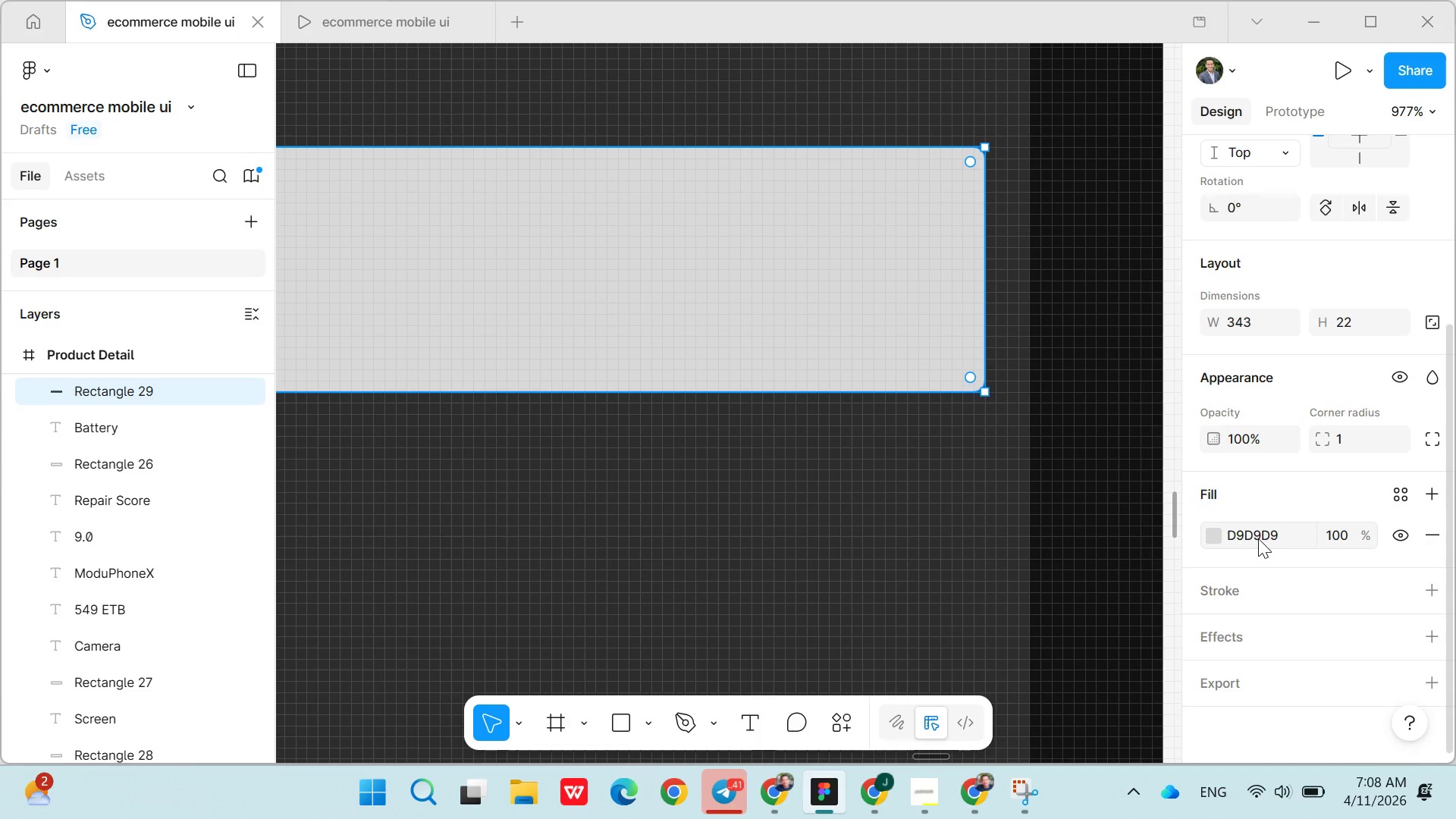 
double_click([1258, 538])
 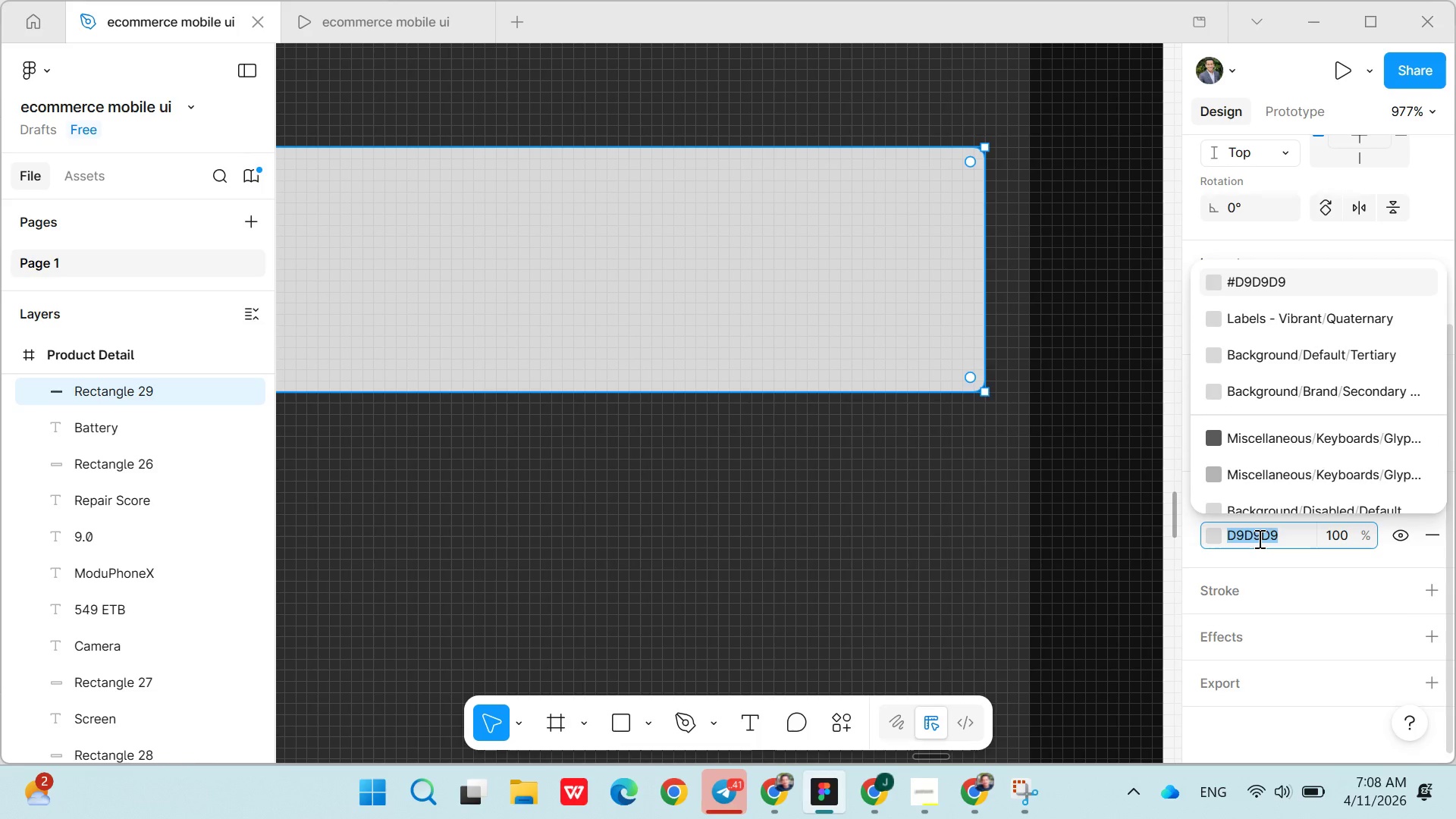 
type(222)
 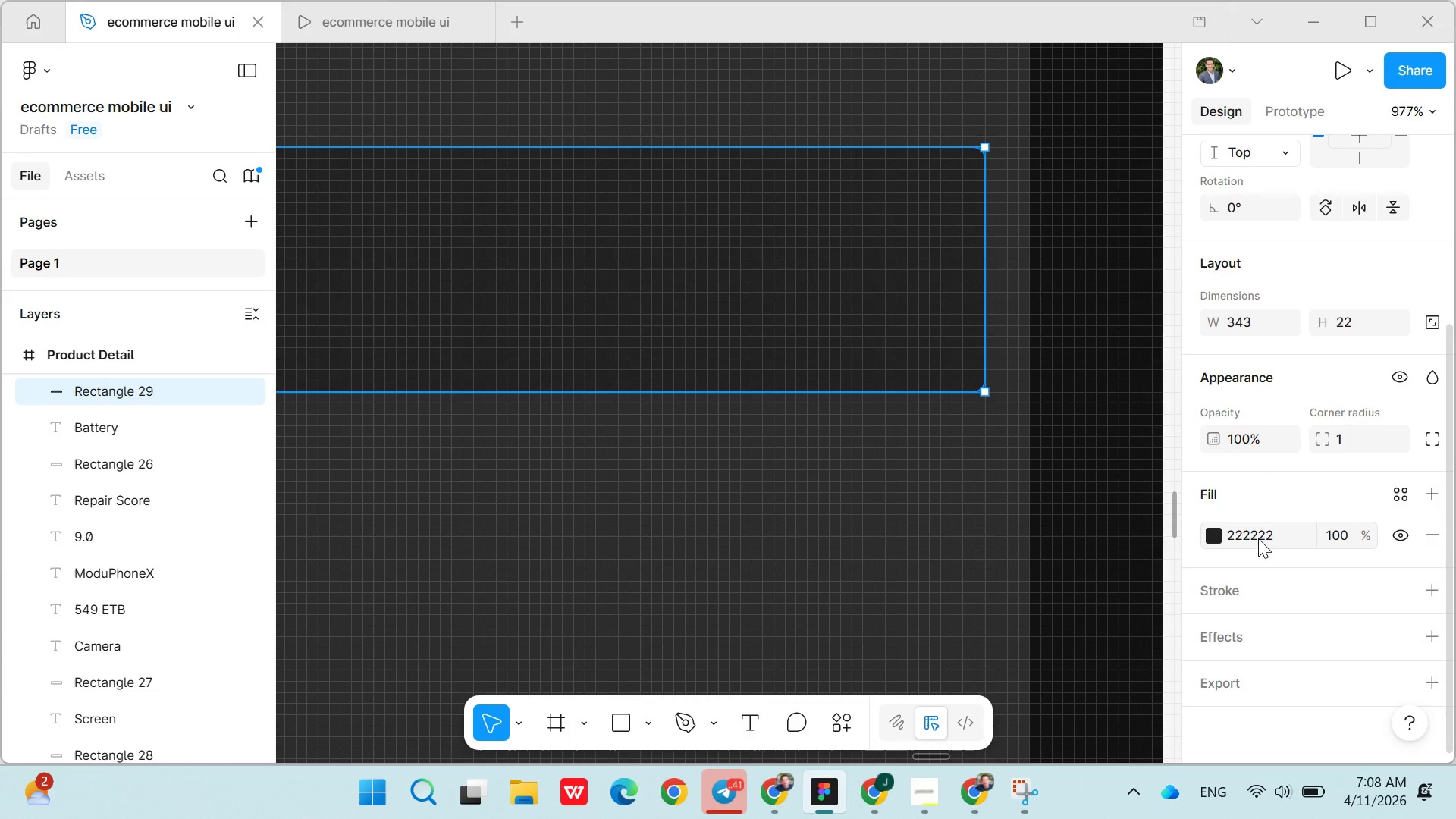 
key(Enter)
 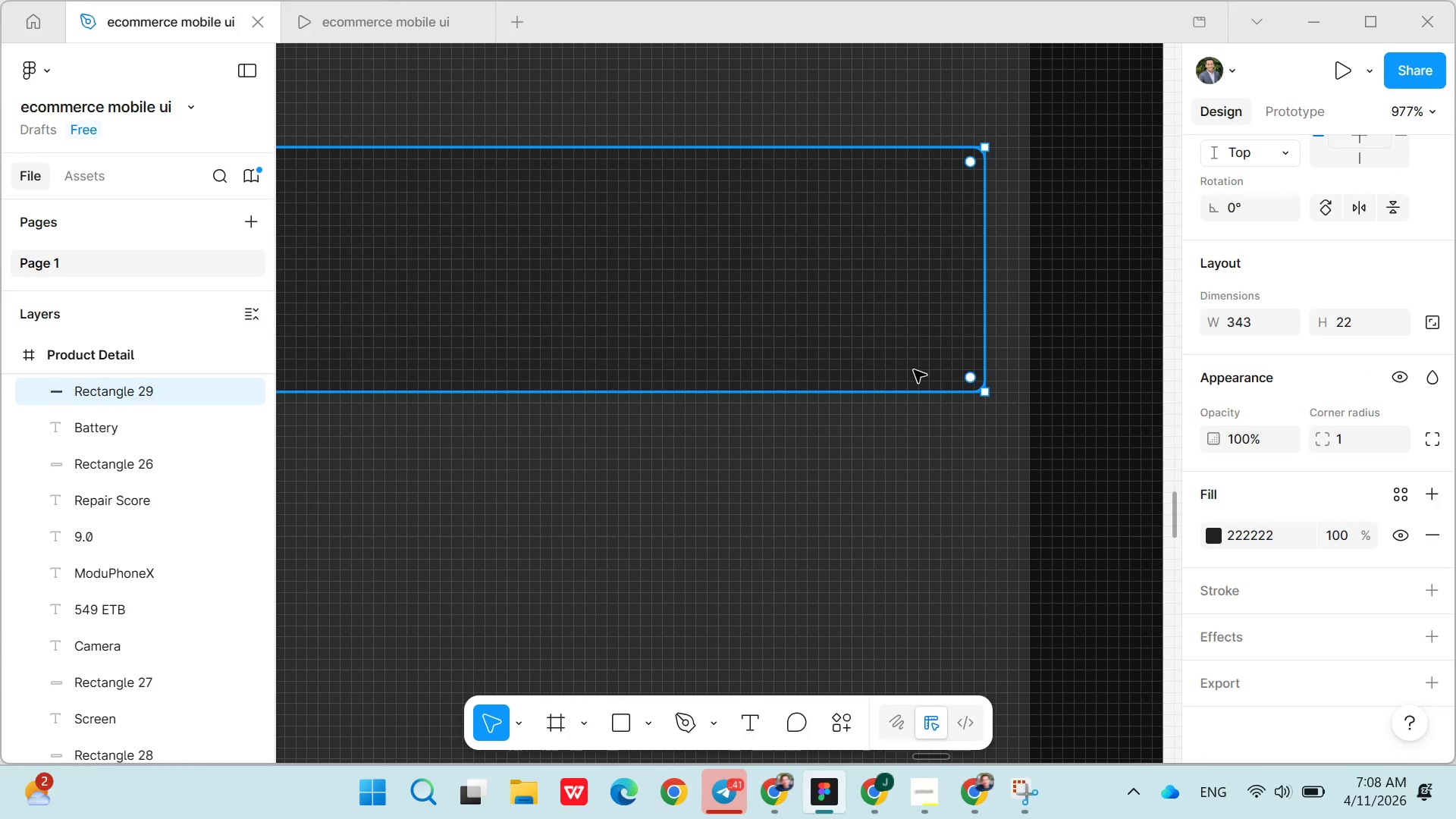 
left_click([882, 344])
 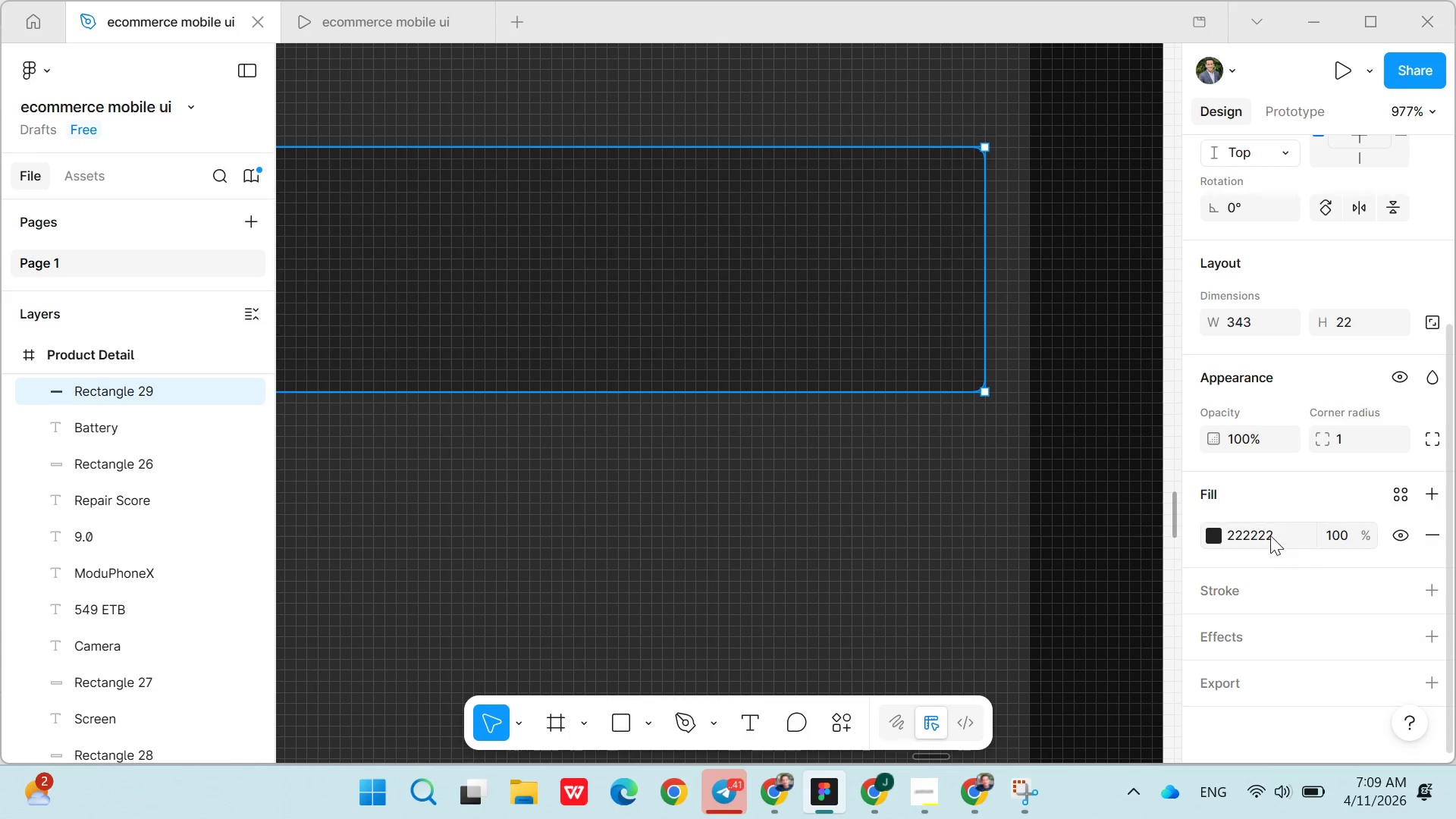 
left_click([1269, 533])
 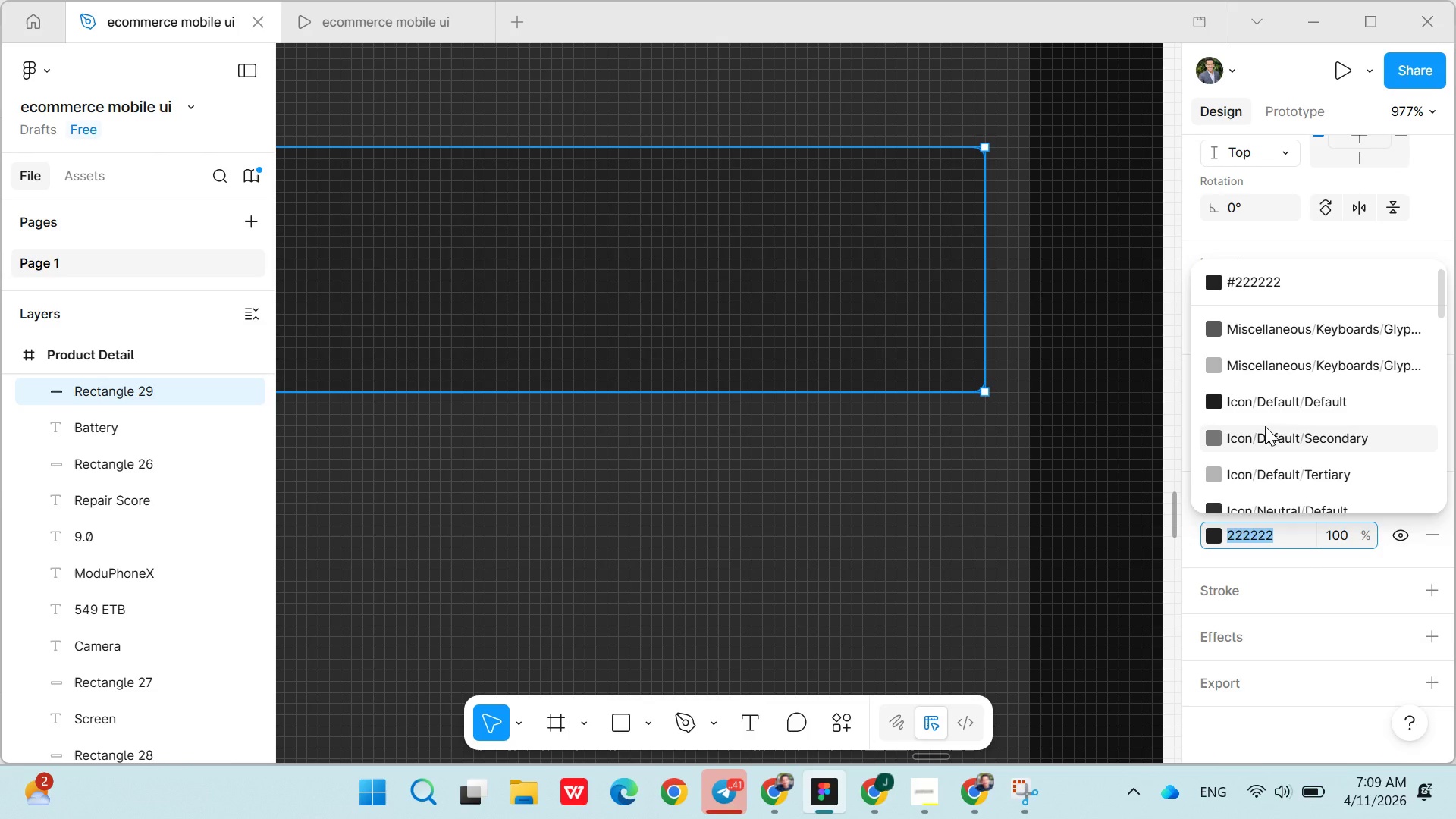 
left_click([1265, 426])
 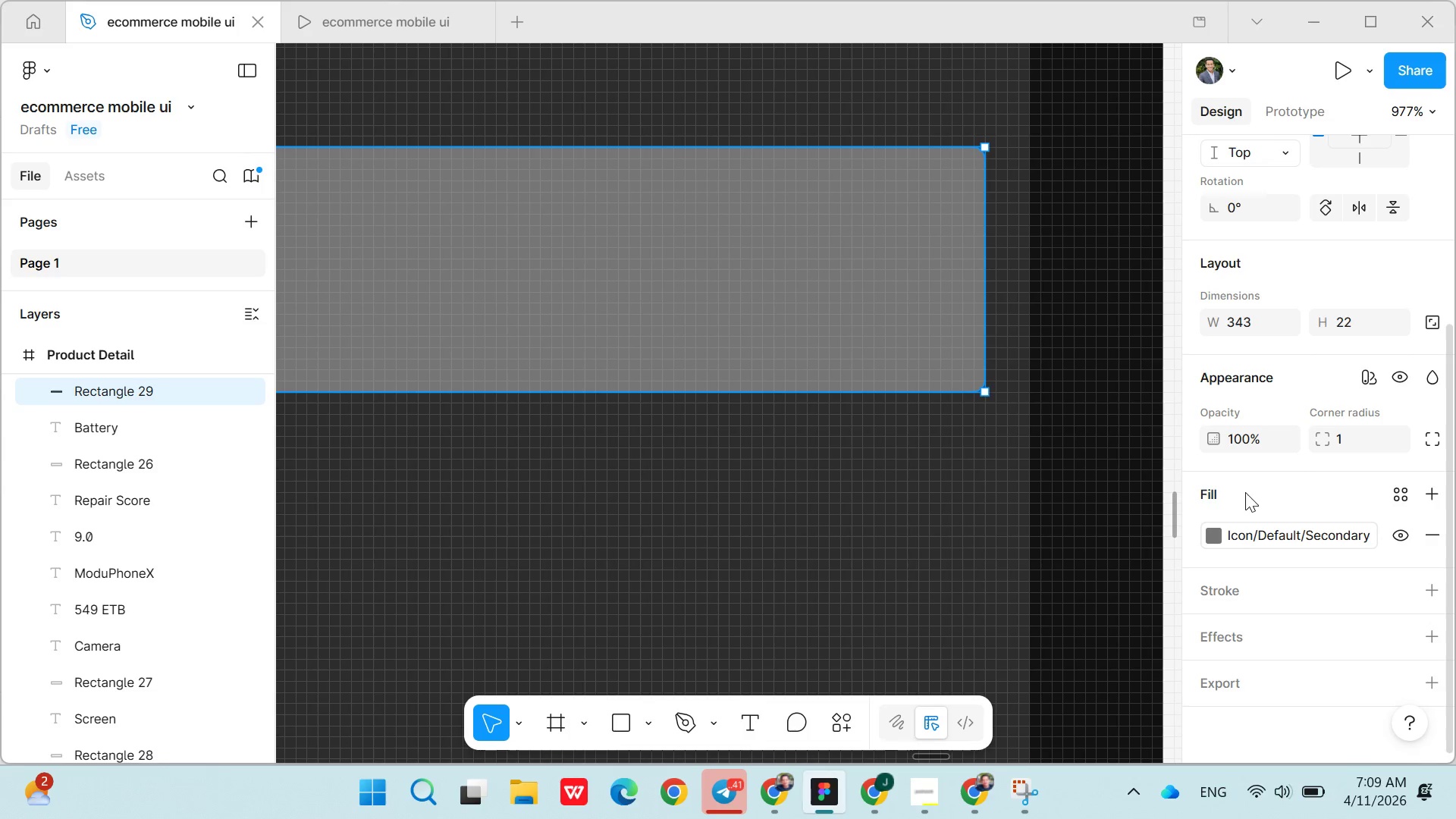 
left_click([1245, 533])
 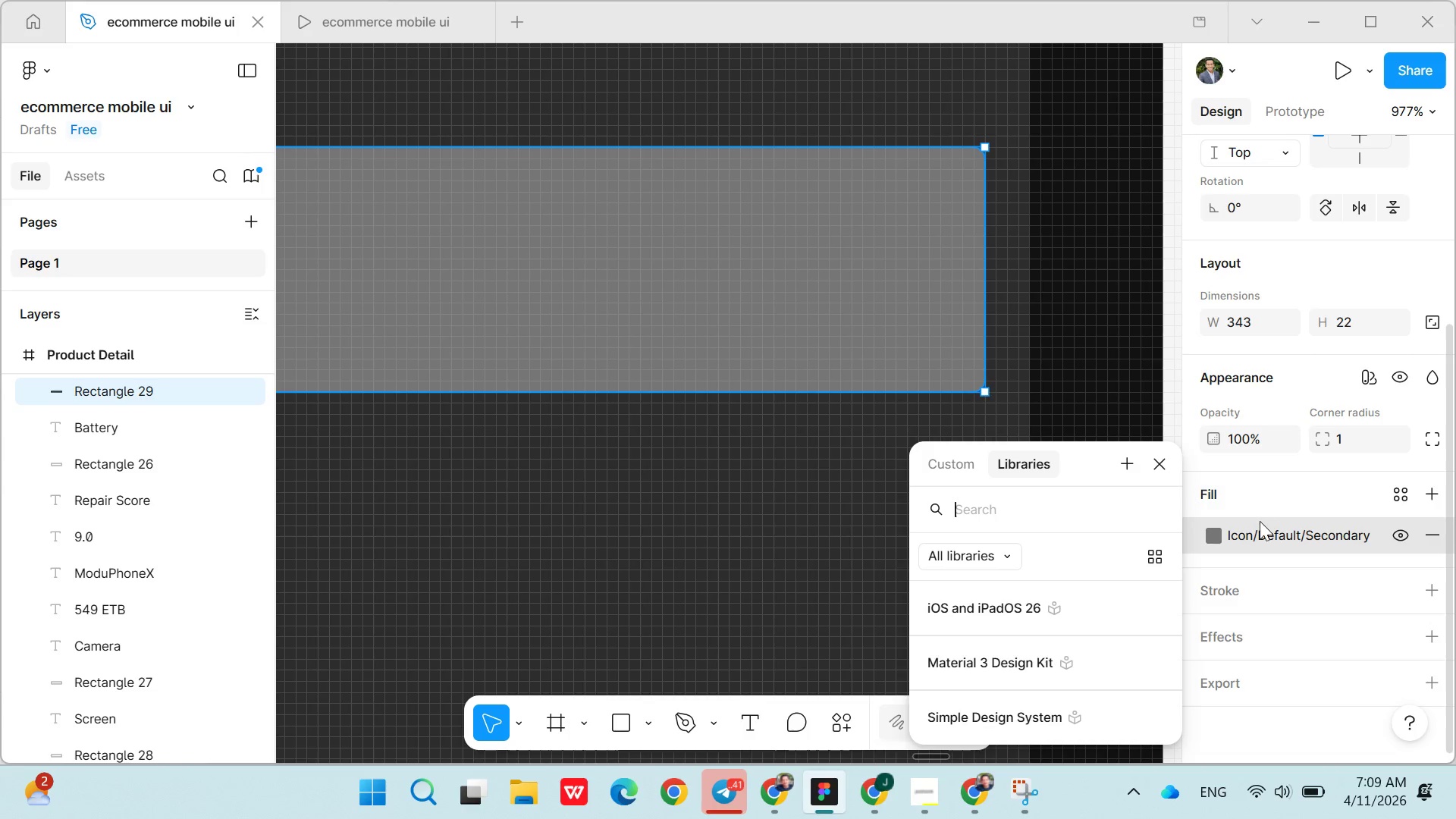 
left_click([1260, 523])
 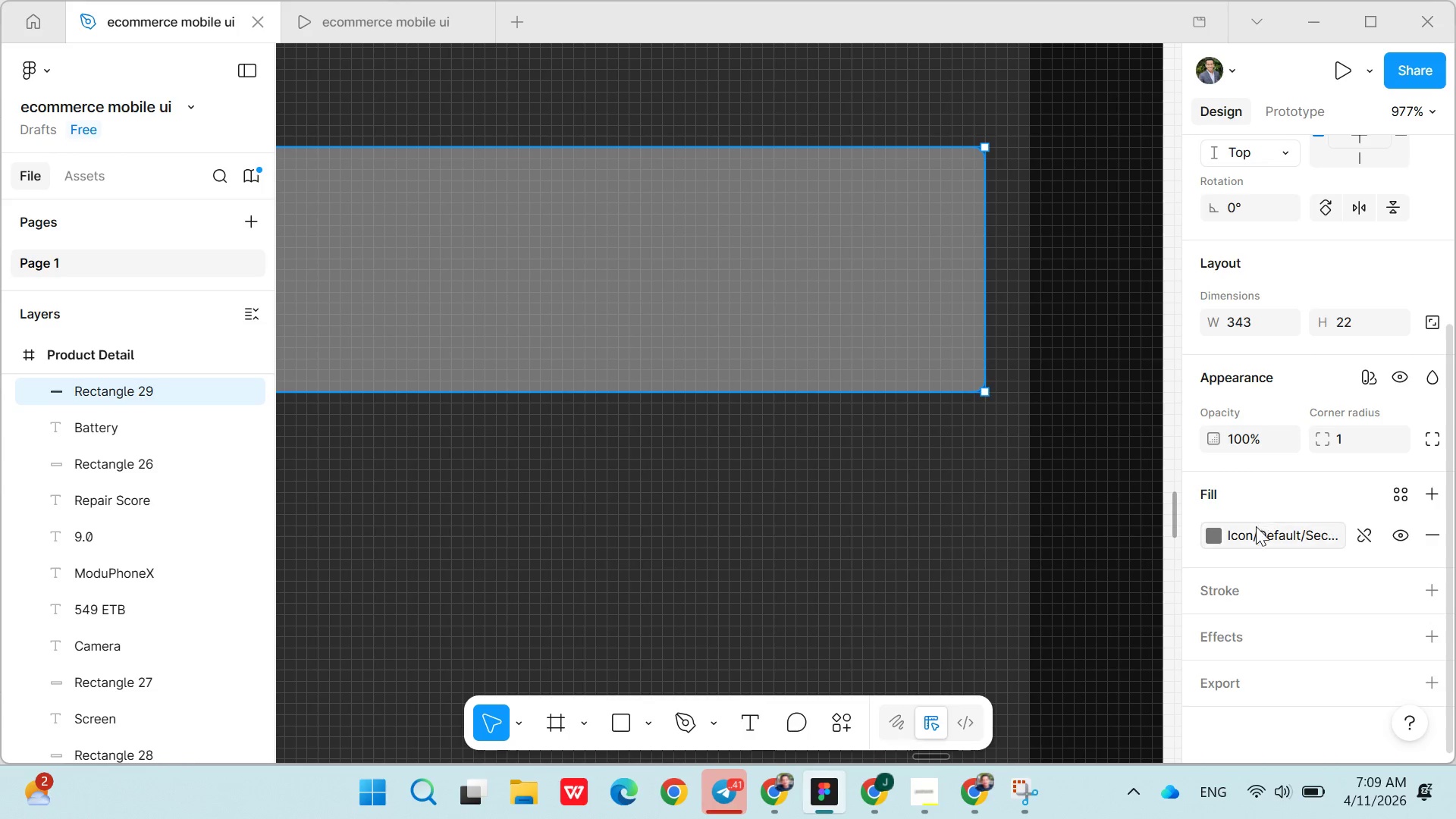 
left_click([1256, 531])
 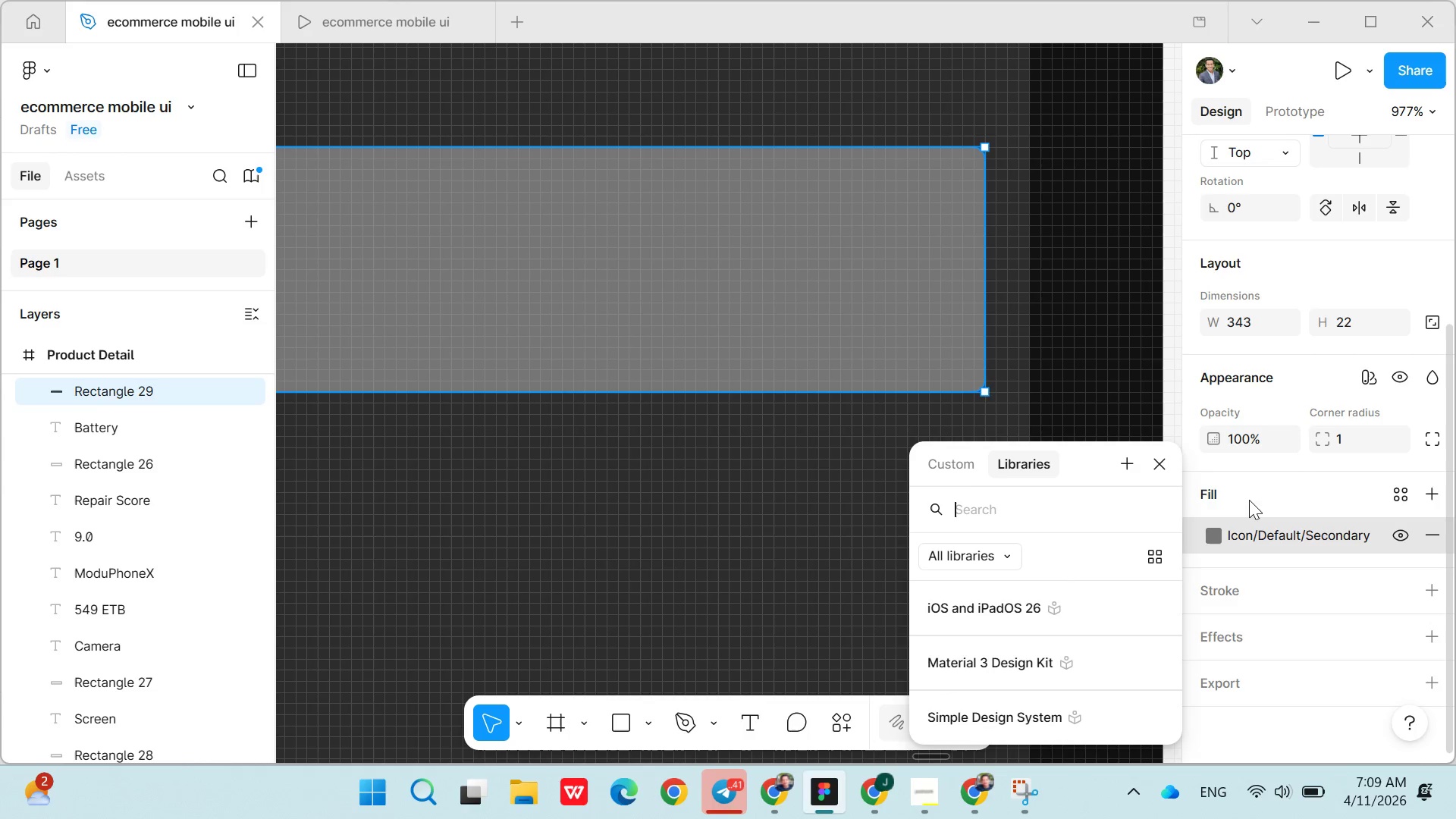 
mouse_move([1235, 543])
 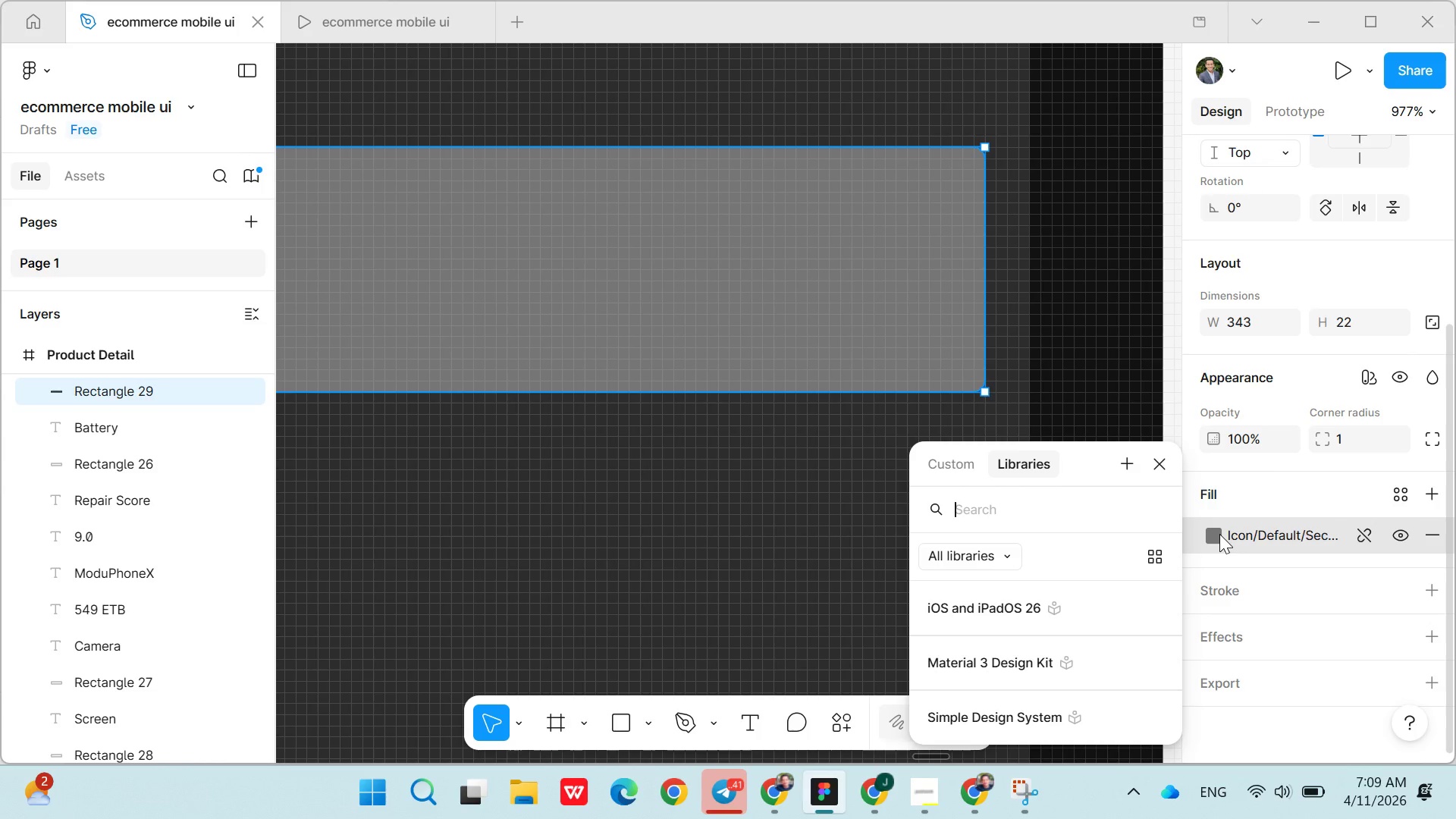 
left_click([1219, 534])
 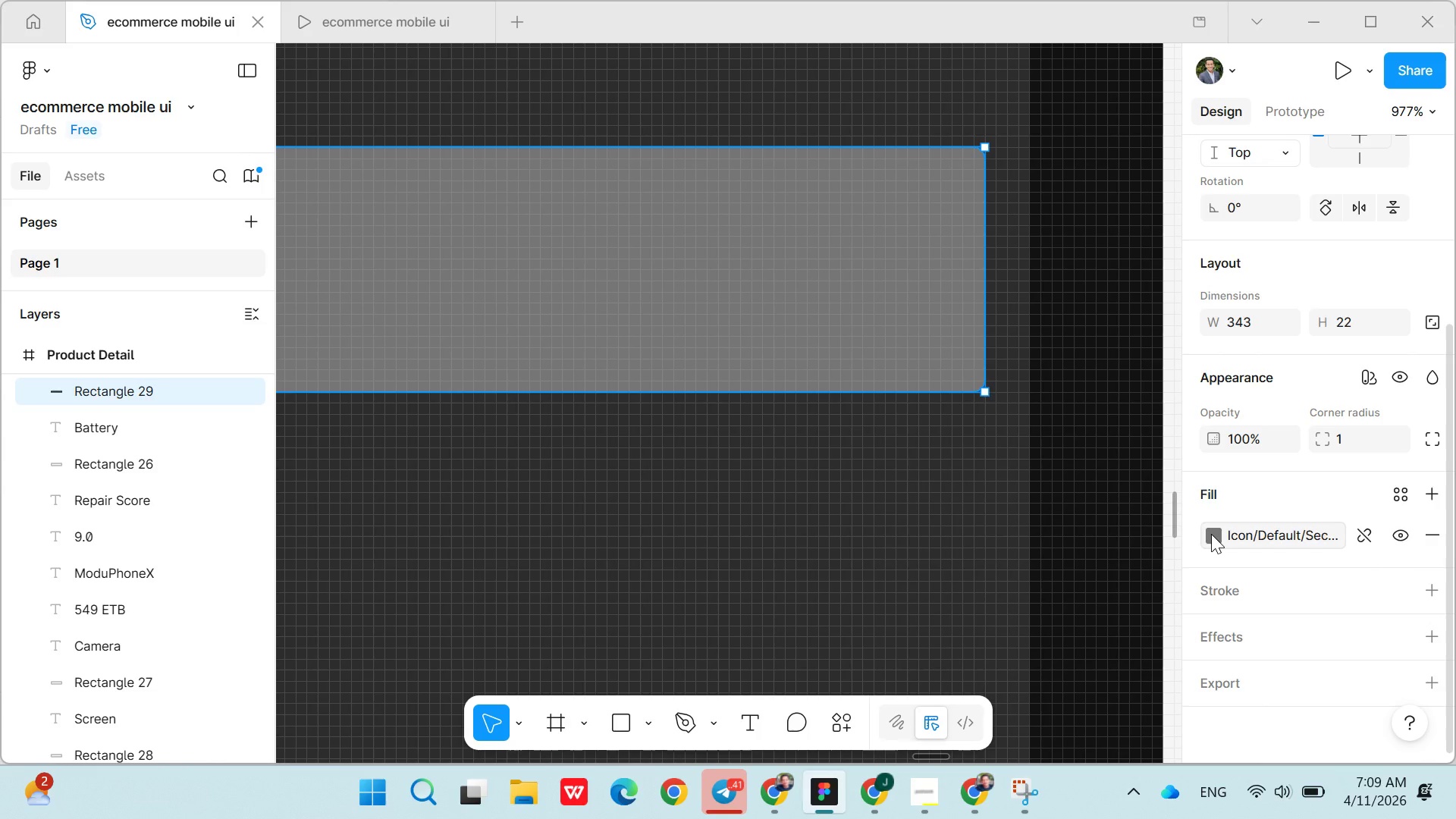 
left_click([1211, 535])
 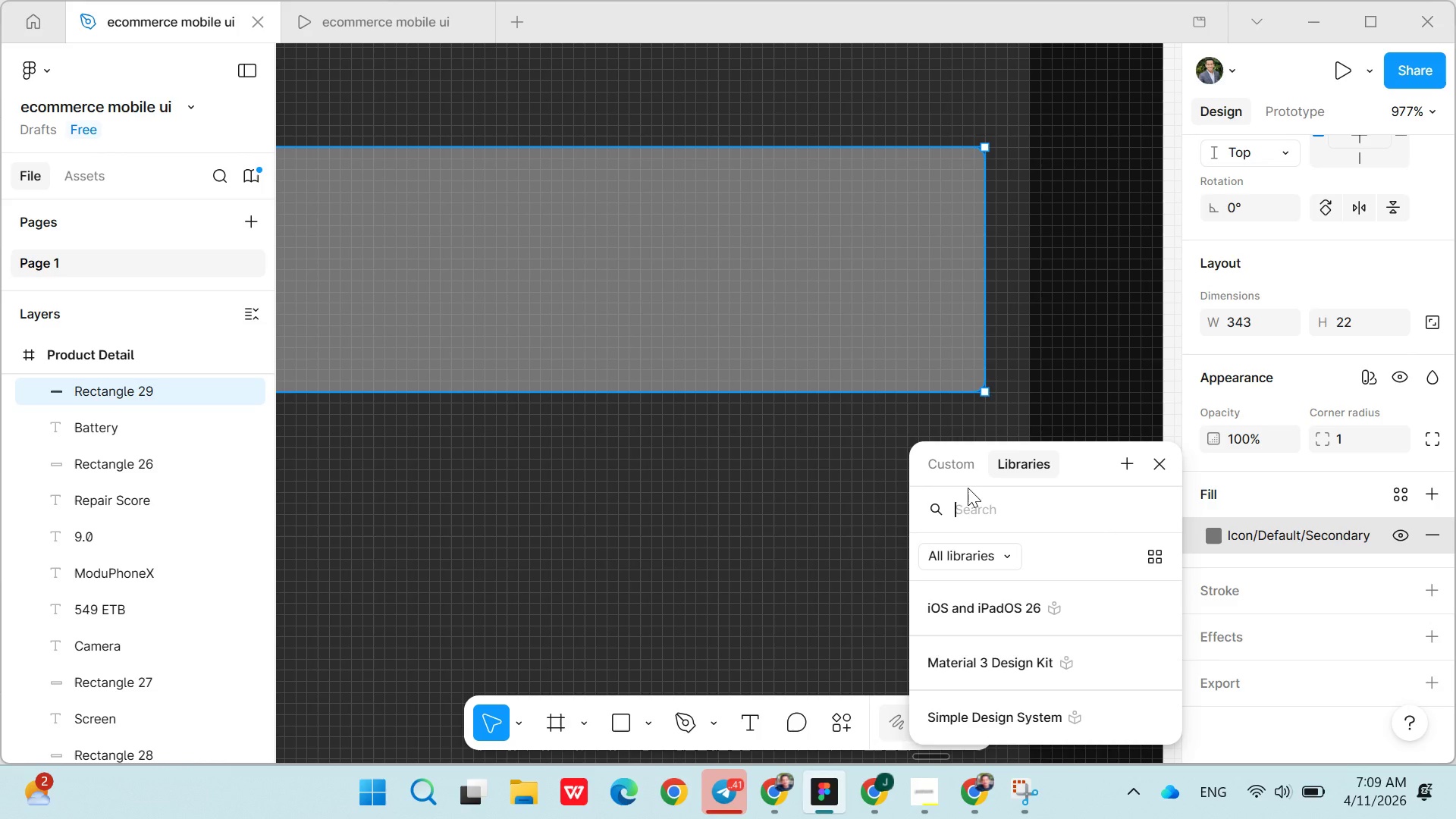 
left_click([950, 472])
 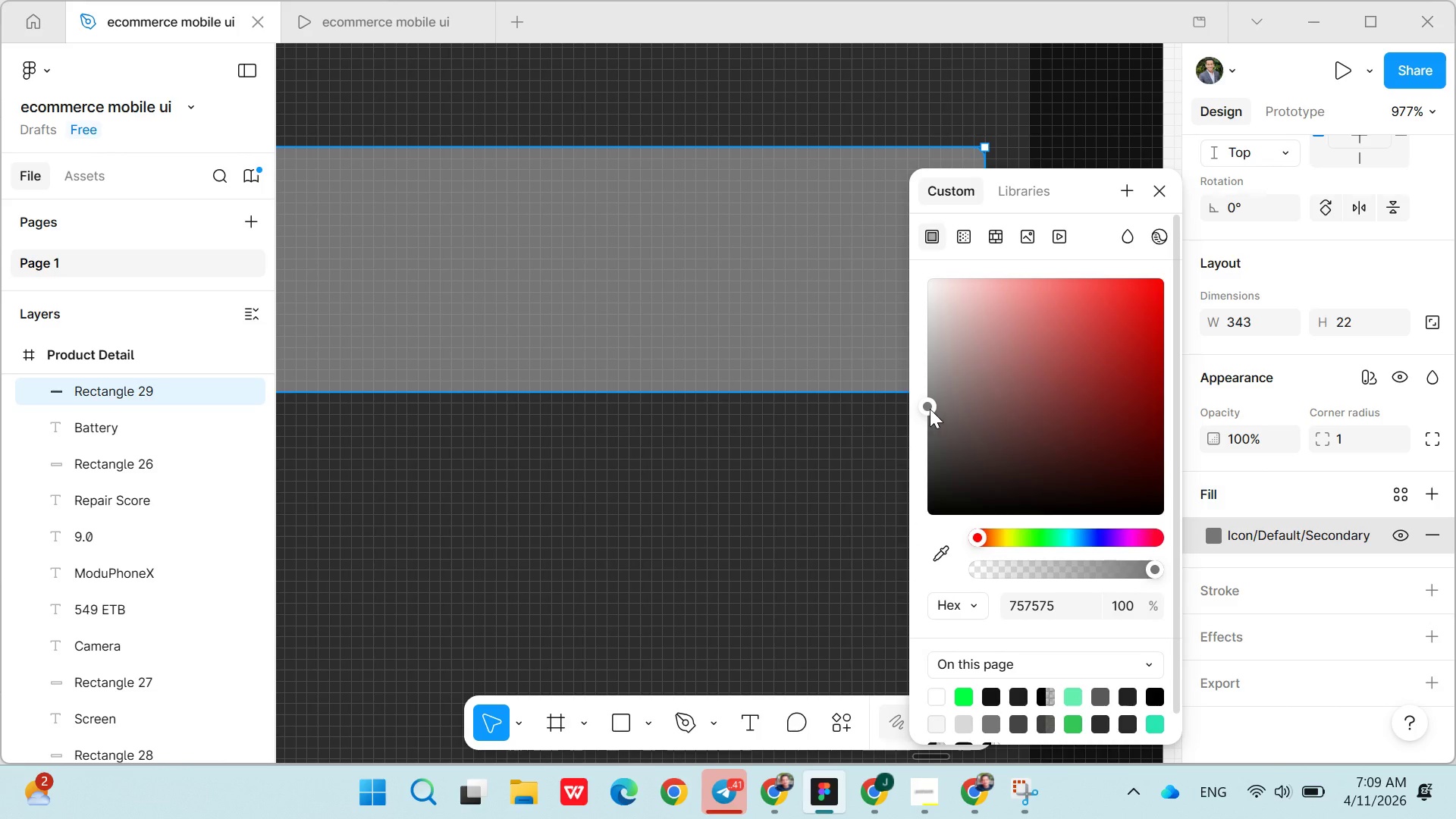 
left_click_drag(start_coordinate=[930, 408], to_coordinate=[996, 459])
 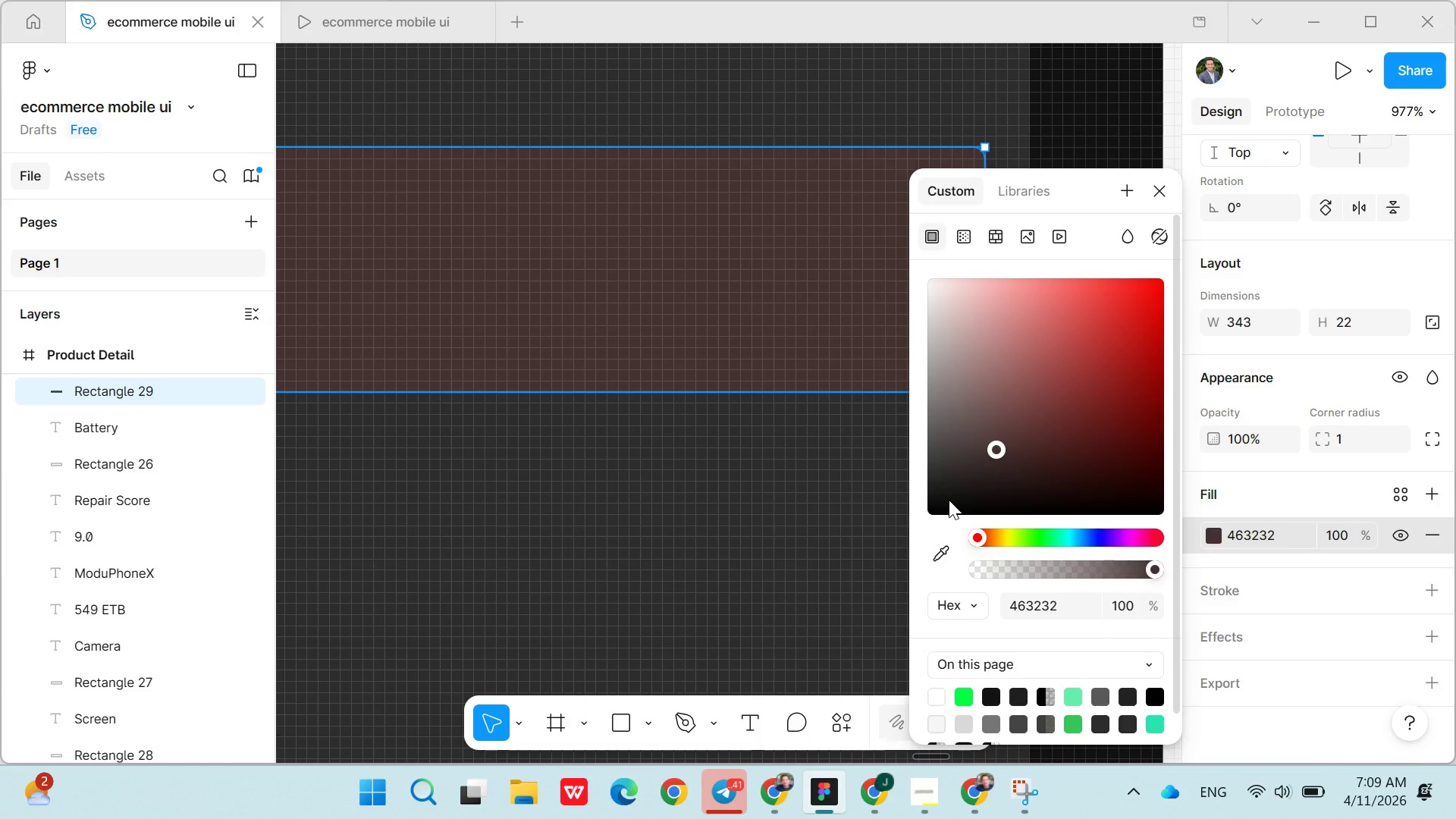 
left_click([944, 494])
 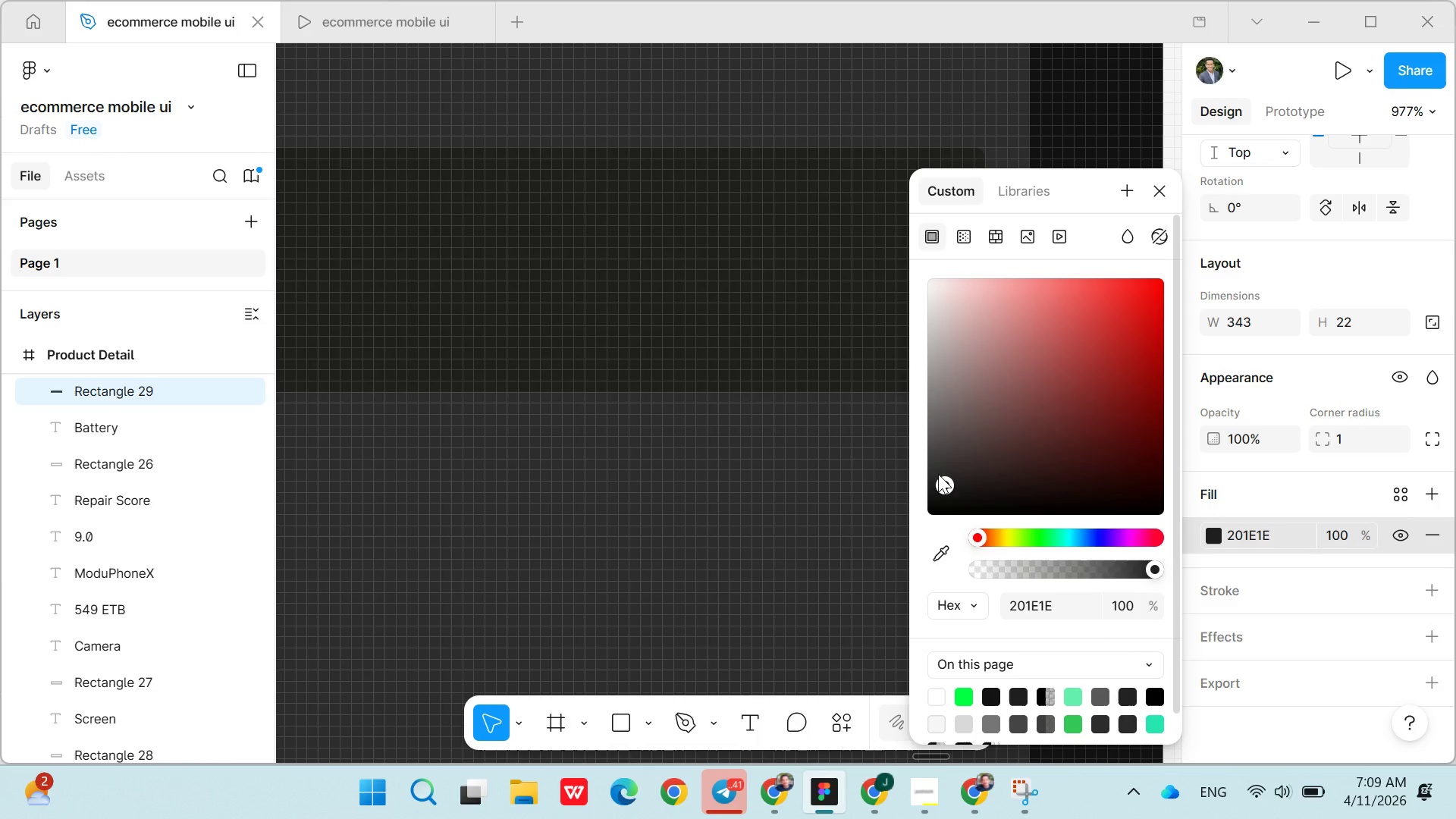 
left_click([936, 471])
 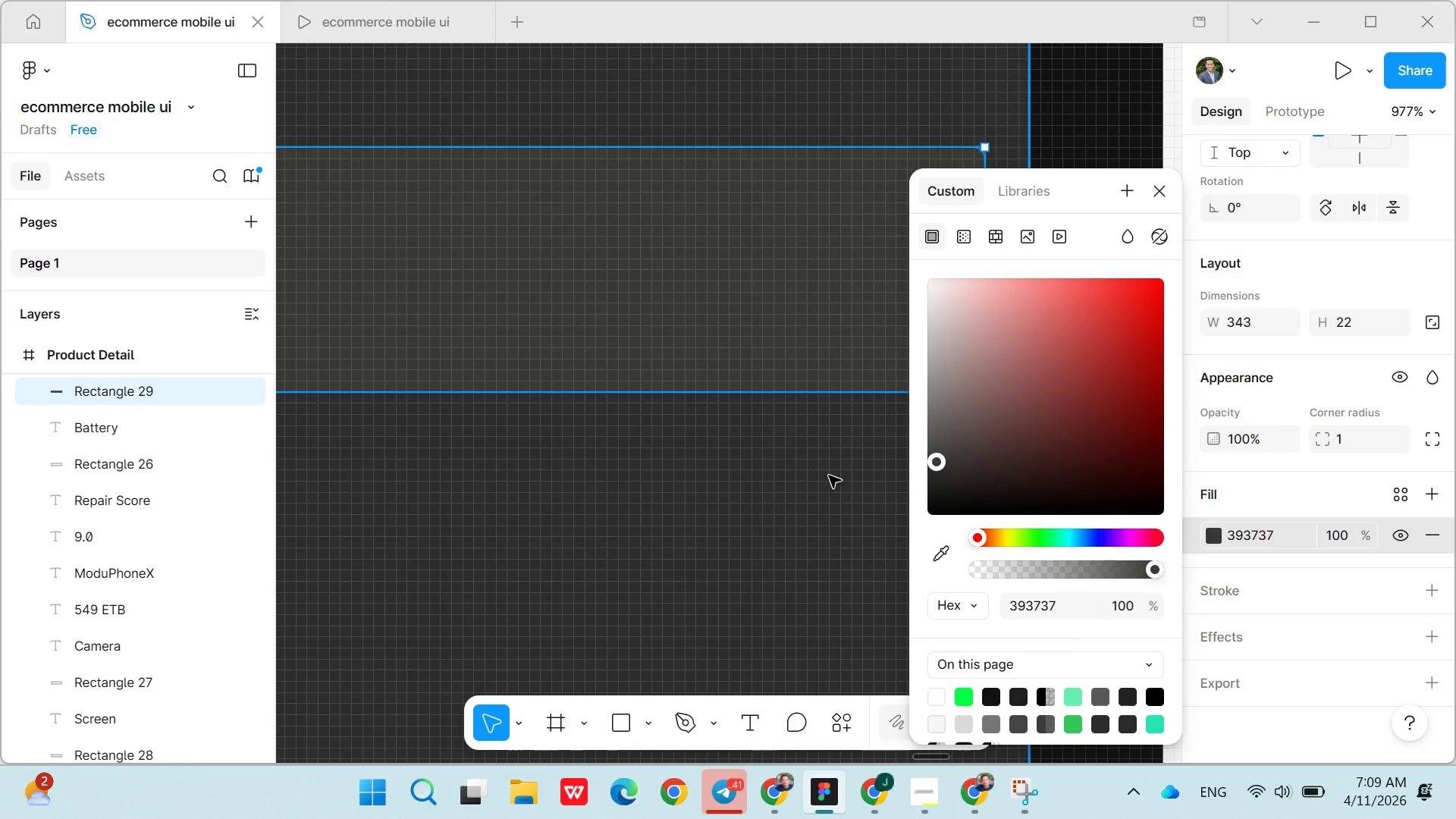 
left_click([754, 516])
 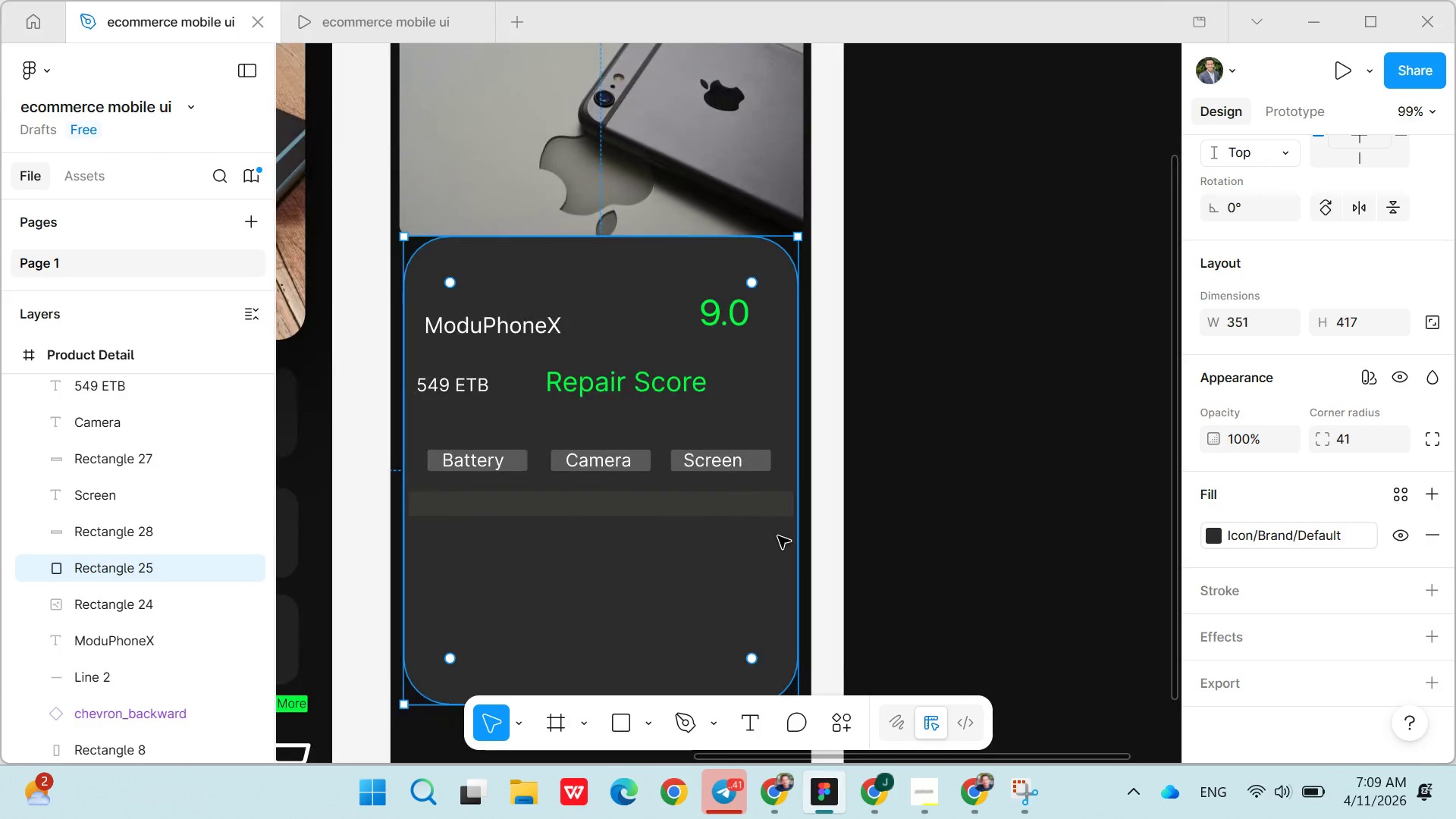 
wait(5.47)
 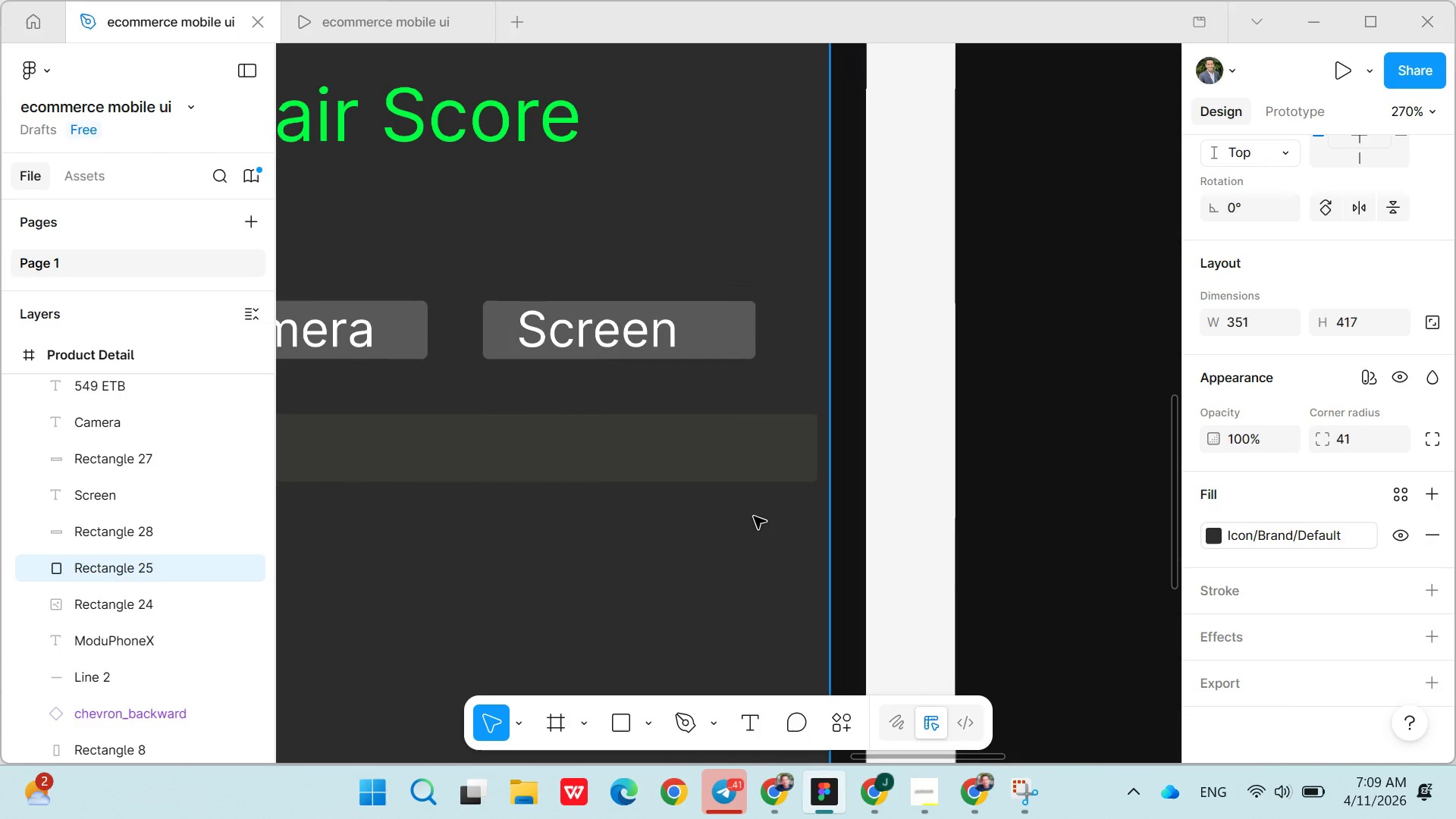 
left_click([624, 507])
 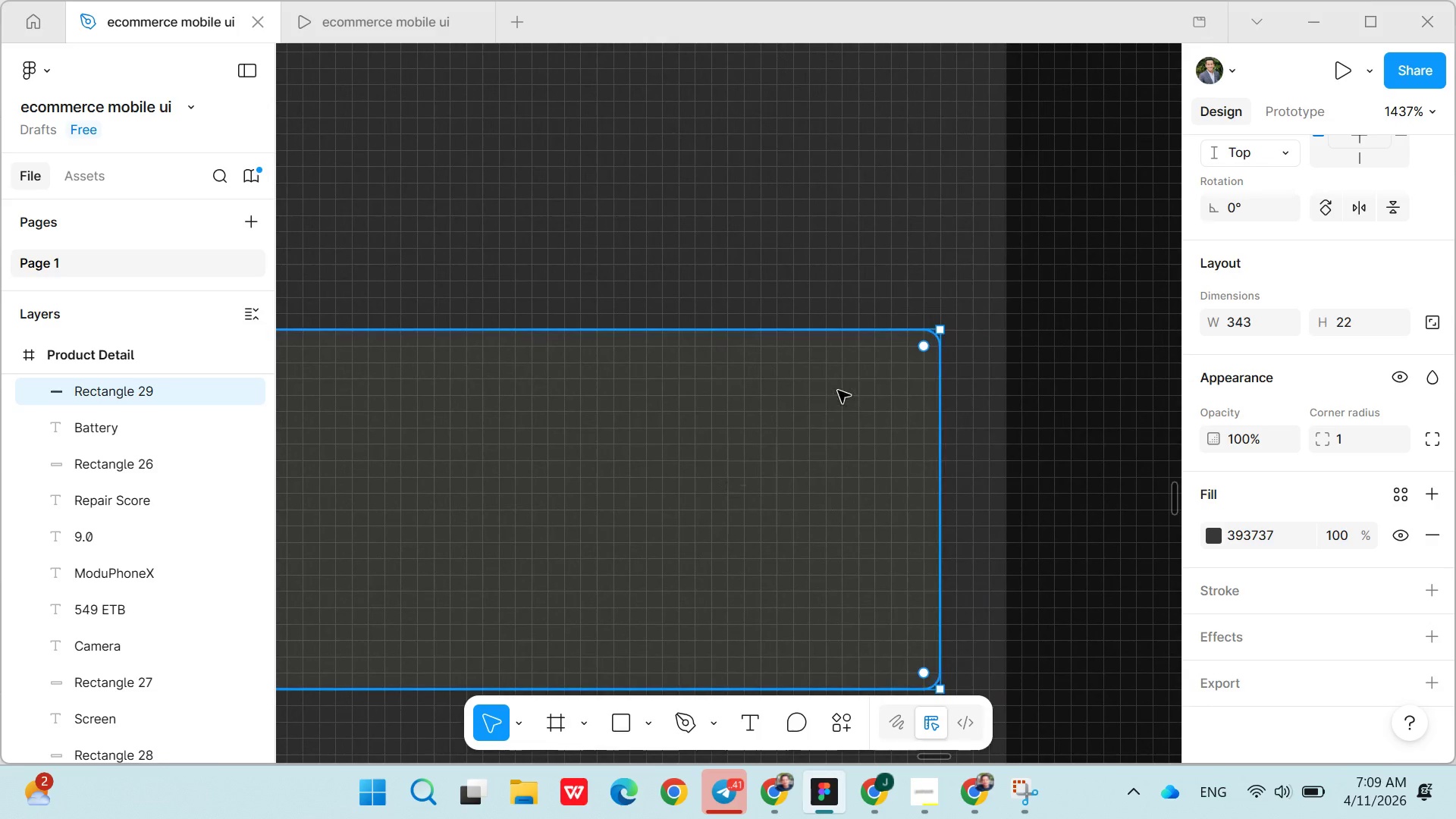 
wait(6.34)
 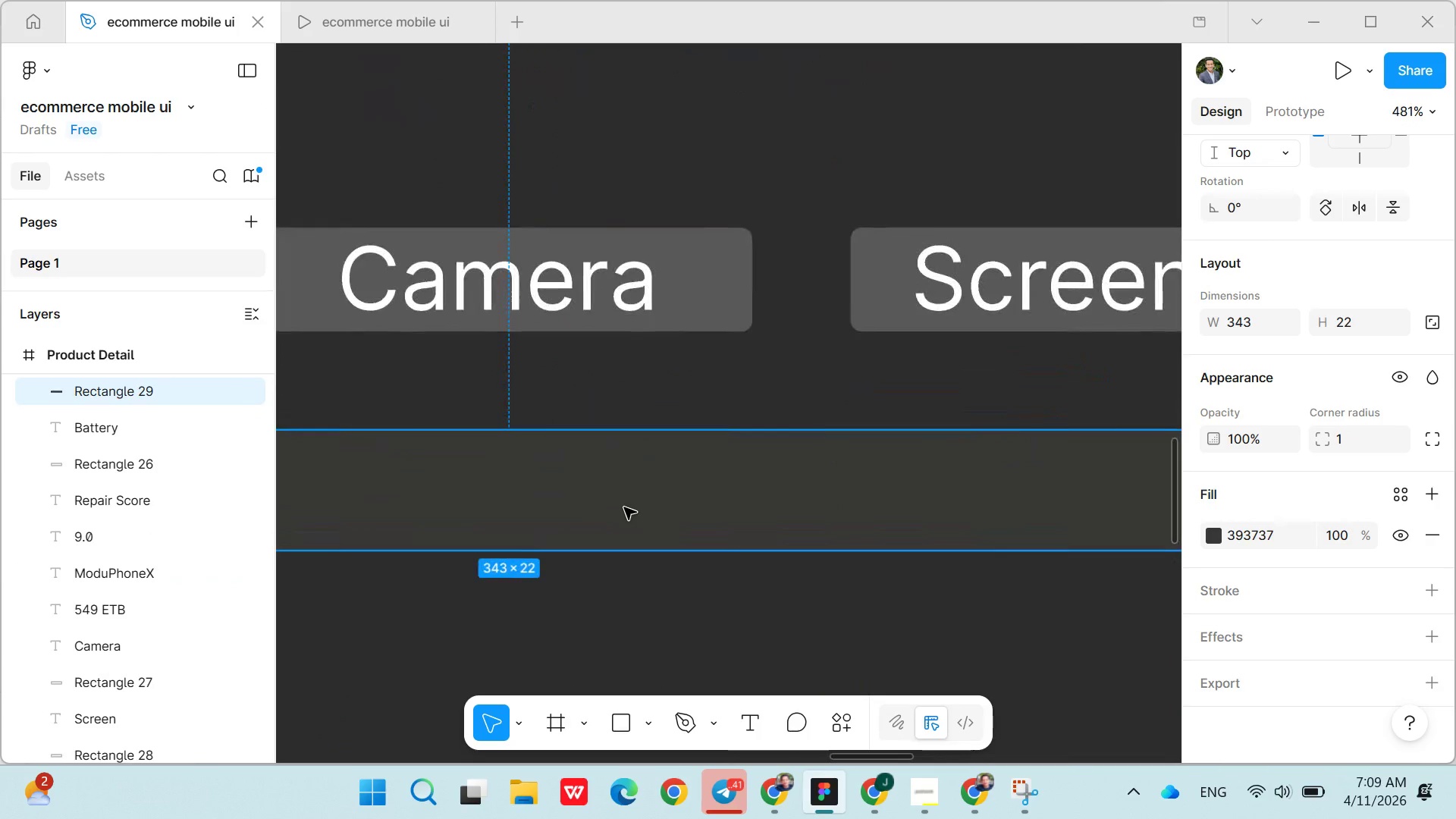 
left_click_drag(start_coordinate=[924, 345], to_coordinate=[915, 364])
 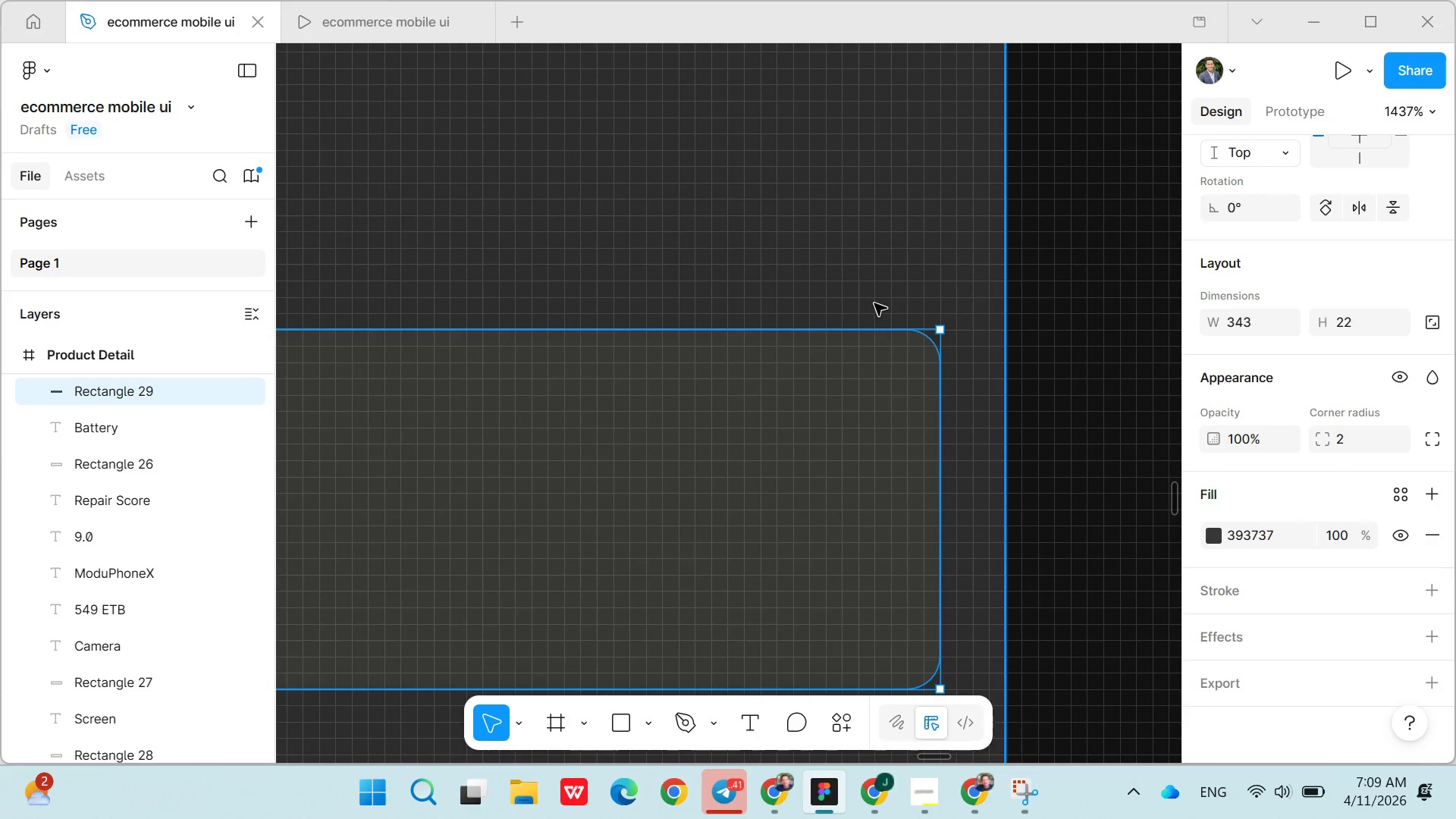 
left_click([874, 303])
 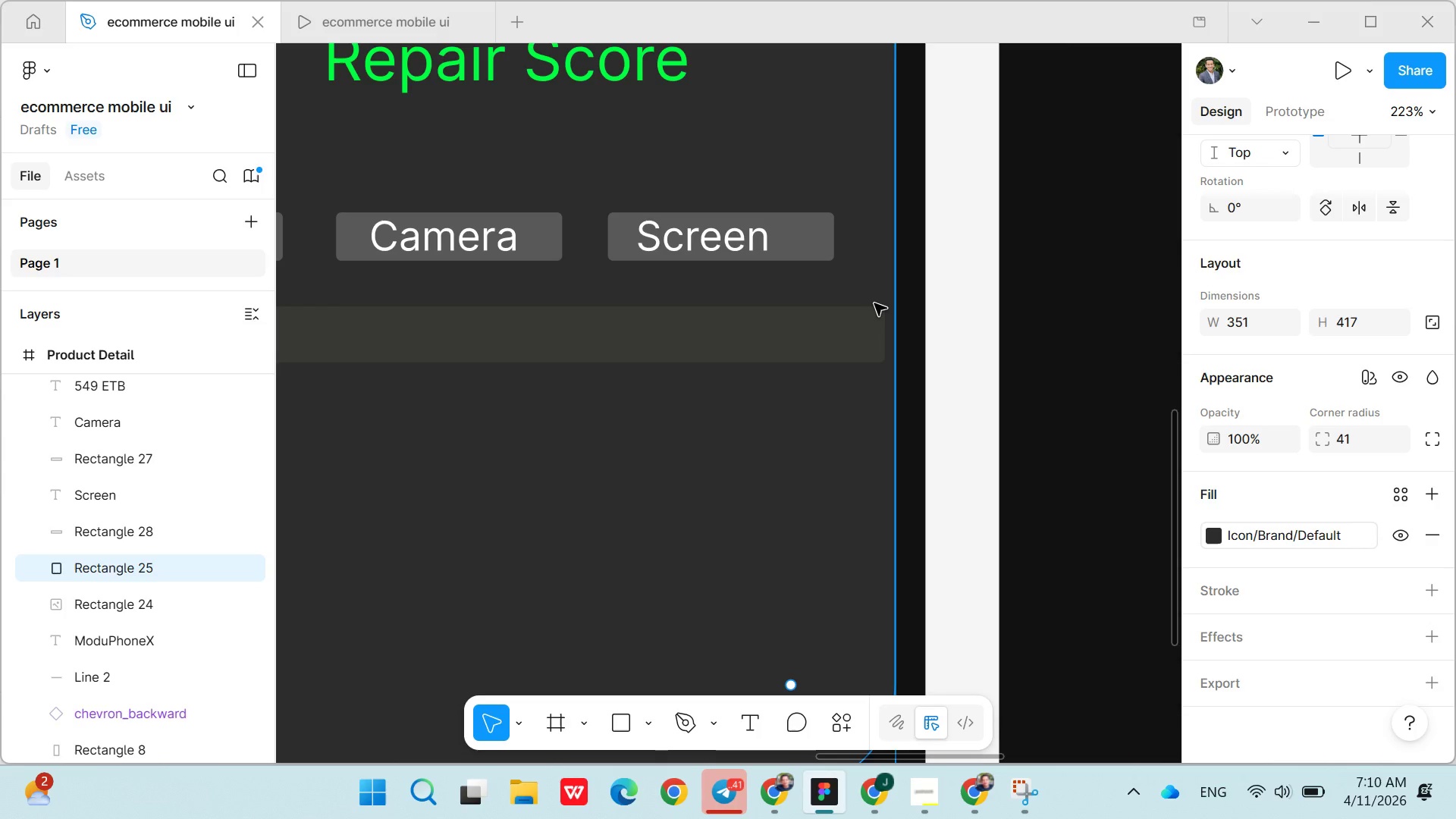 
wait(17.09)
 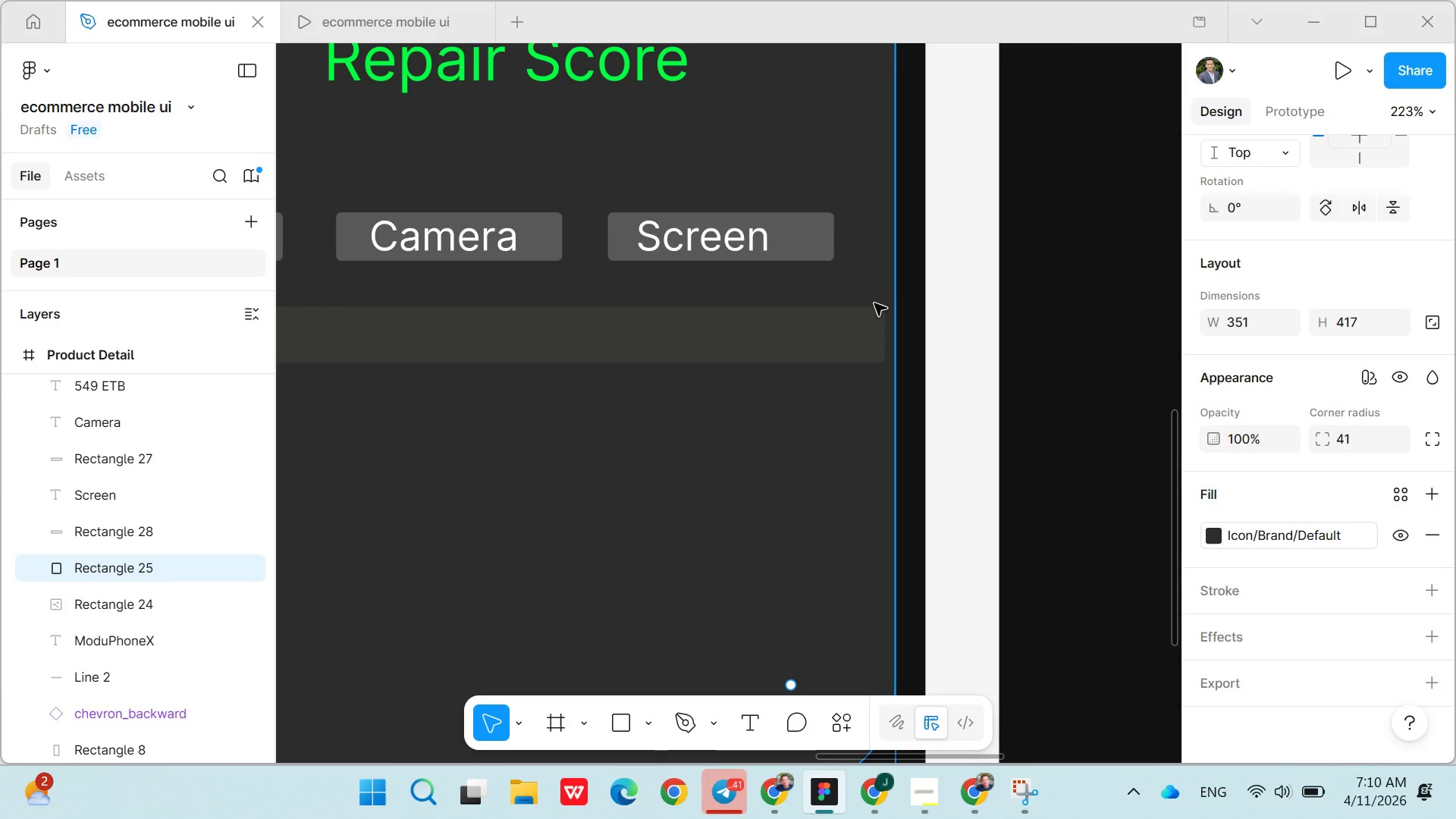 
left_click([628, 722])
 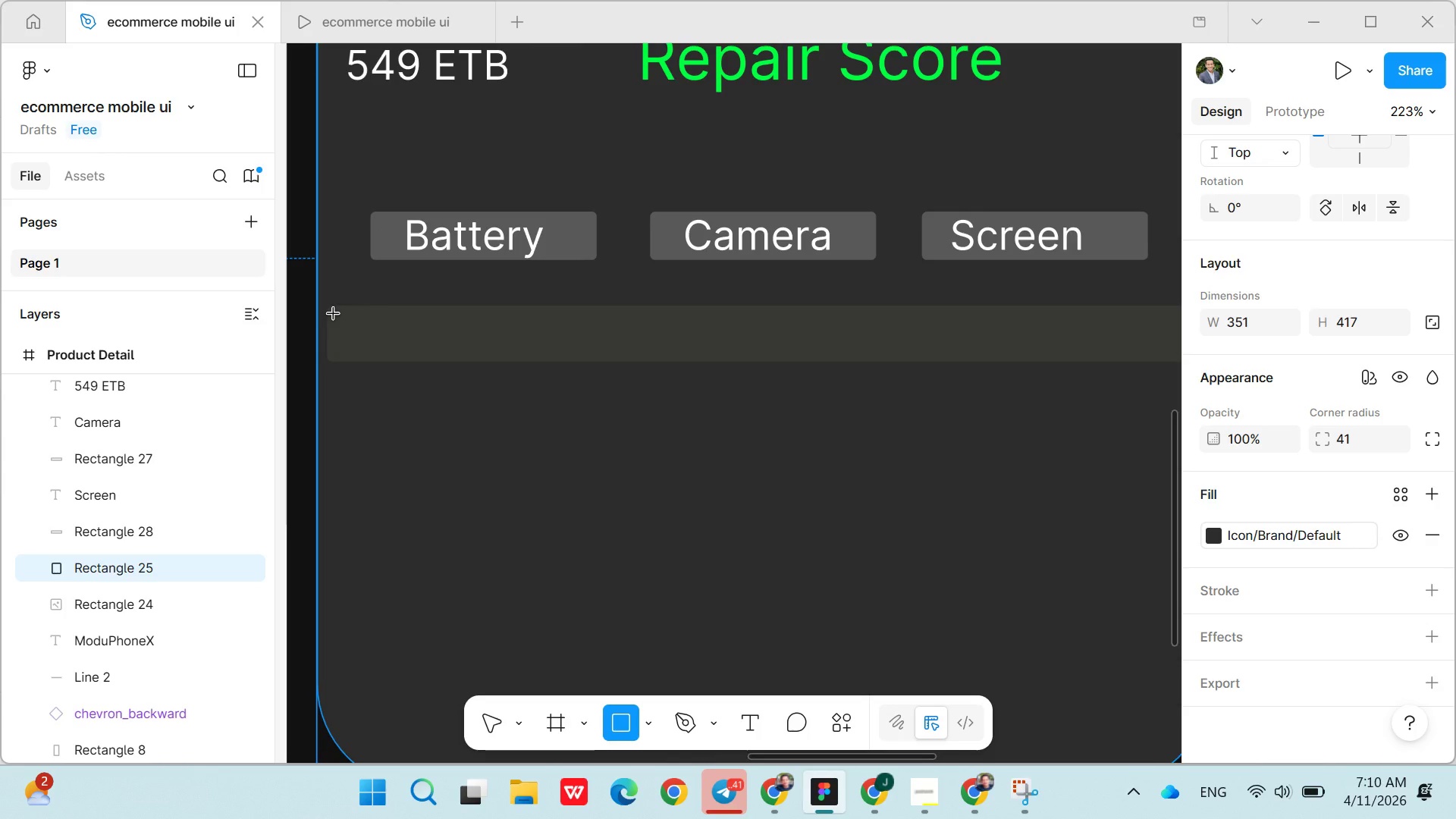 
left_click_drag(start_coordinate=[334, 314], to_coordinate=[535, 355])
 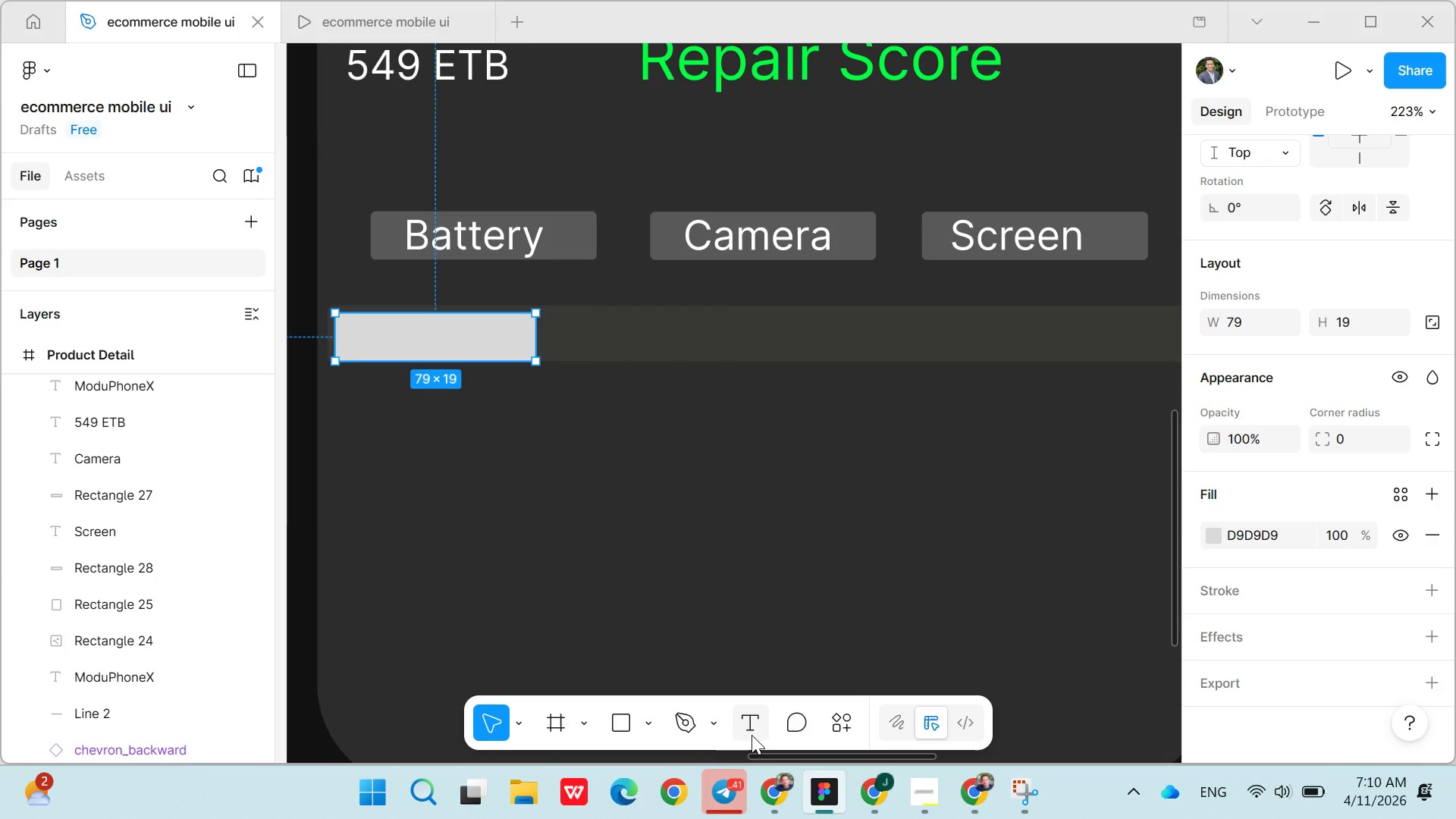 
left_click([752, 733])
 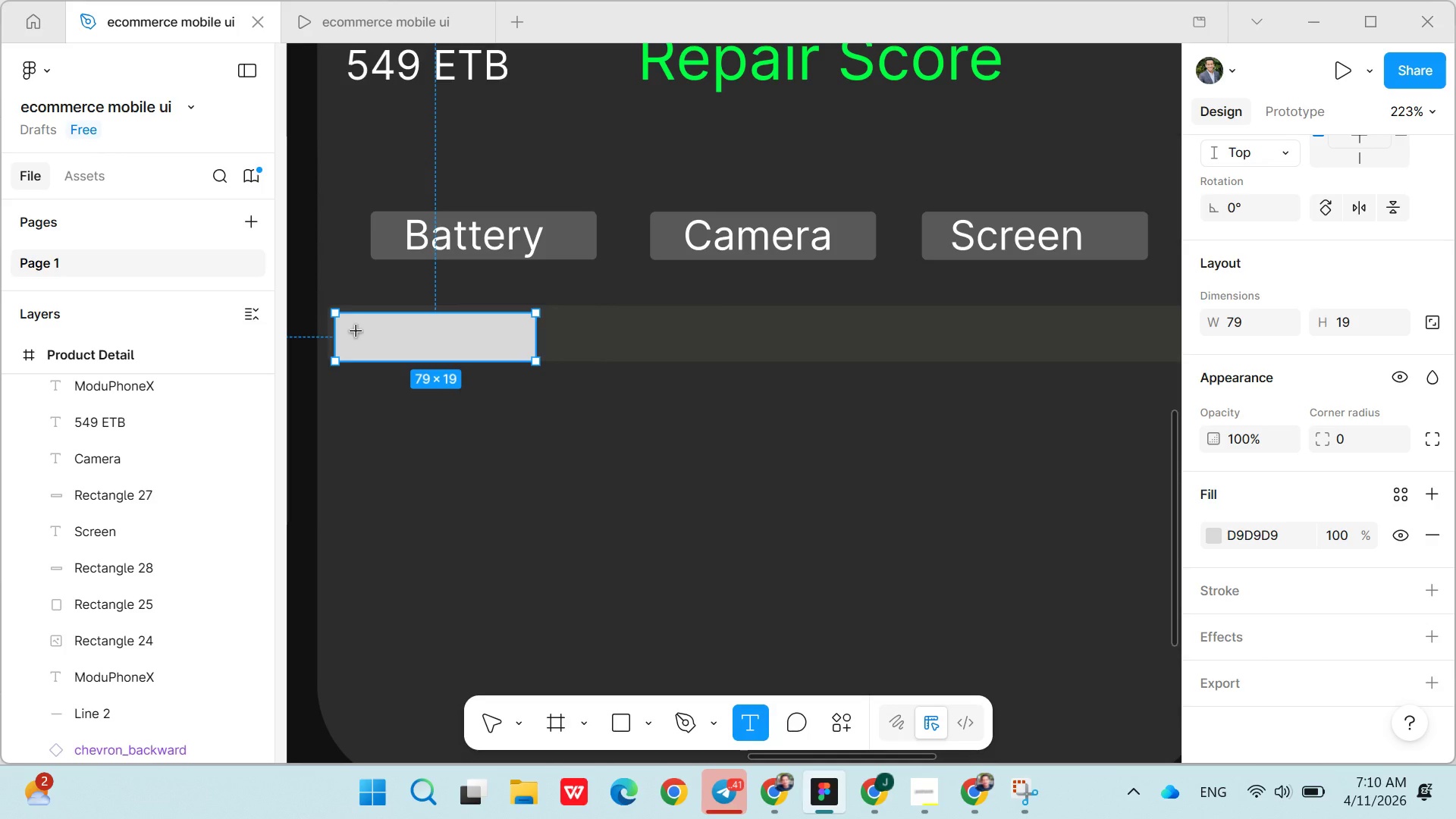 
left_click([354, 327])
 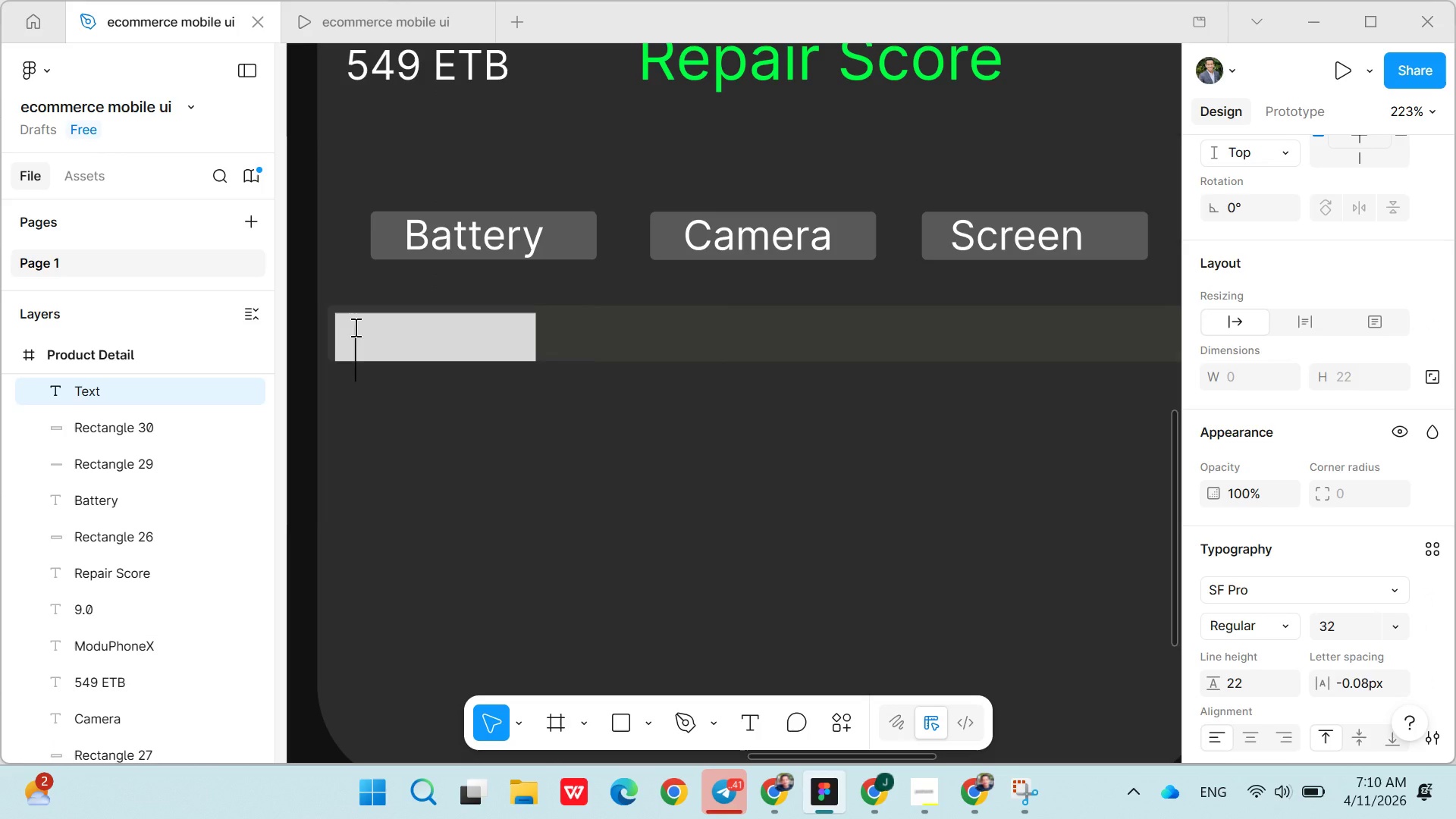 
type(Spaces)
key(Backspace)
key(Backspace)
type(s)
 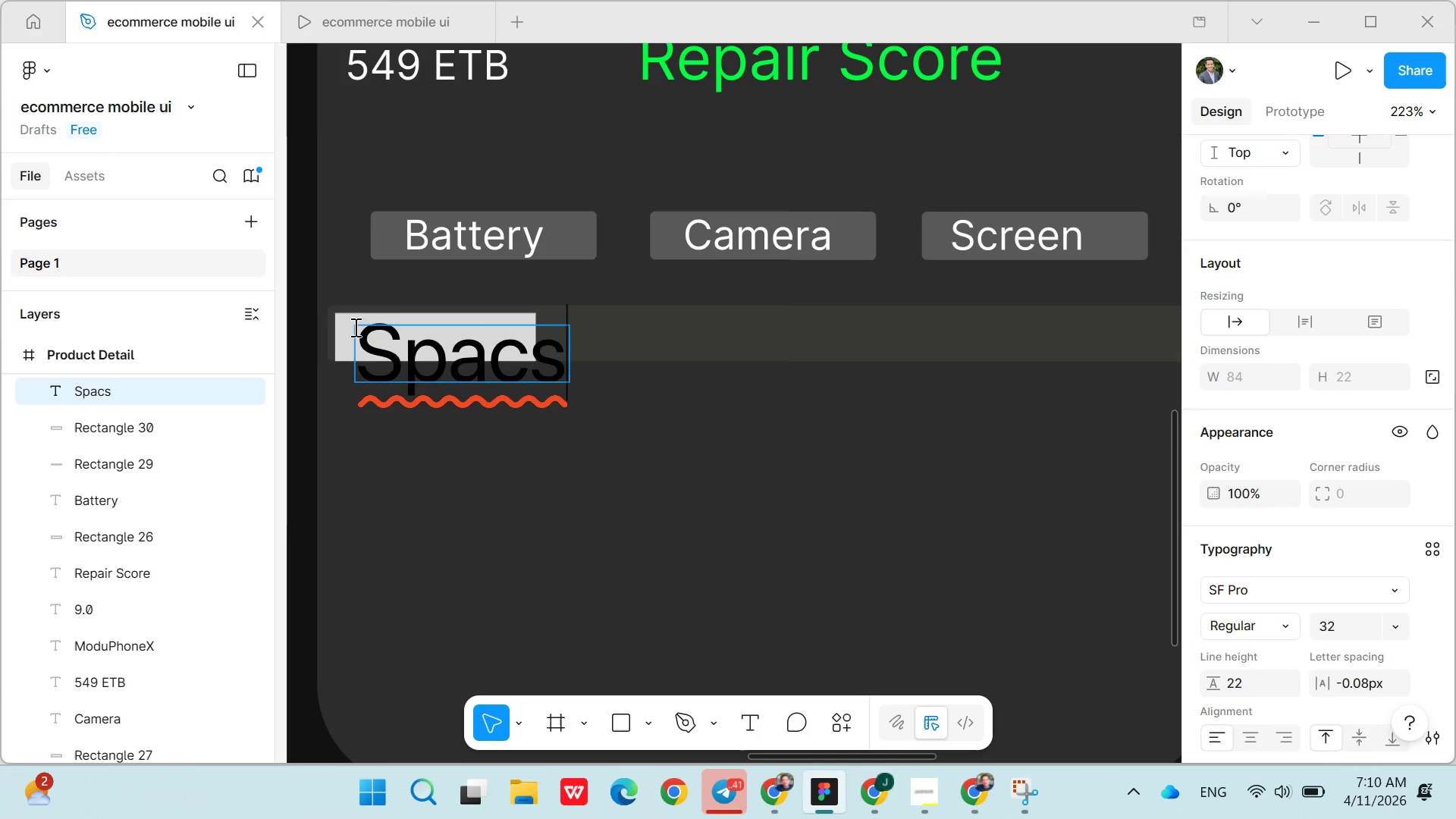 
wait(5.52)
 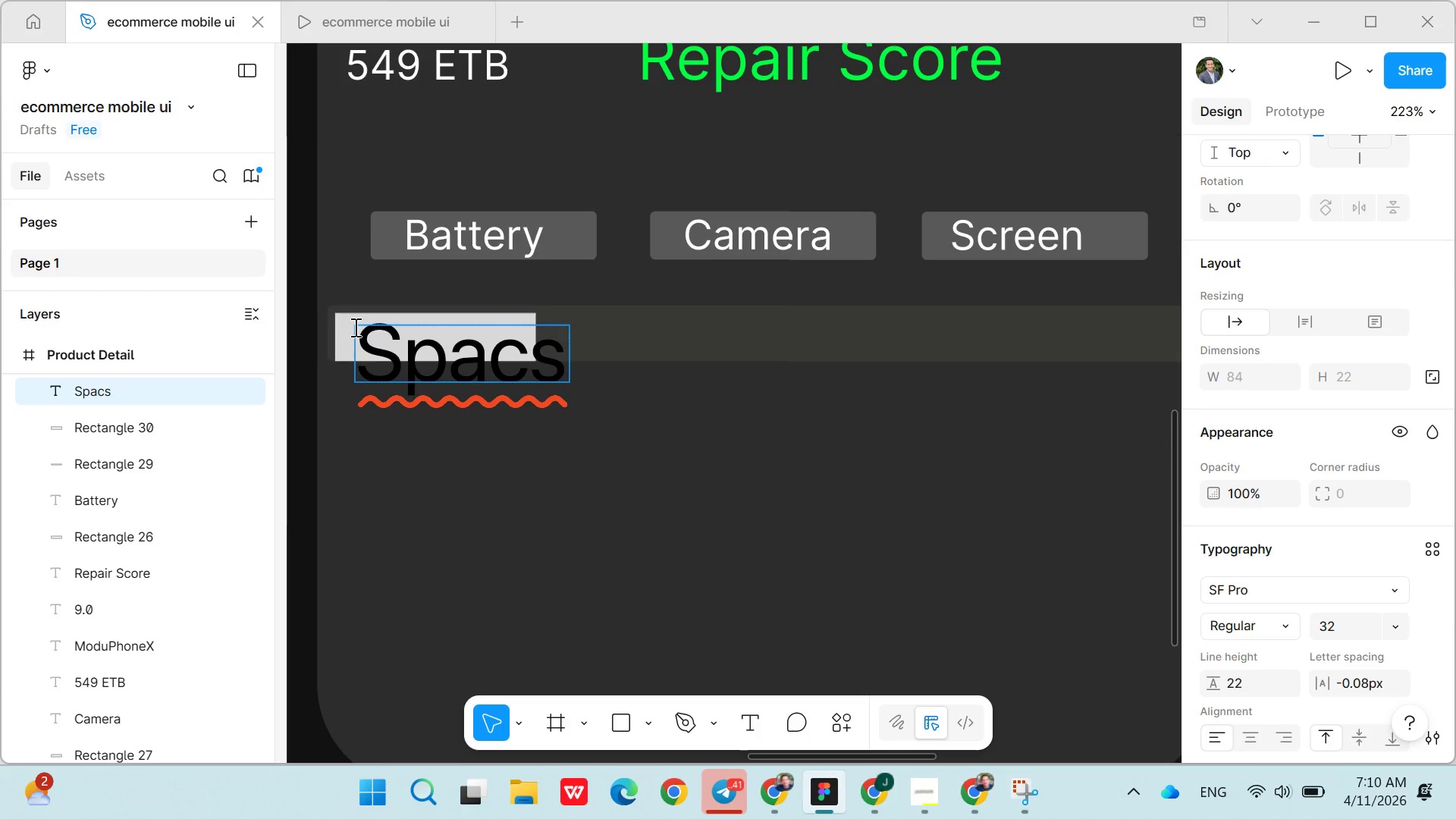 
left_click([555, 482])
 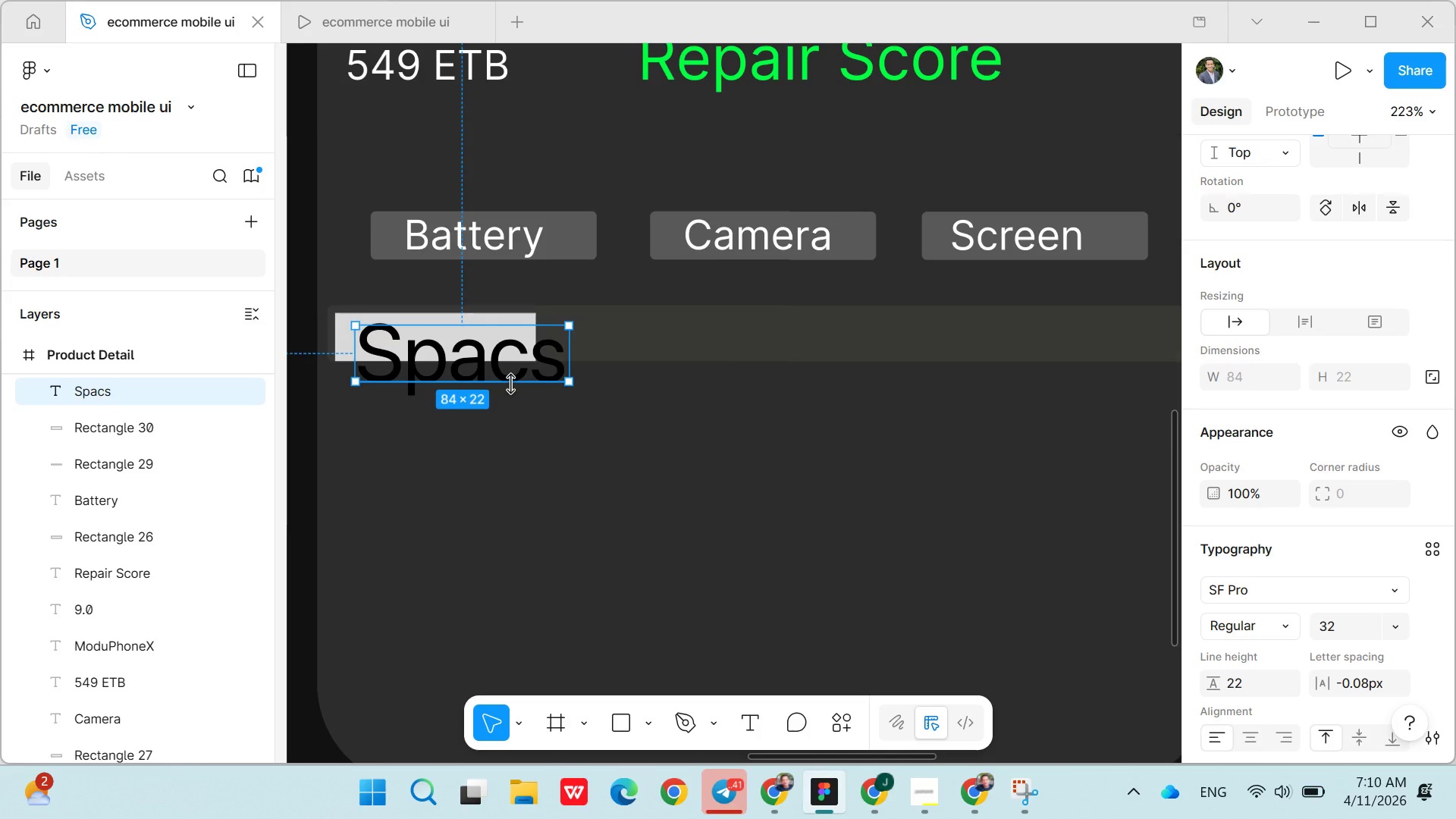 
left_click([510, 384])
 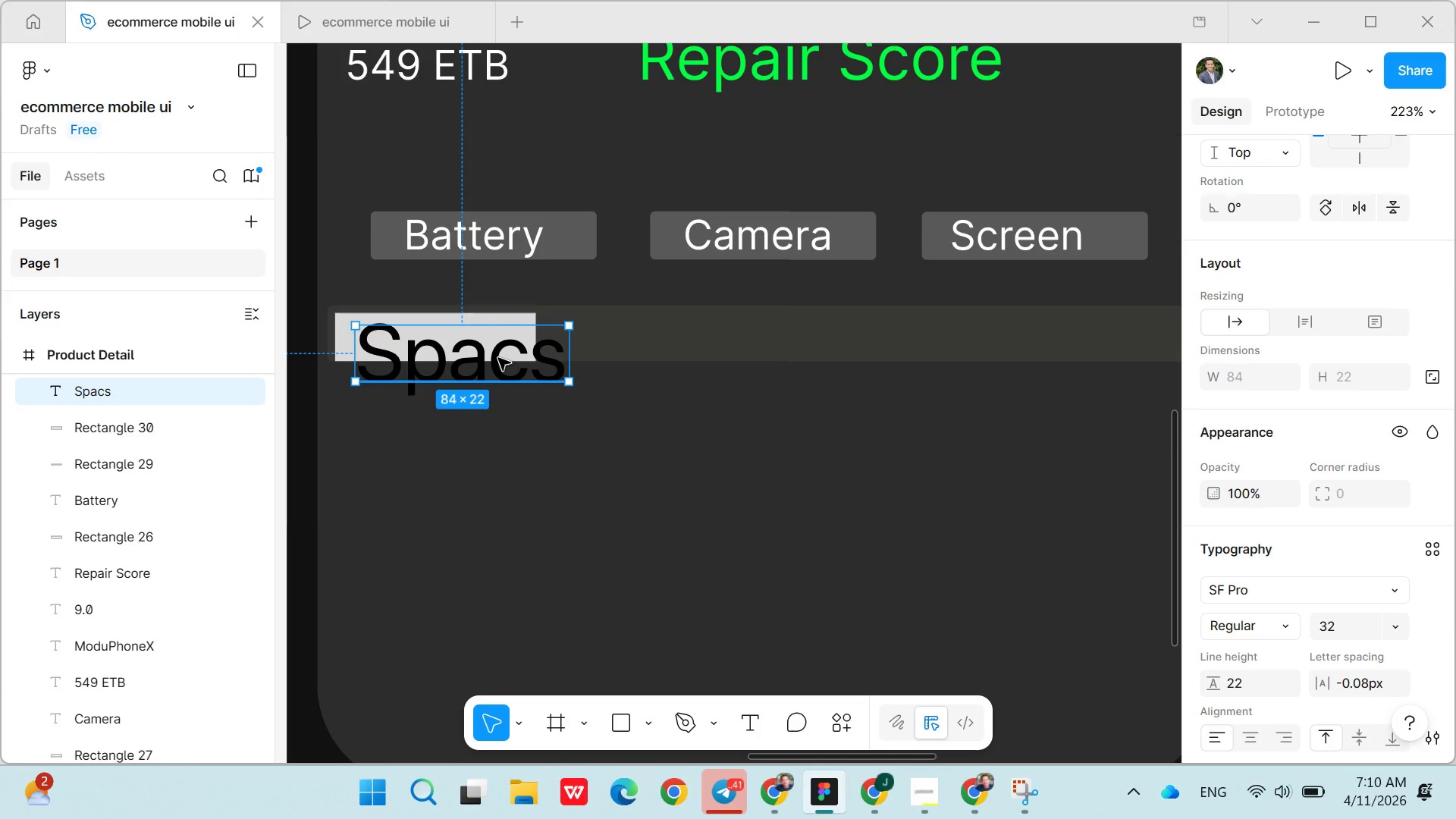 
double_click([498, 358])
 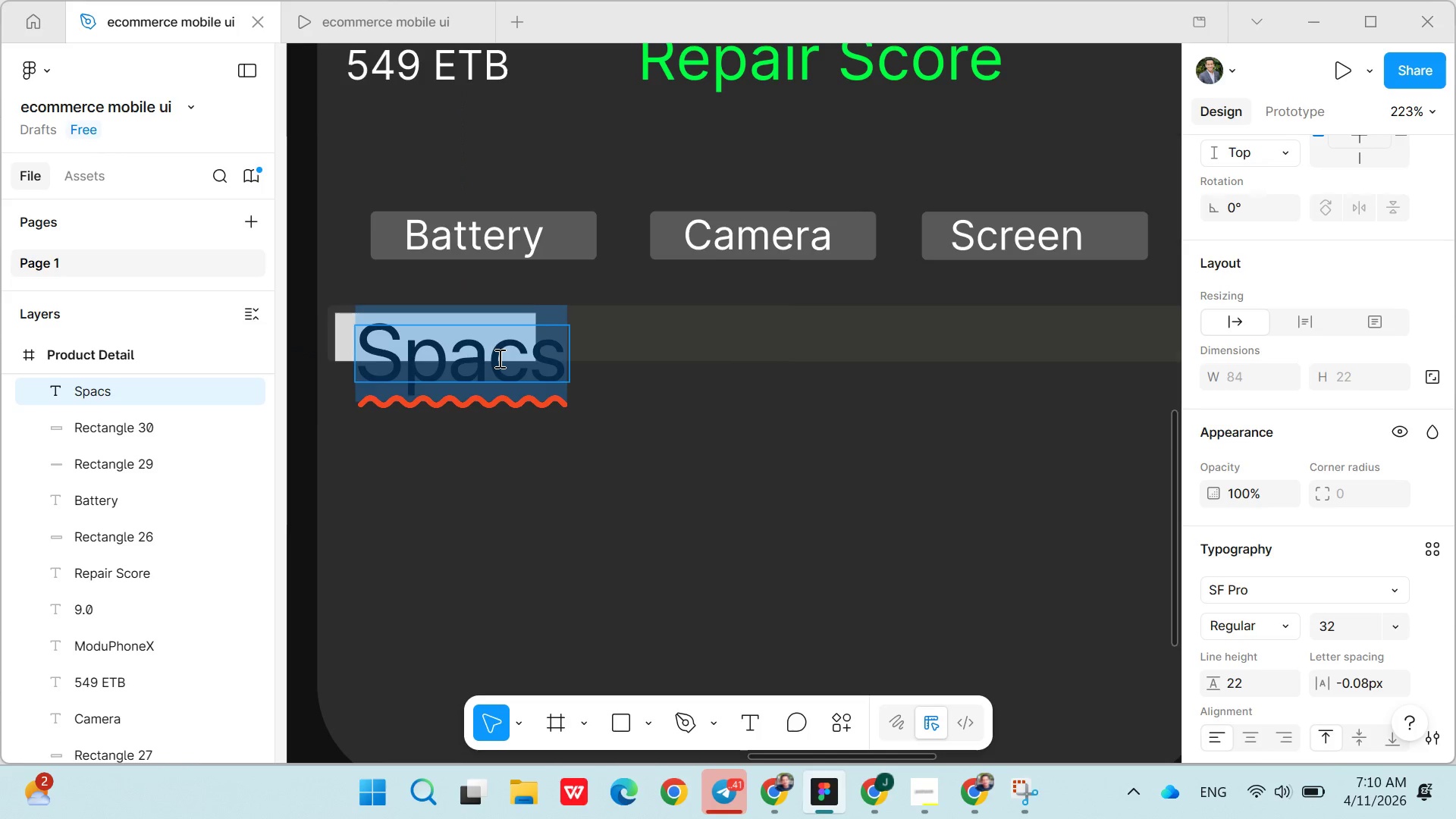 
triple_click([498, 358])
 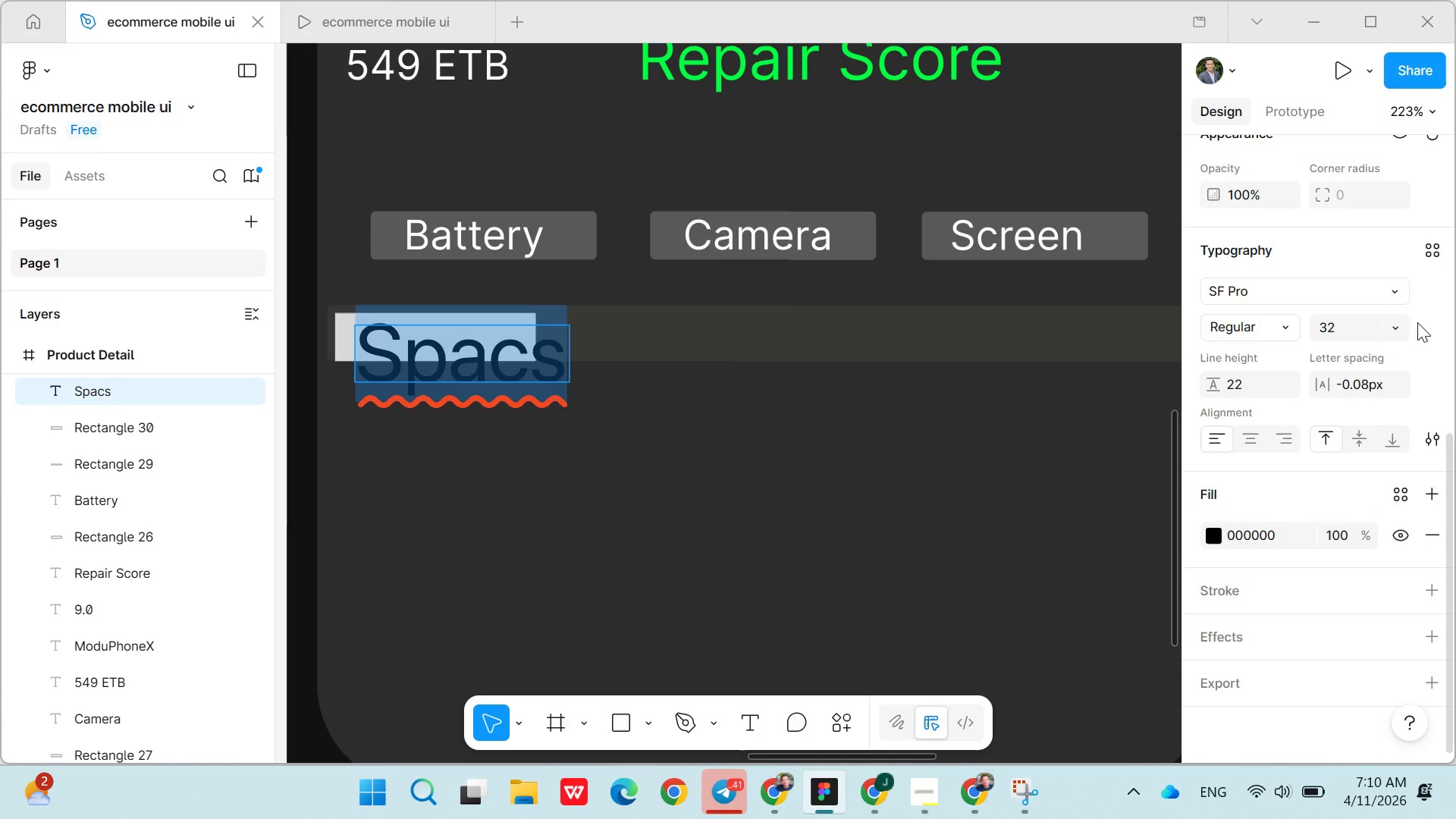 
left_click([1403, 324])
 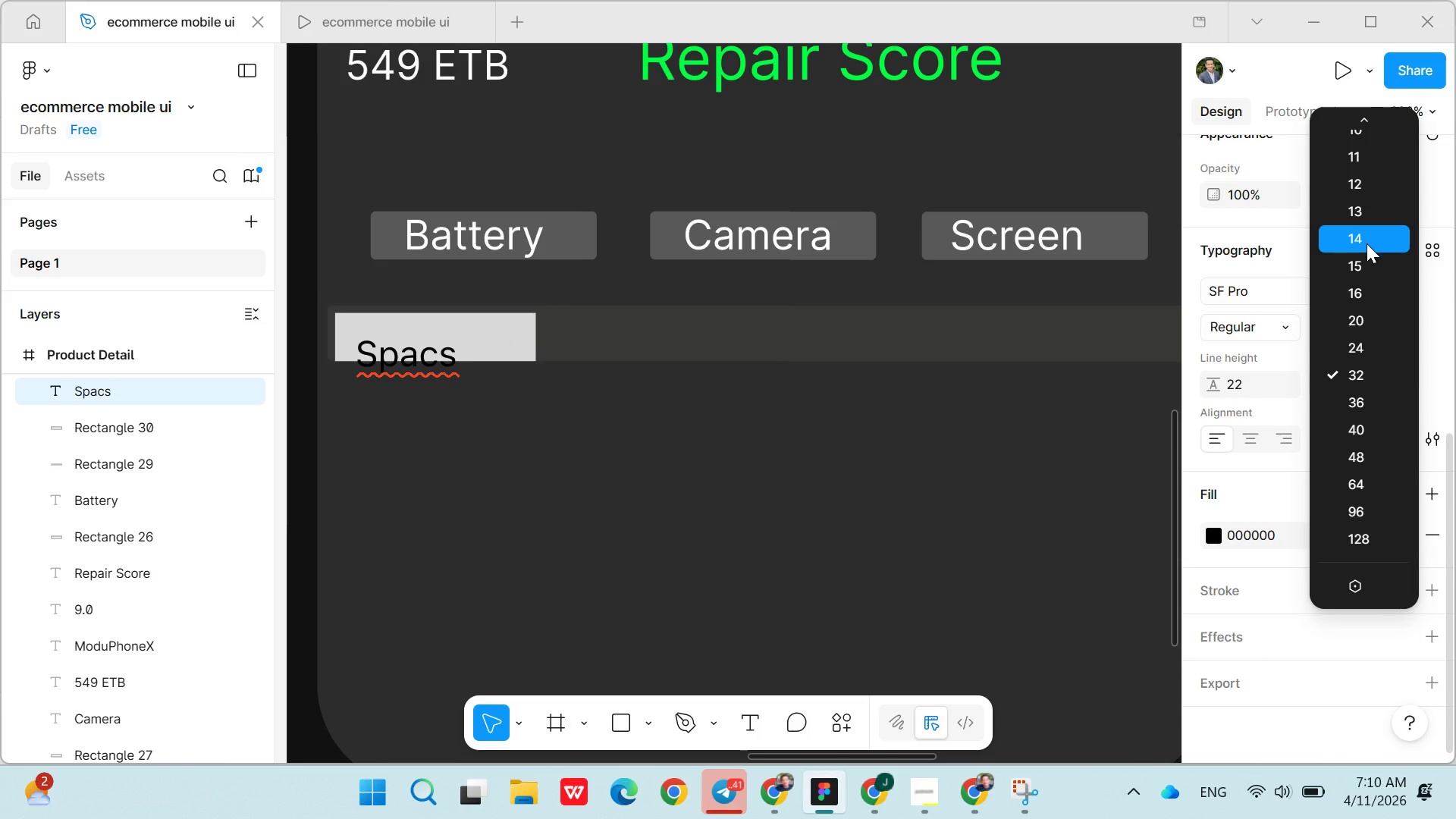 
left_click([1356, 286])
 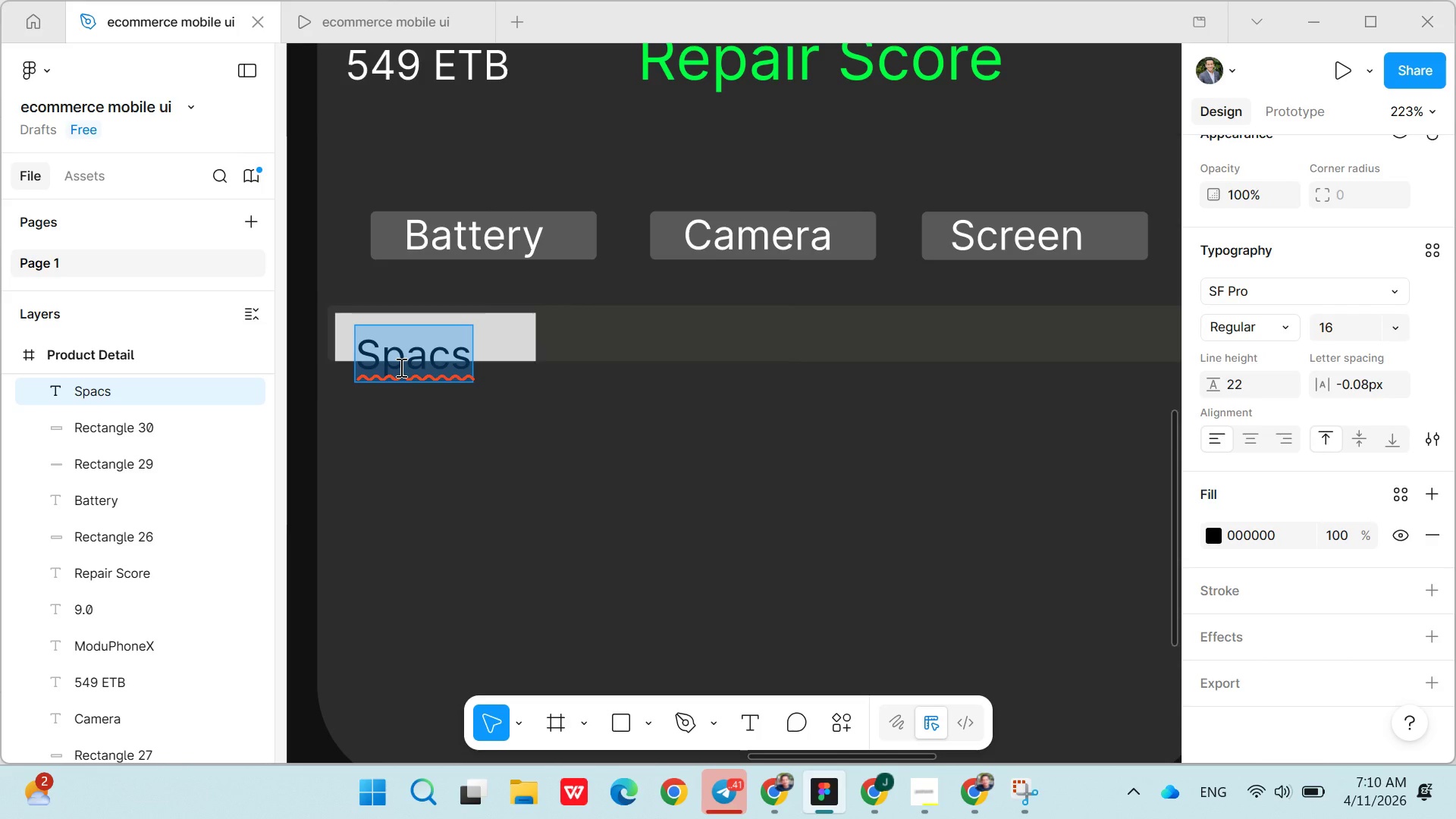 
left_click([463, 428])
 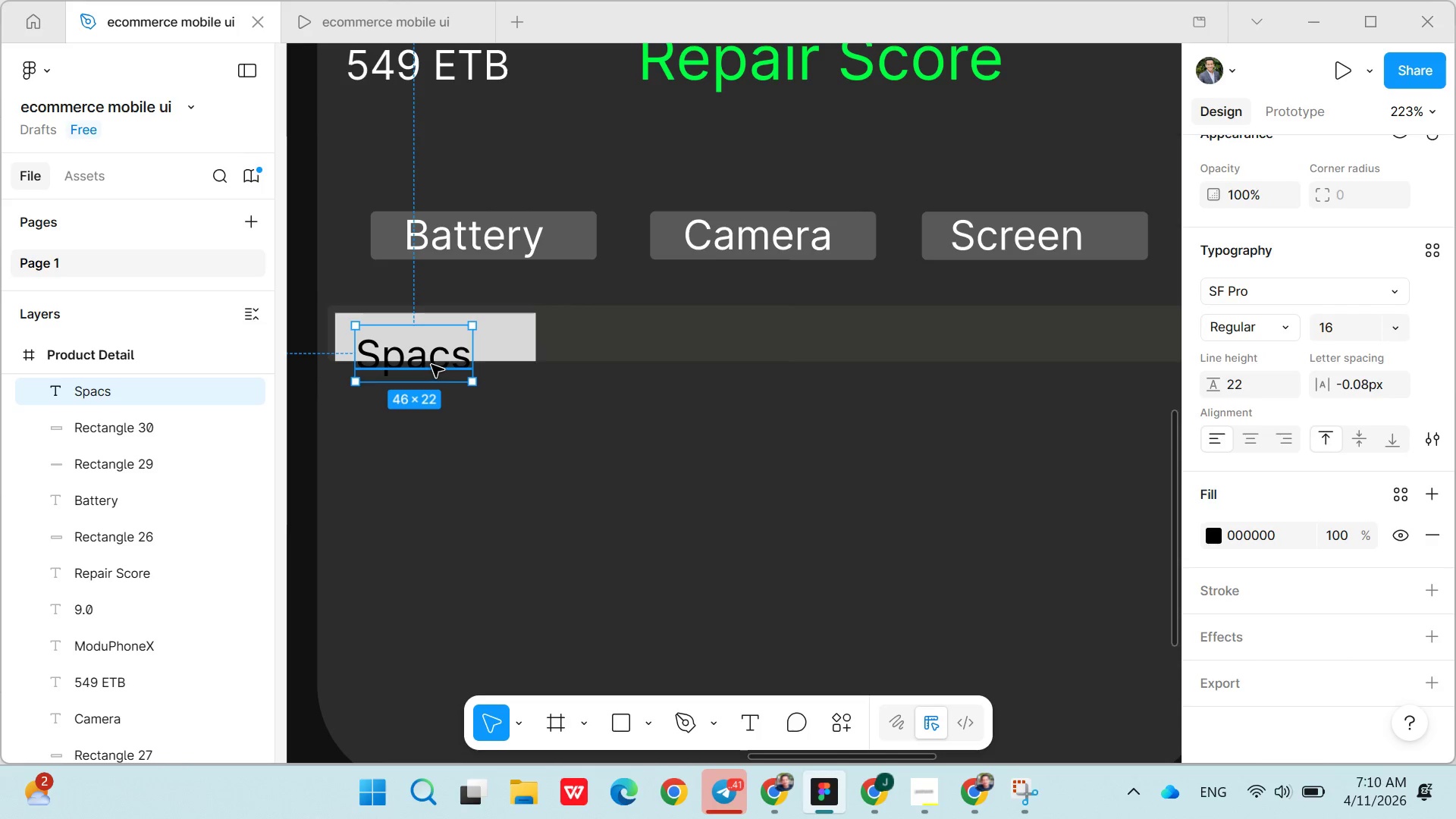 
left_click_drag(start_coordinate=[431, 365], to_coordinate=[423, 341])
 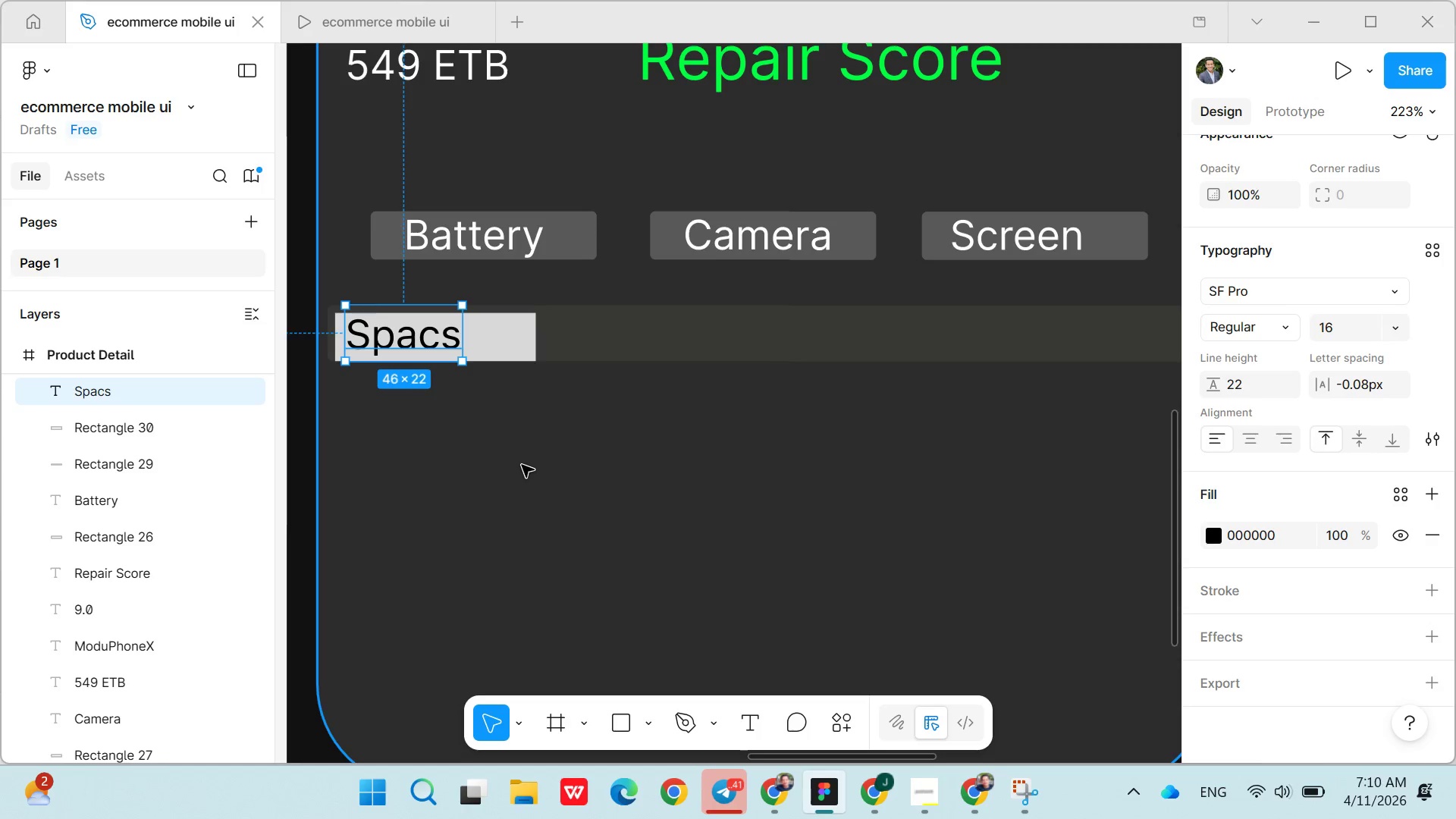 
left_click([522, 465])
 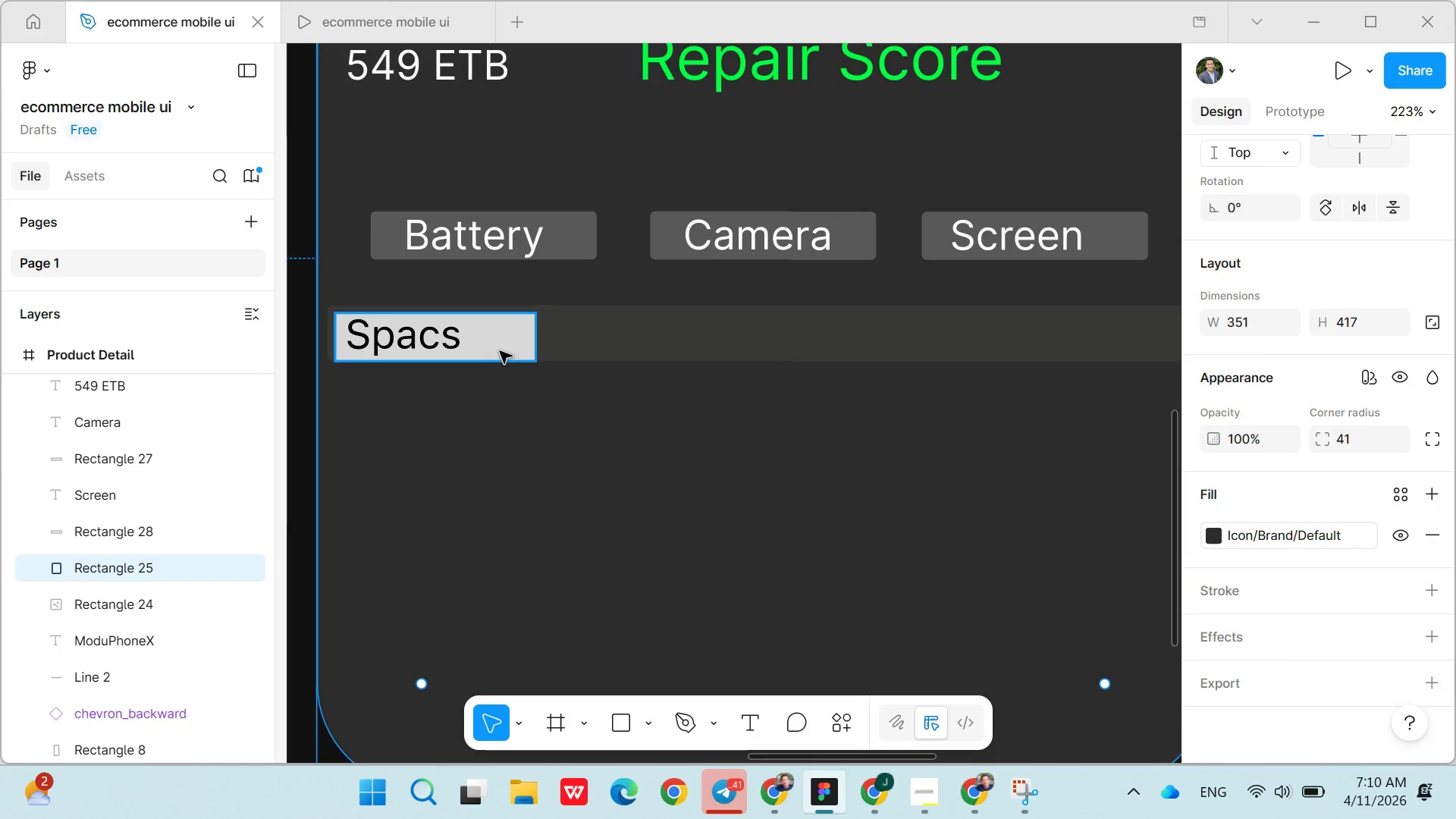 
left_click([500, 350])
 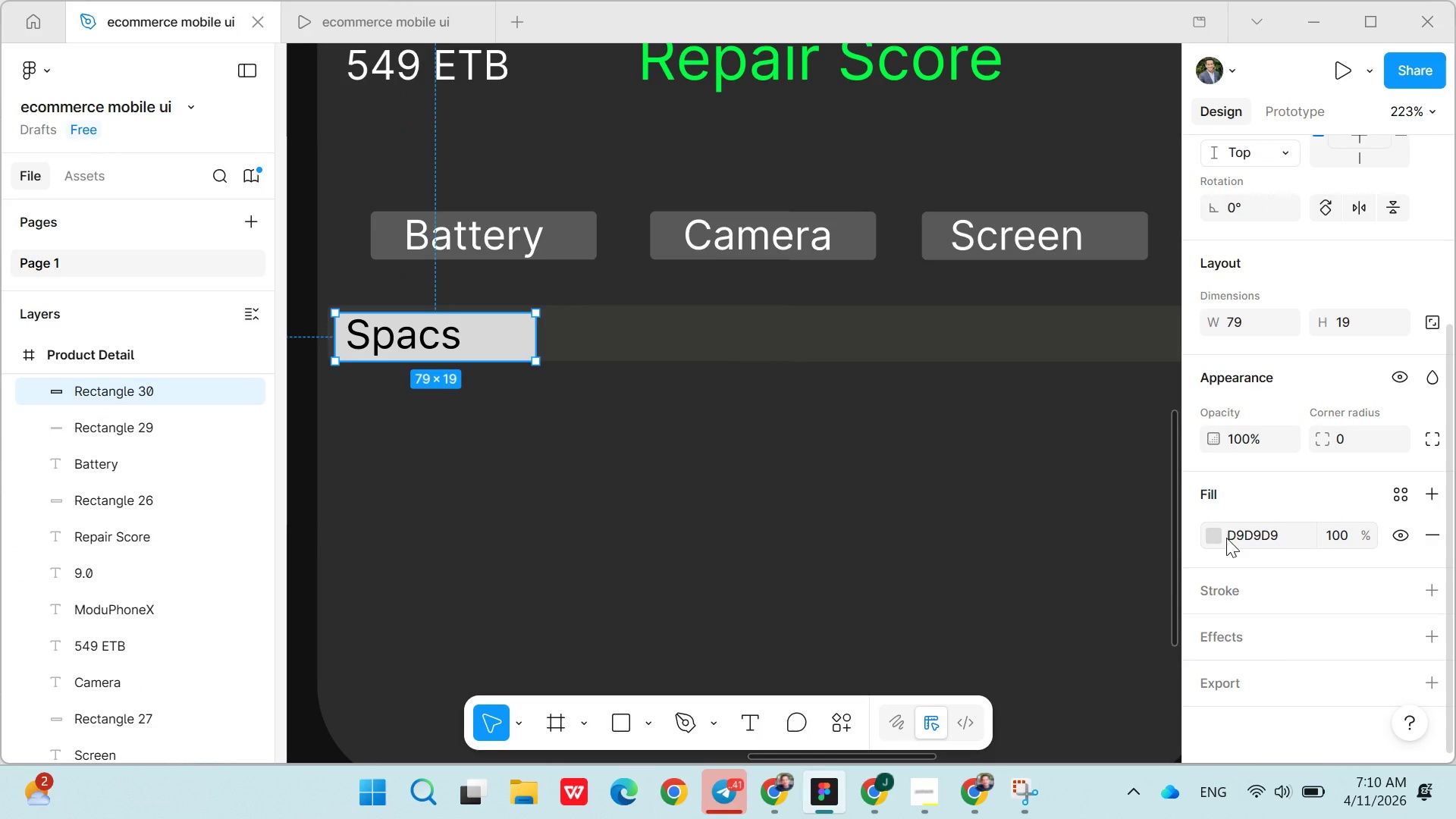 
double_click([1238, 531])
 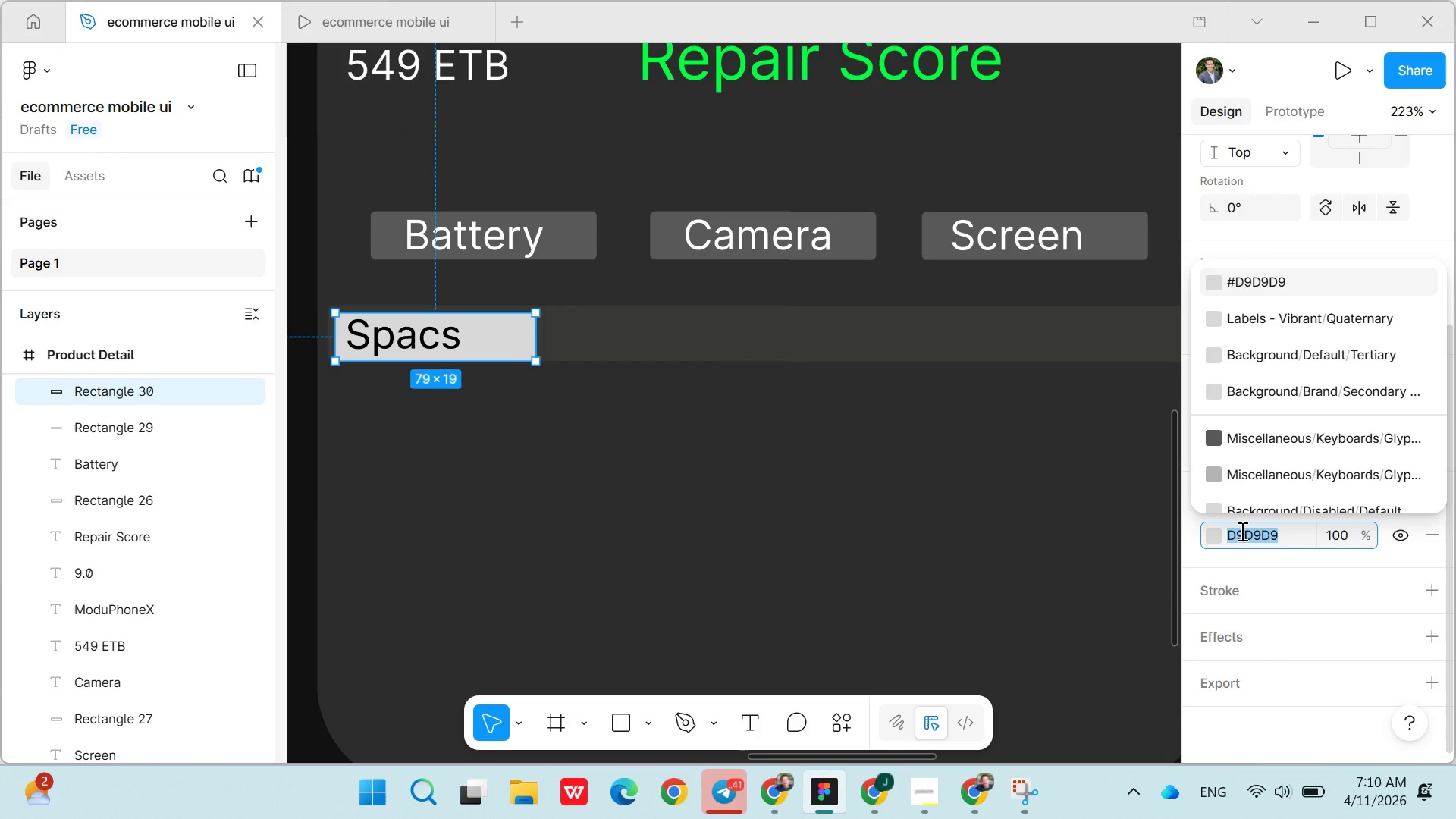 
type(222)
 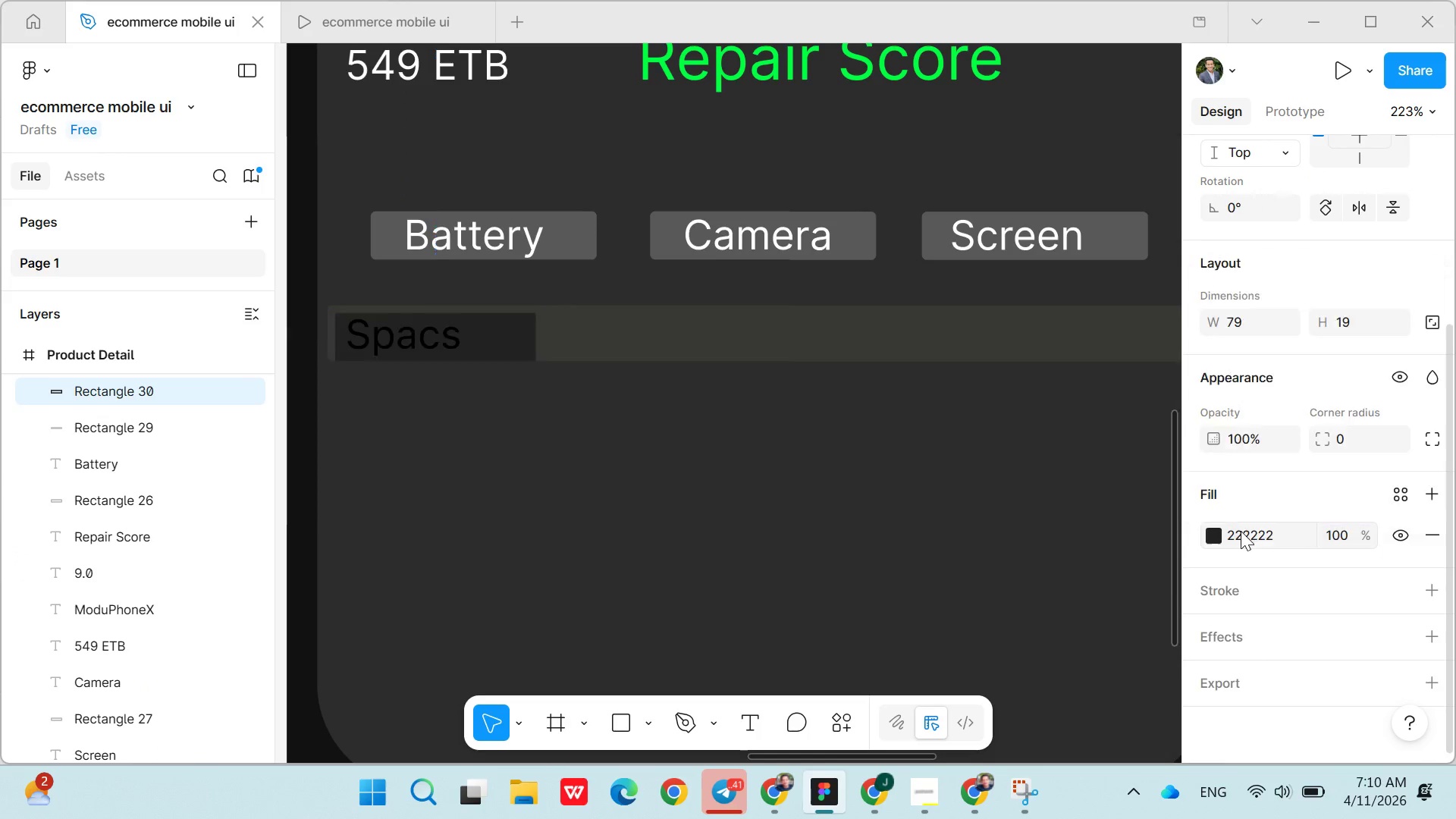 
key(Enter)
 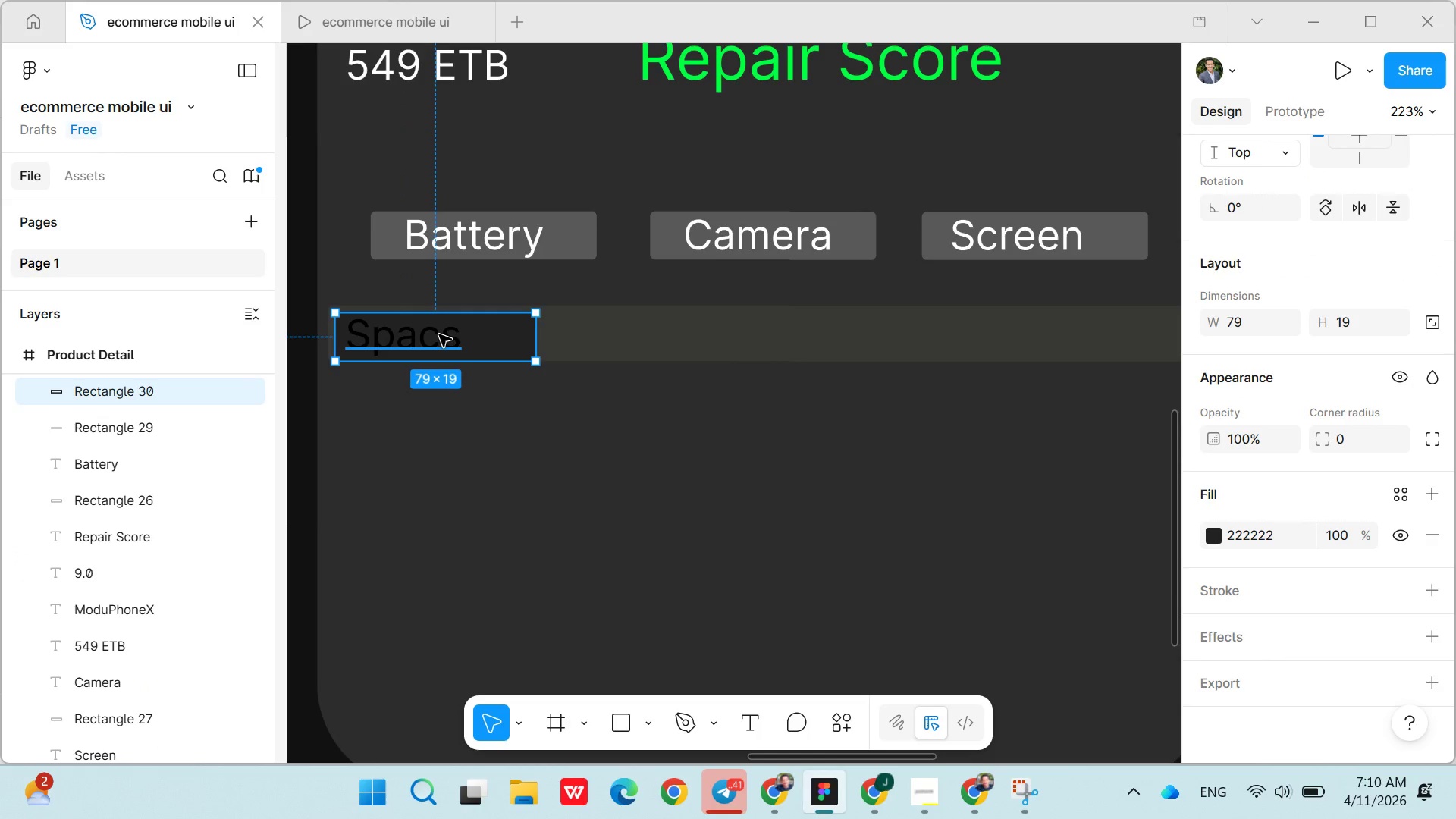 
double_click([436, 339])
 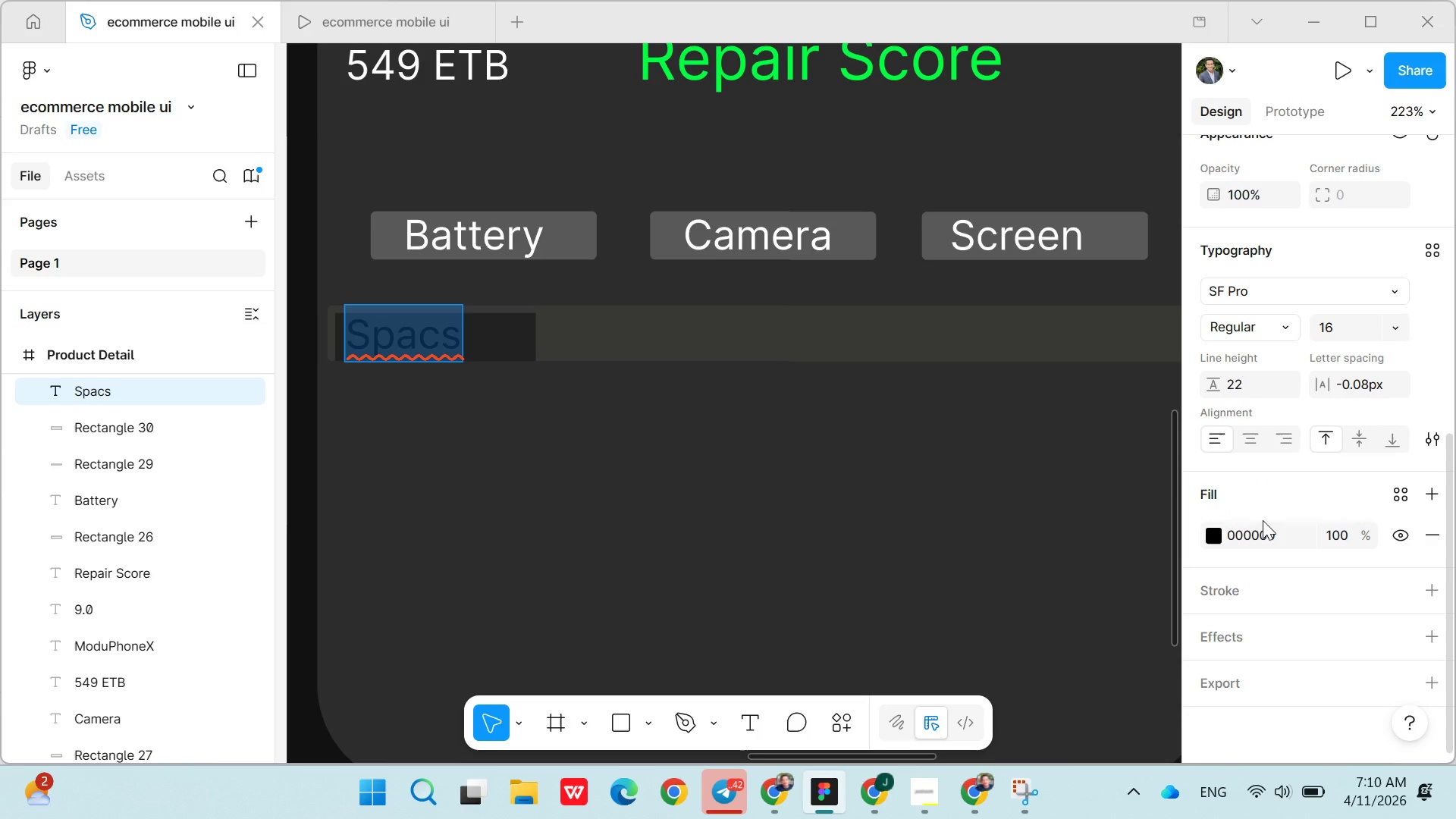 
double_click([1256, 538])
 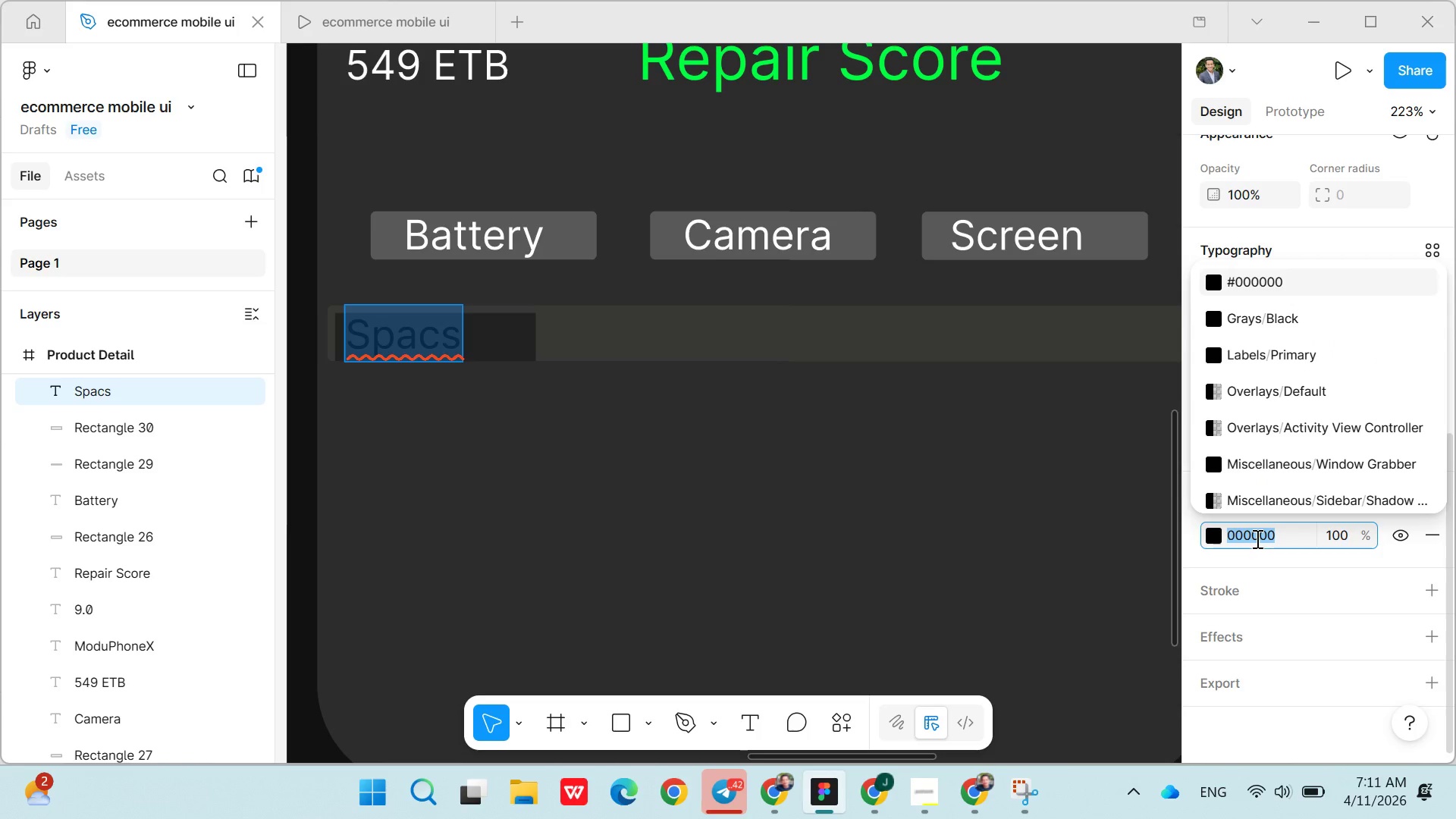 
type(ffff)
 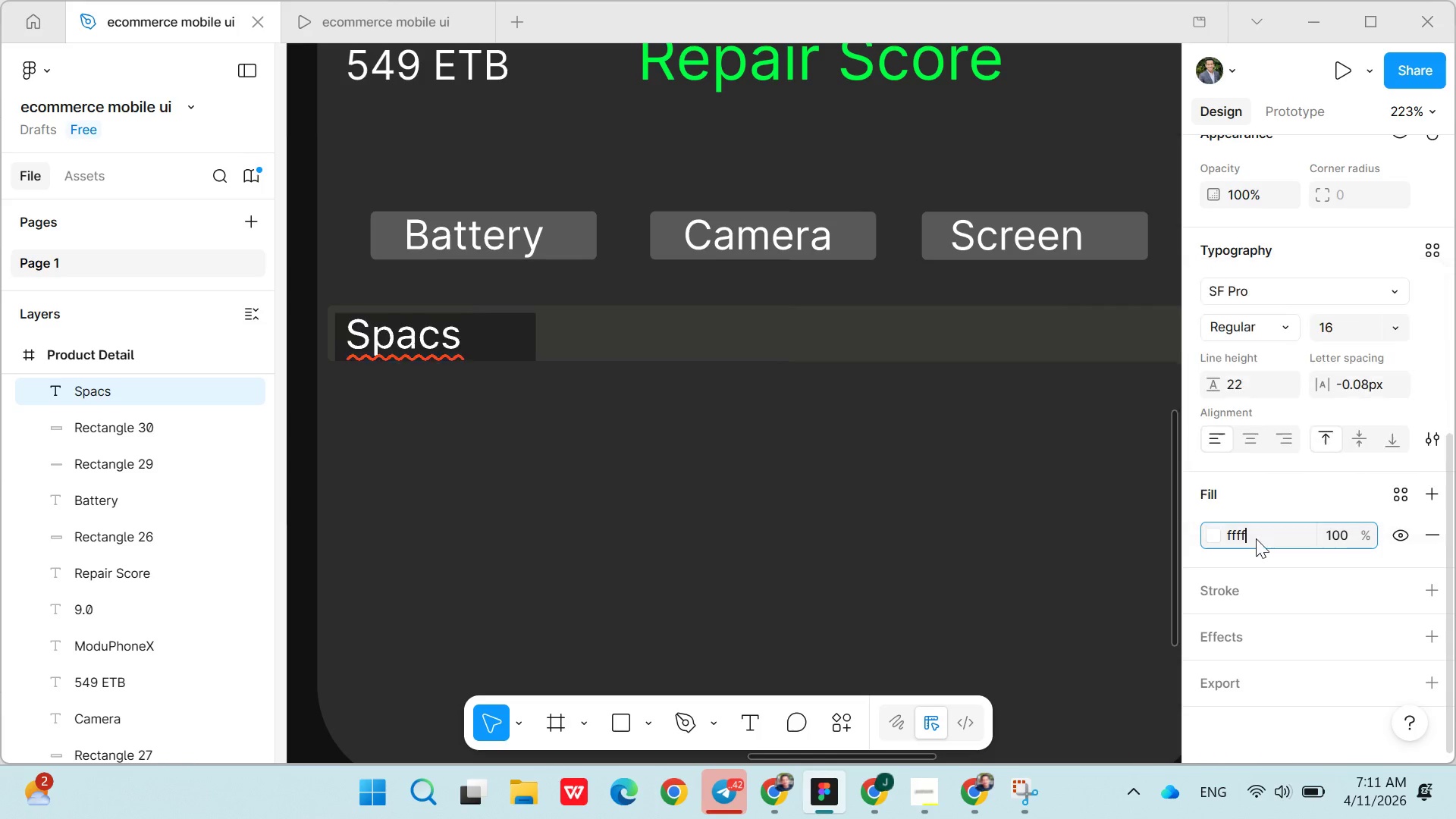 
key(Enter)
 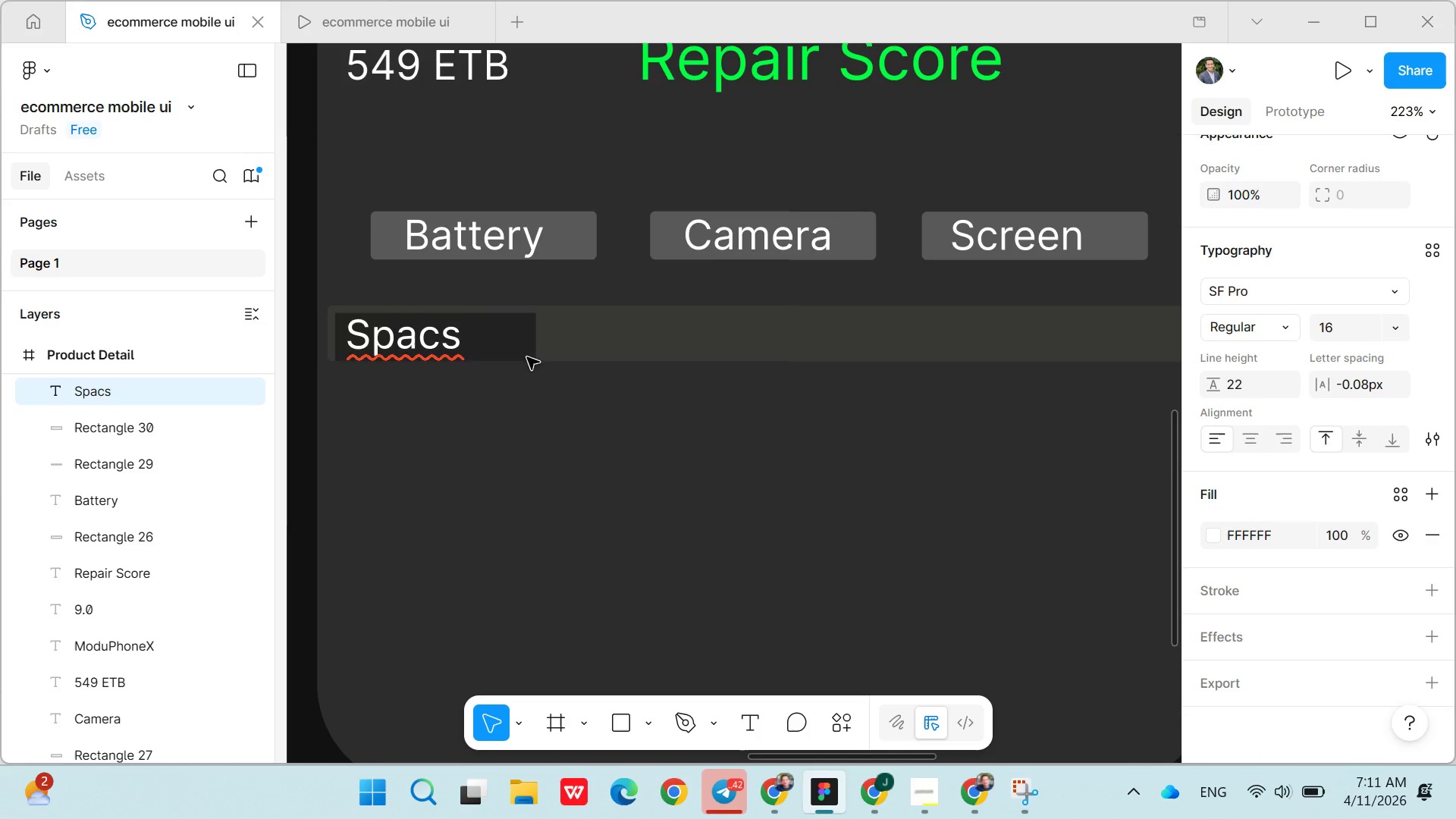 
left_click([511, 347])
 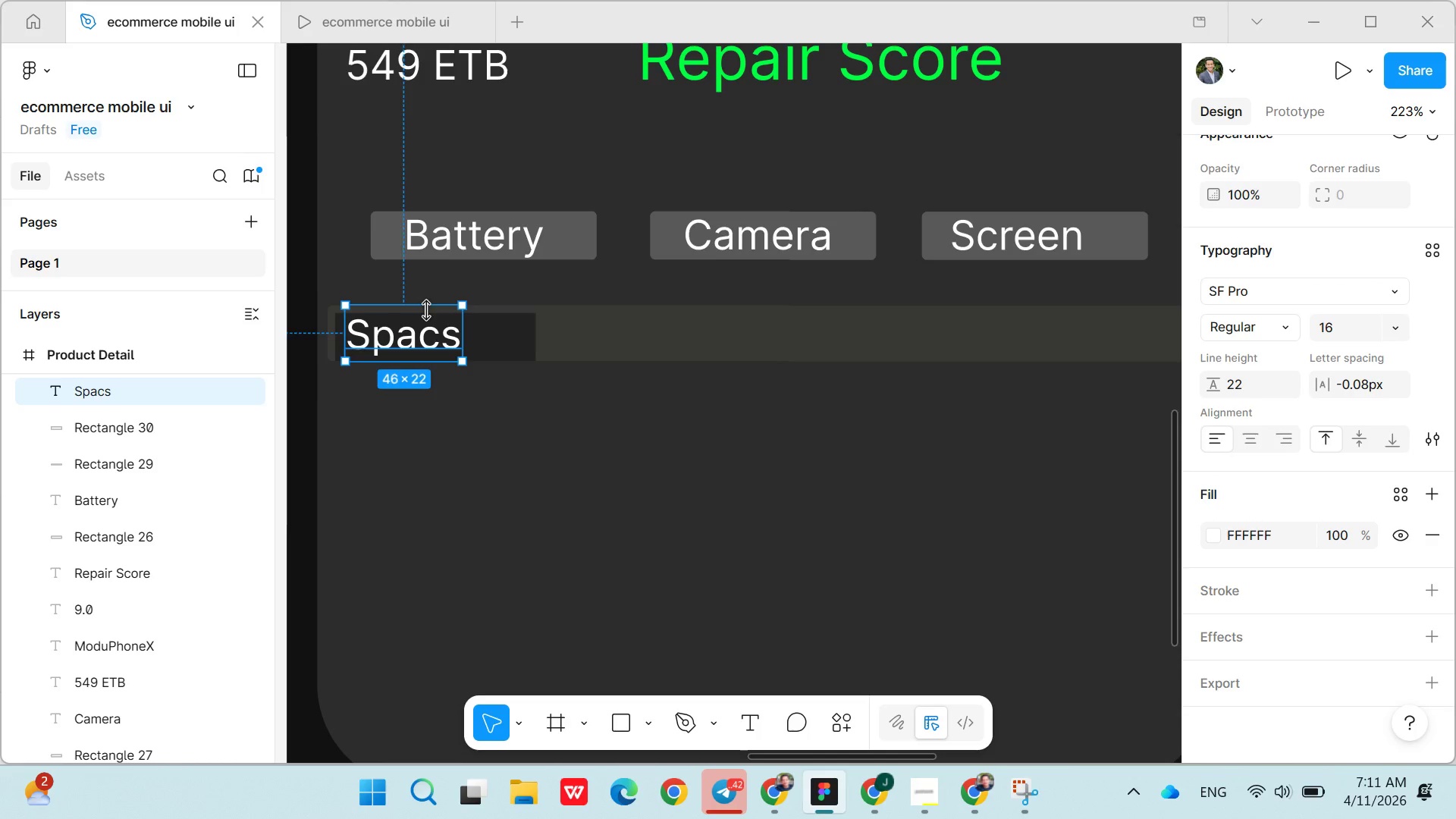 
left_click_drag(start_coordinate=[422, 301], to_coordinate=[422, 322])
 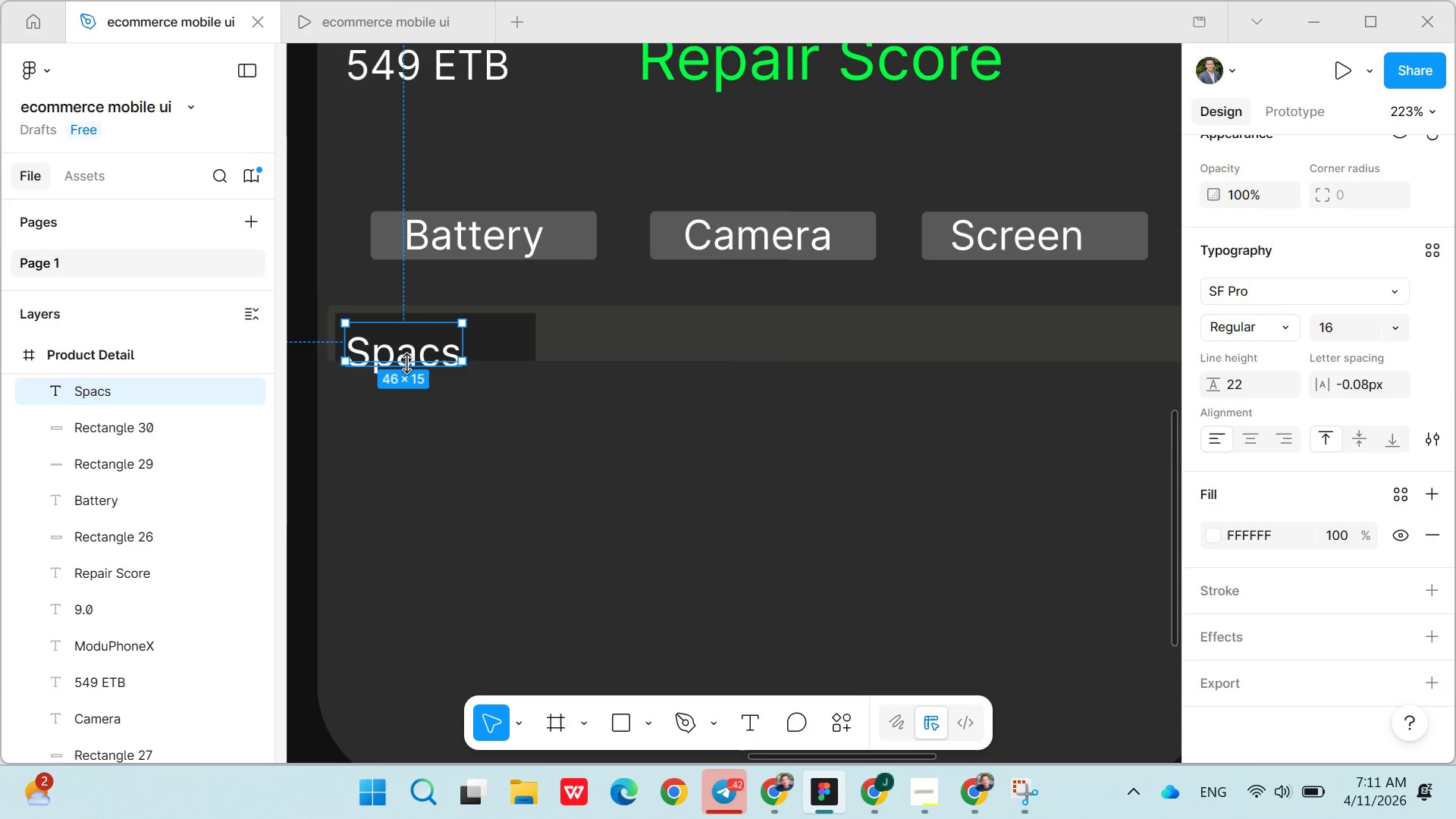 
left_click_drag(start_coordinate=[406, 363], to_coordinate=[410, 347])
 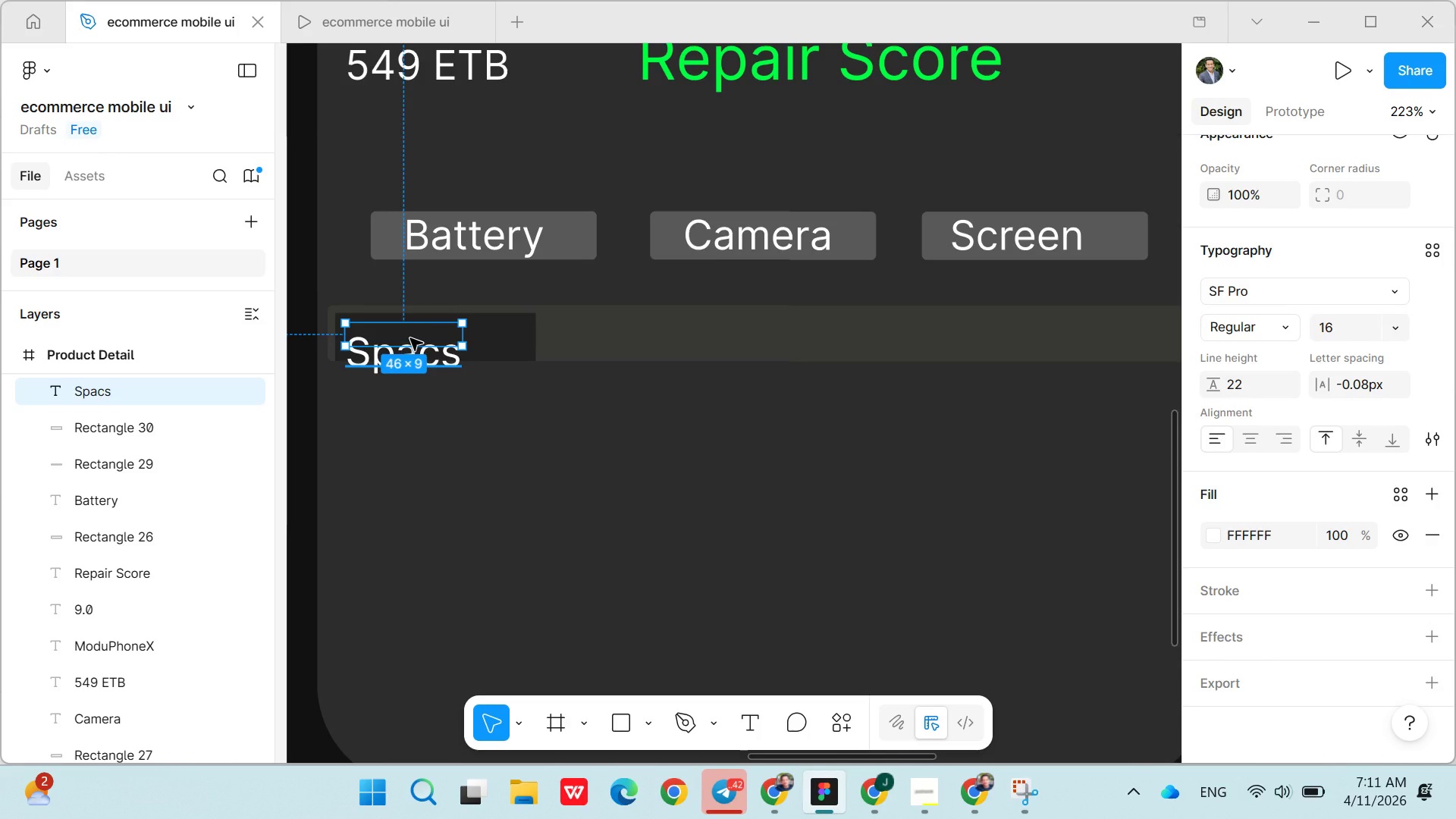 
double_click([410, 338])
 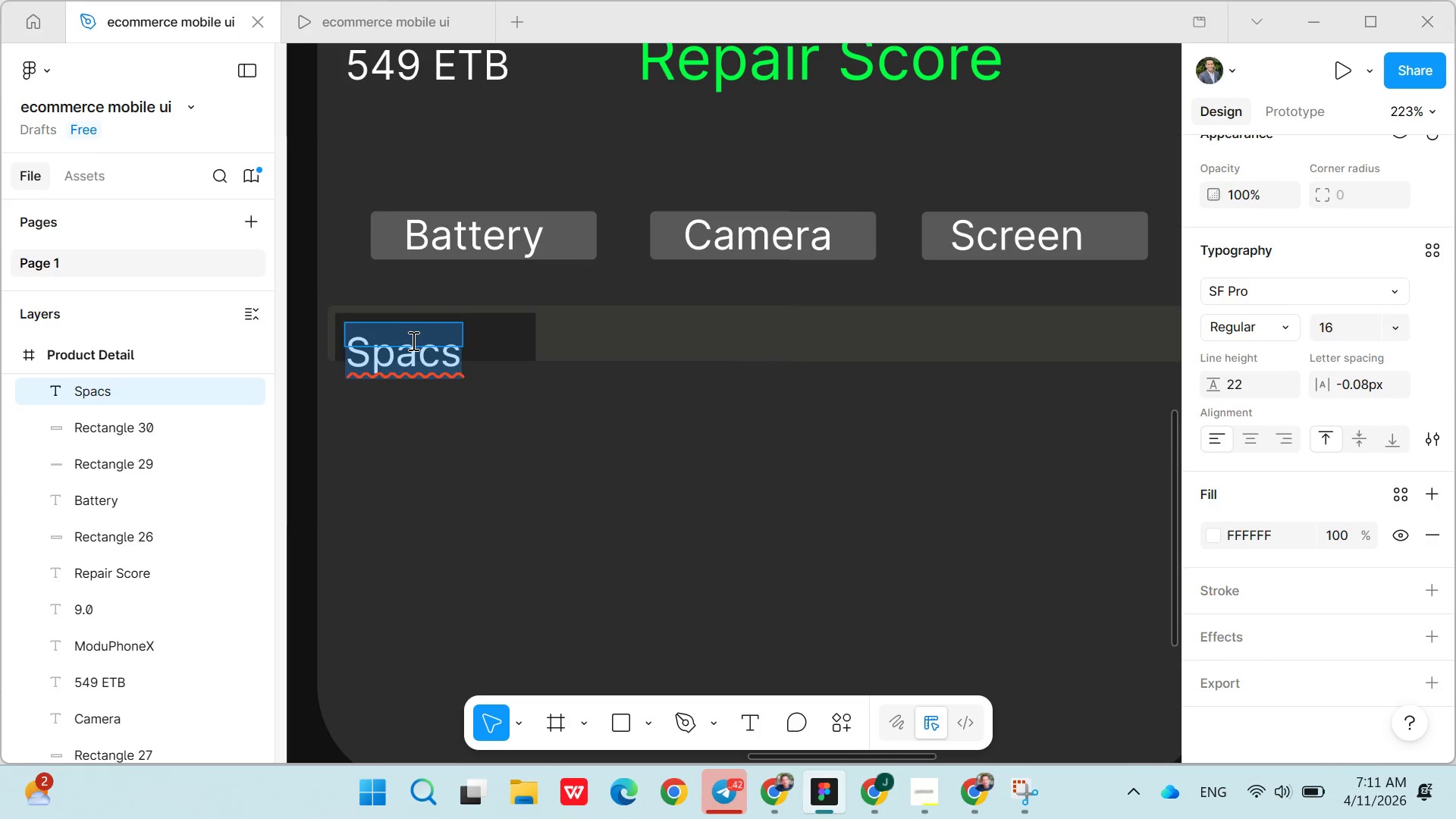 
left_click([410, 338])
 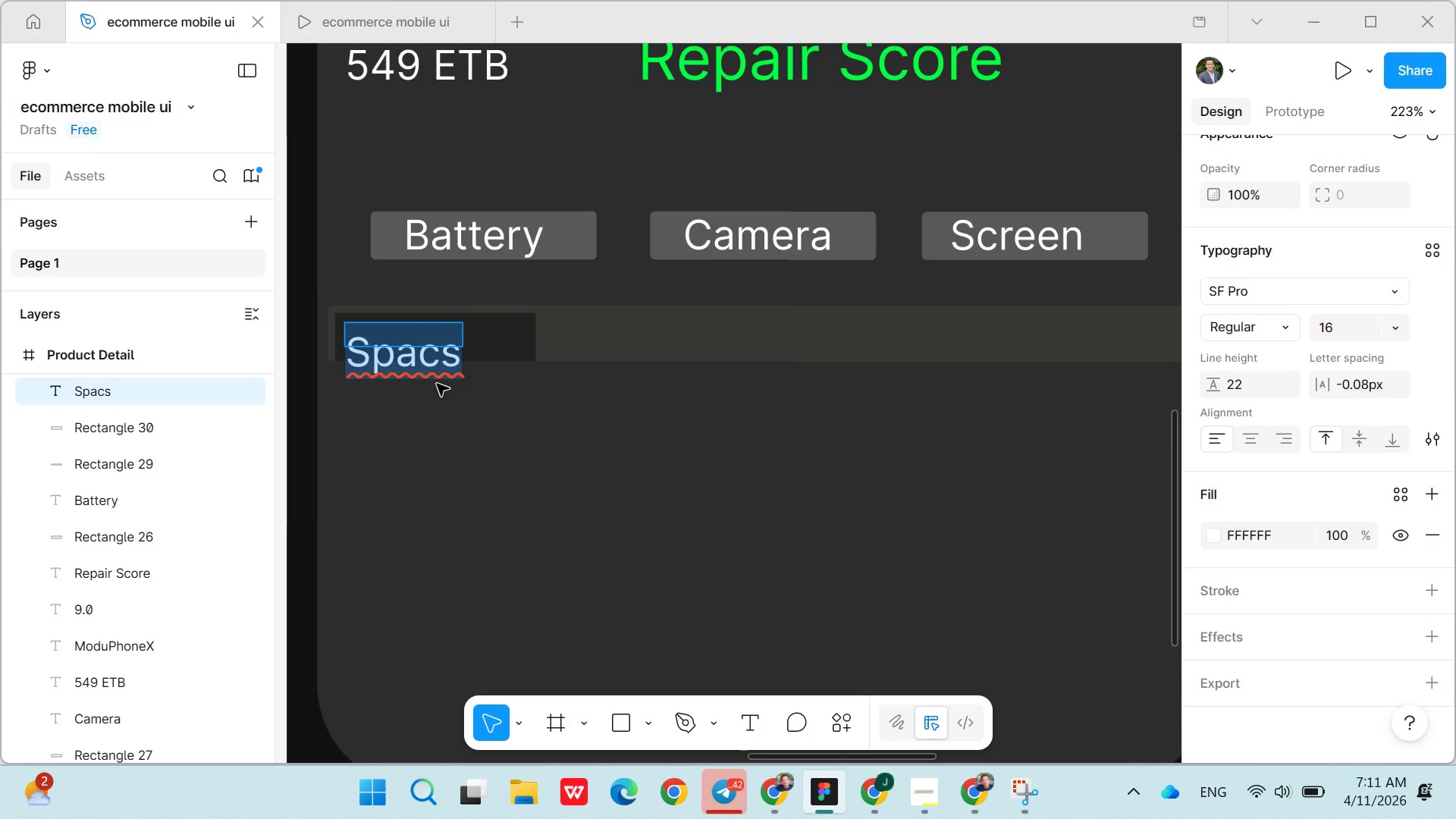 
left_click([451, 418])
 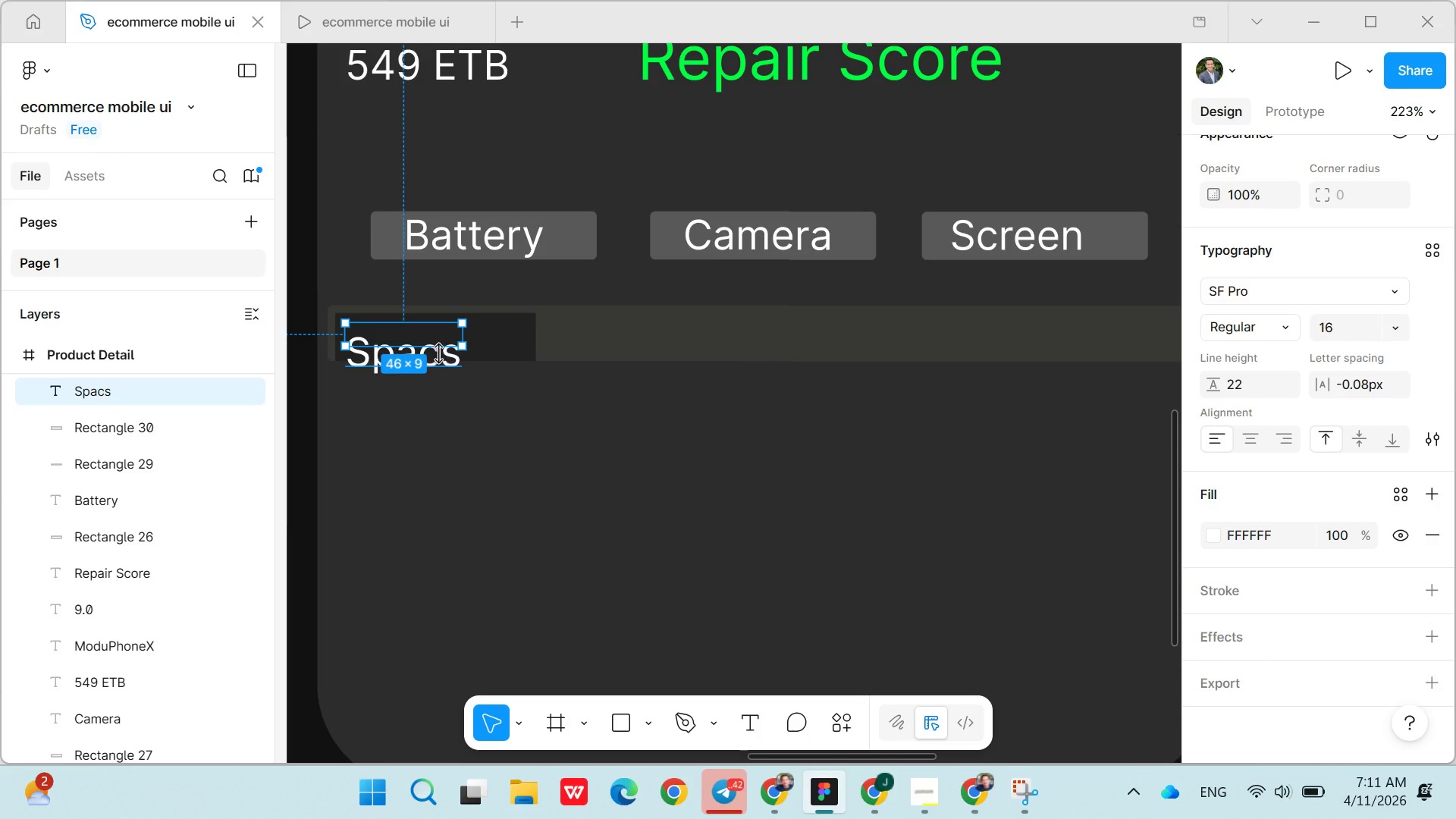 
left_click([441, 356])
 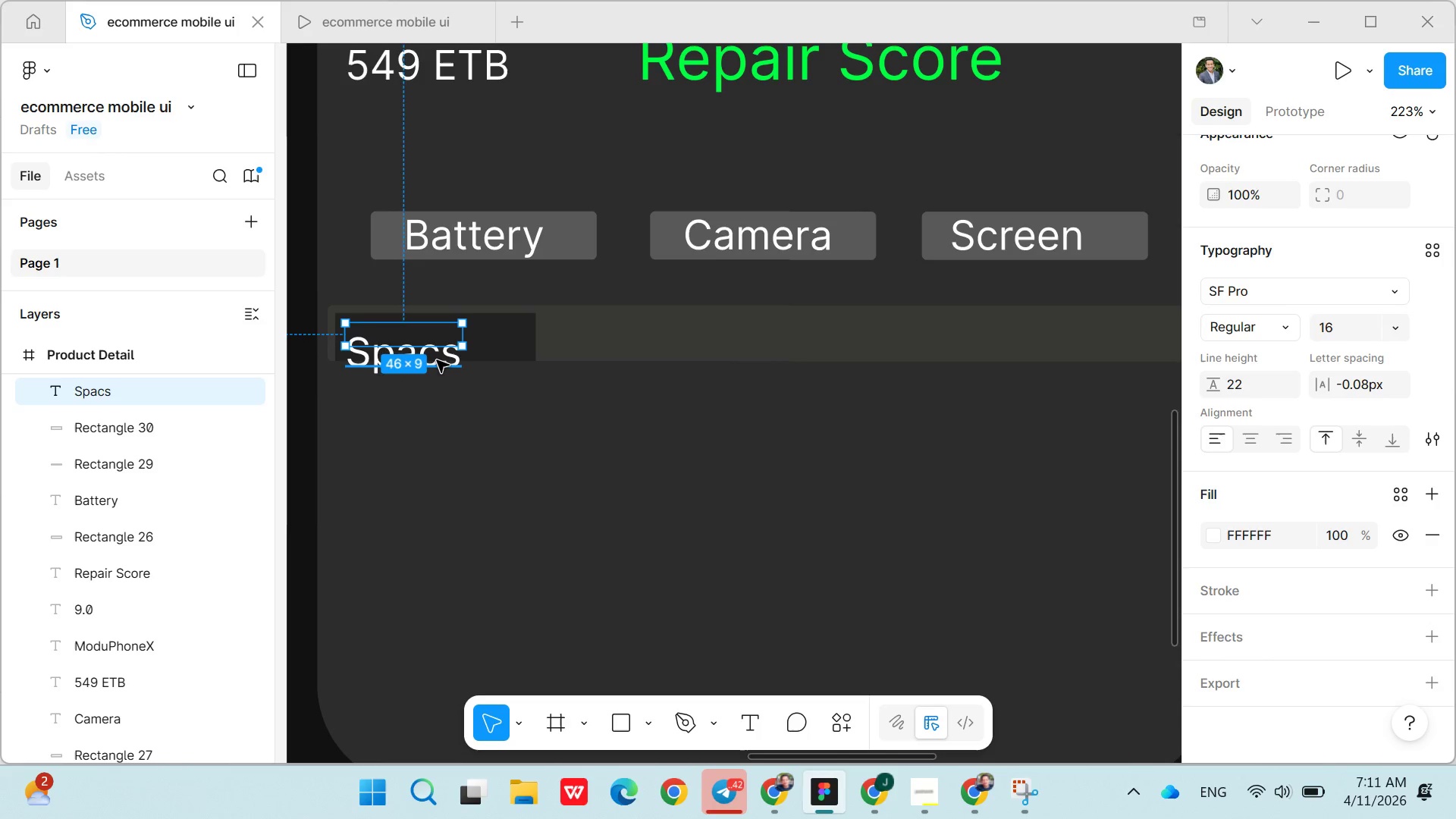 
left_click_drag(start_coordinate=[437, 360], to_coordinate=[441, 351])
 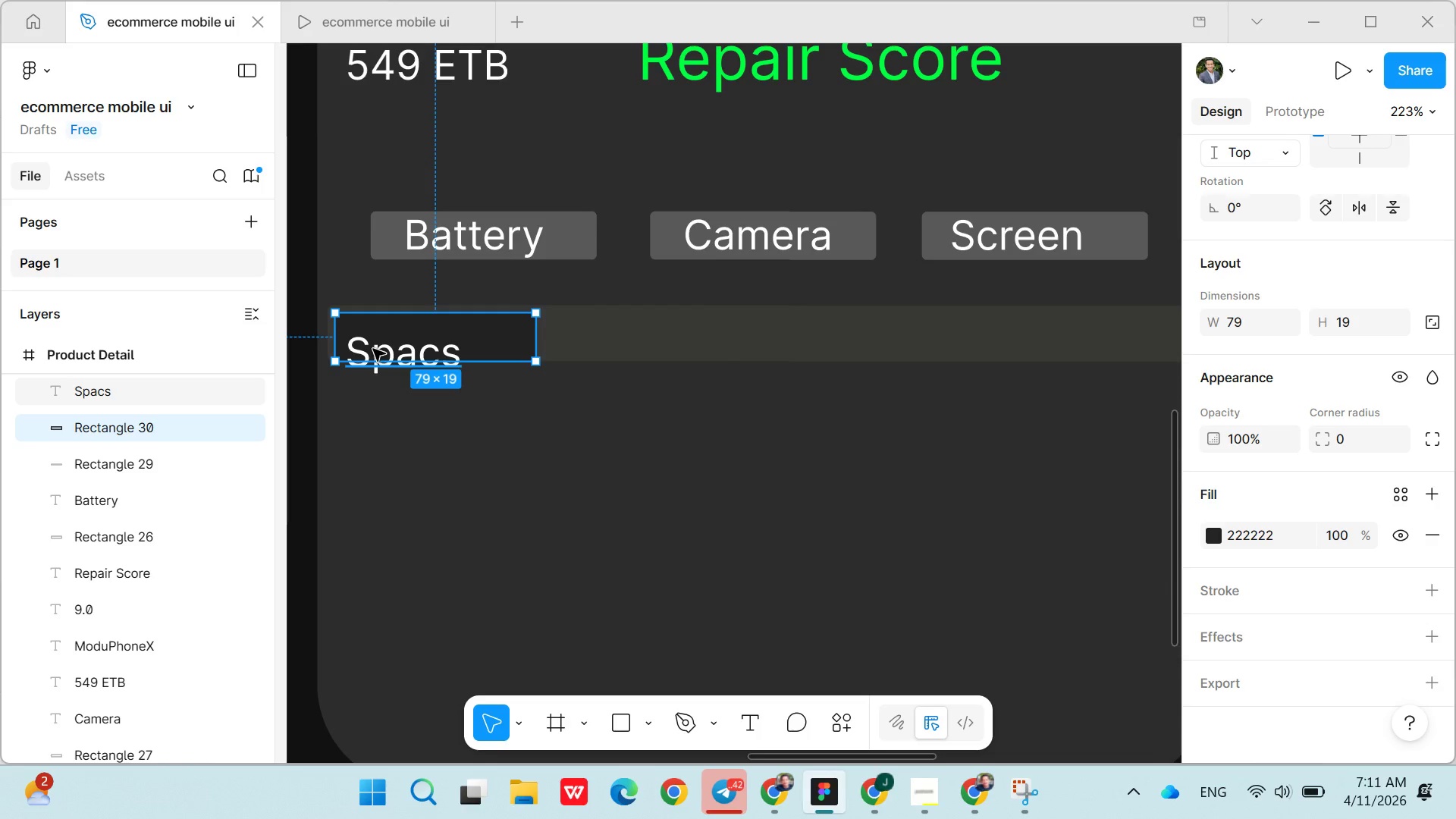 
left_click([373, 349])
 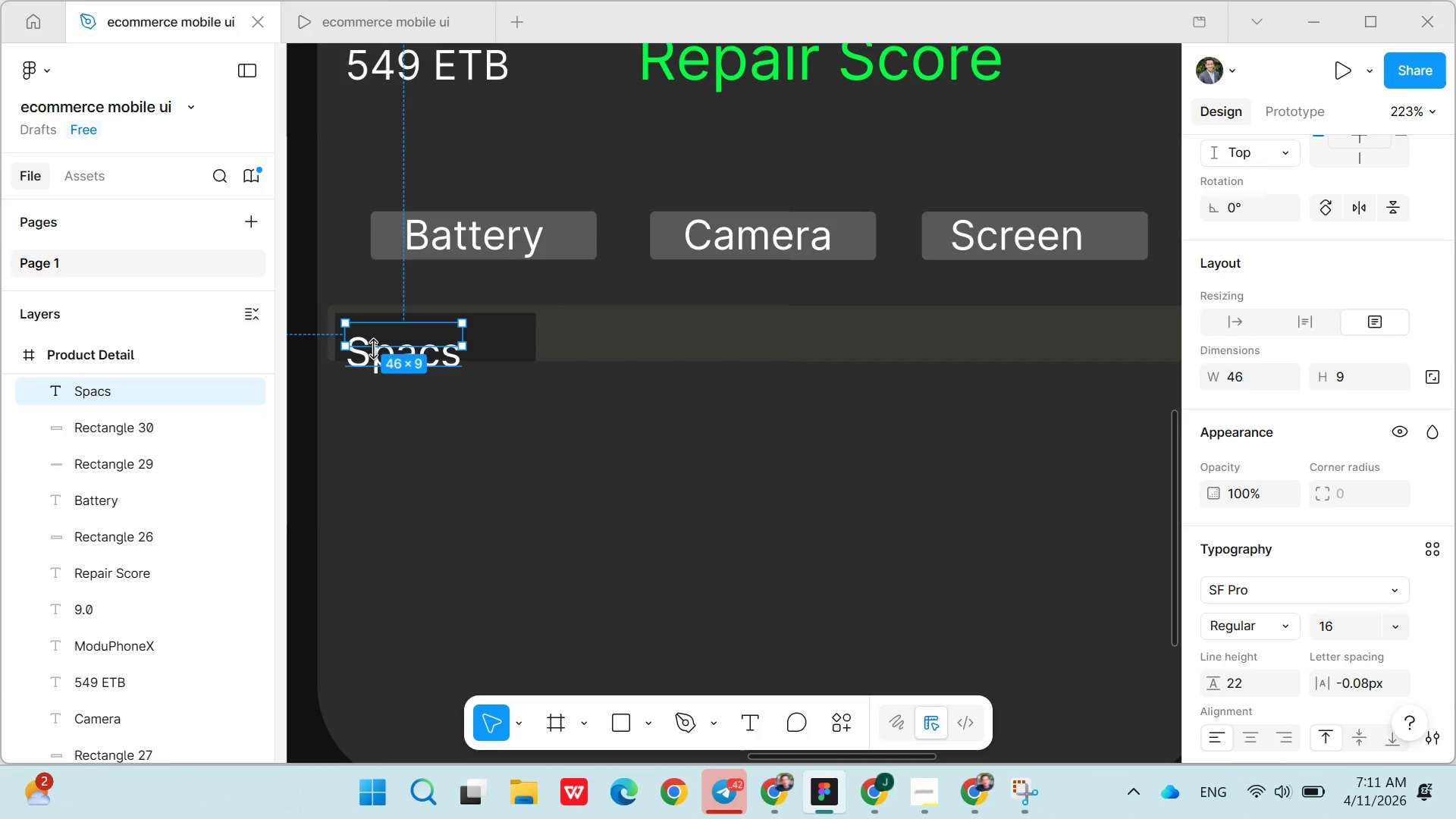 
left_click([373, 349])
 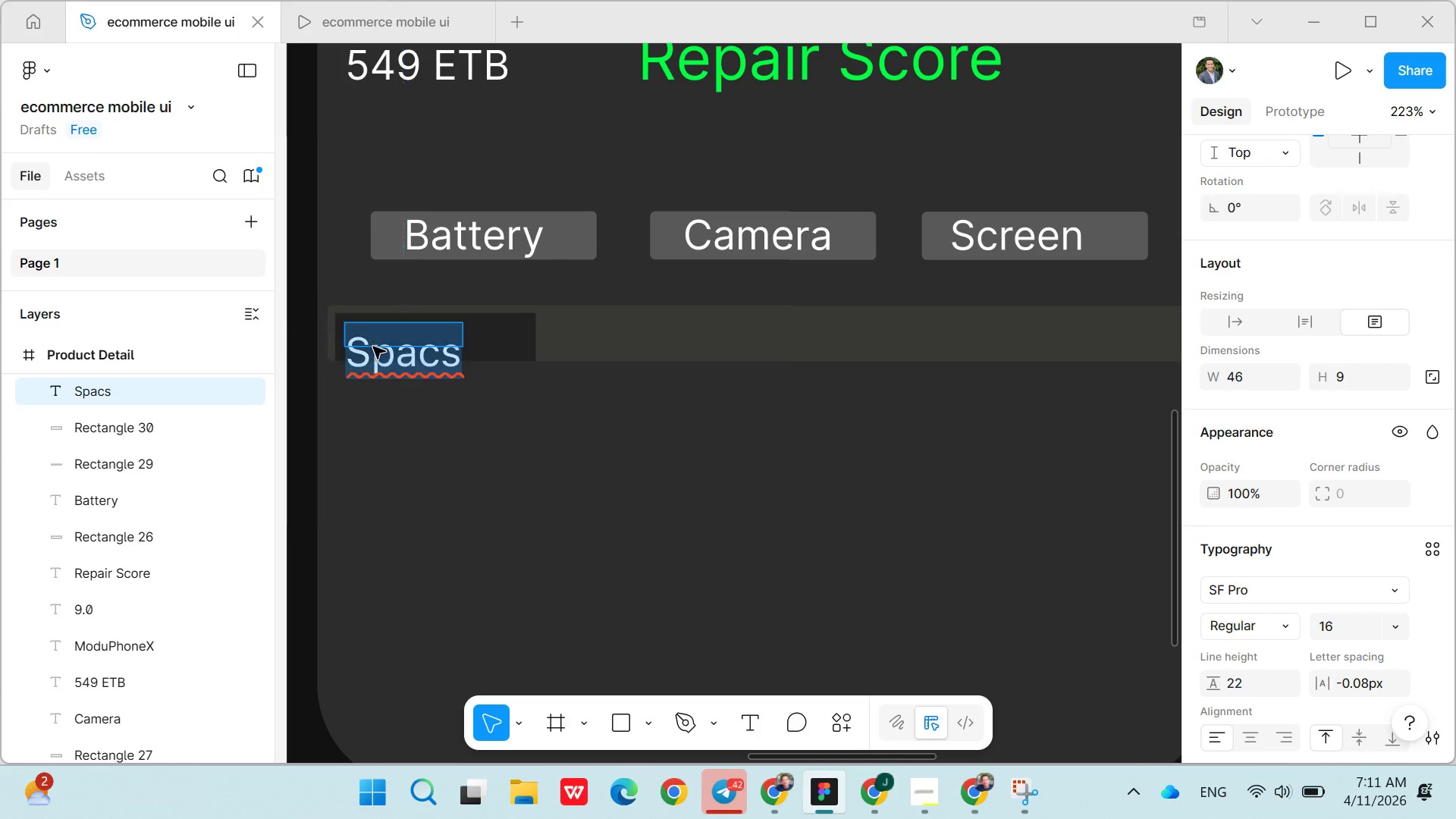 
left_click_drag(start_coordinate=[373, 349], to_coordinate=[378, 334])
 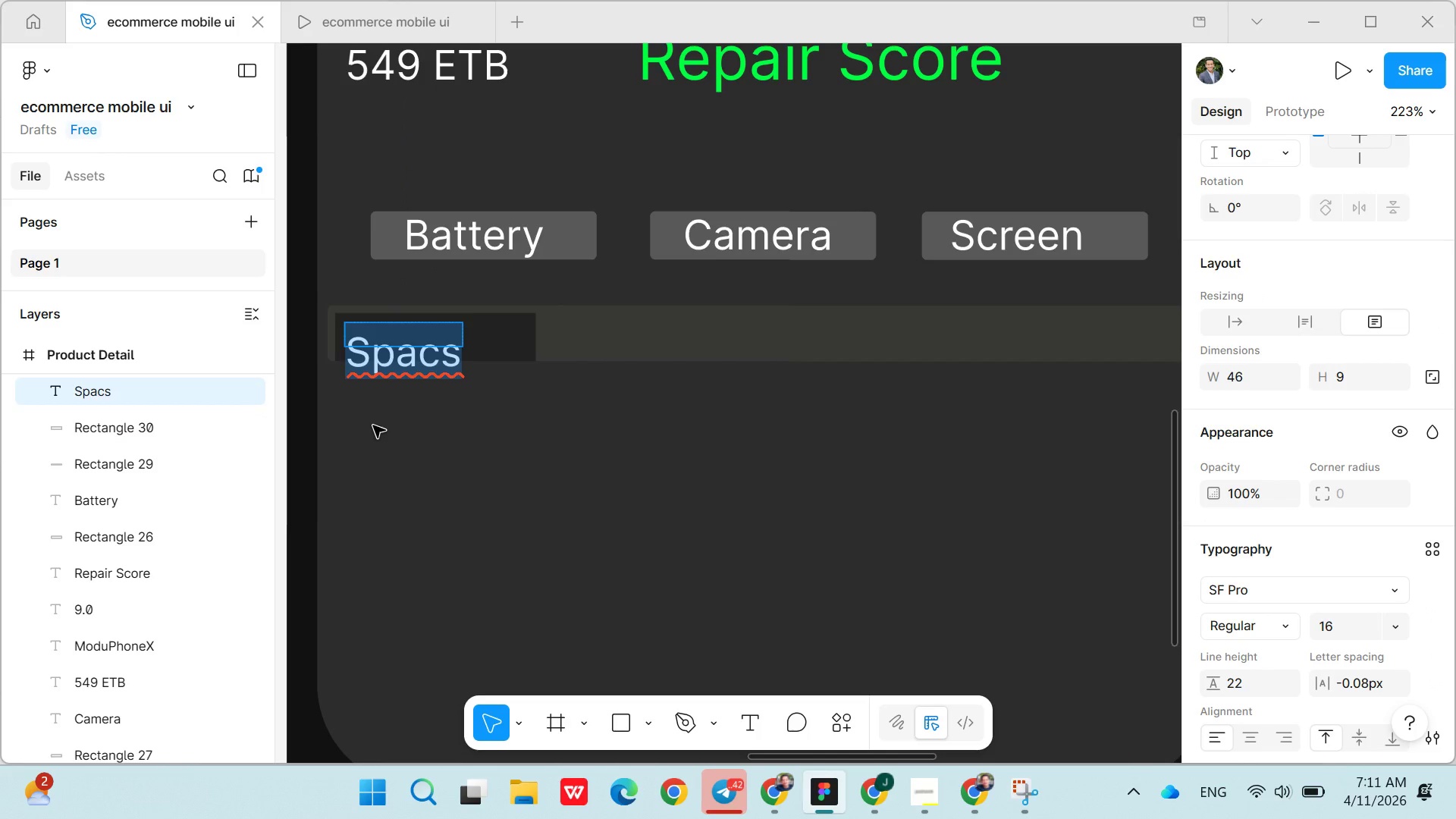 
left_click([373, 425])
 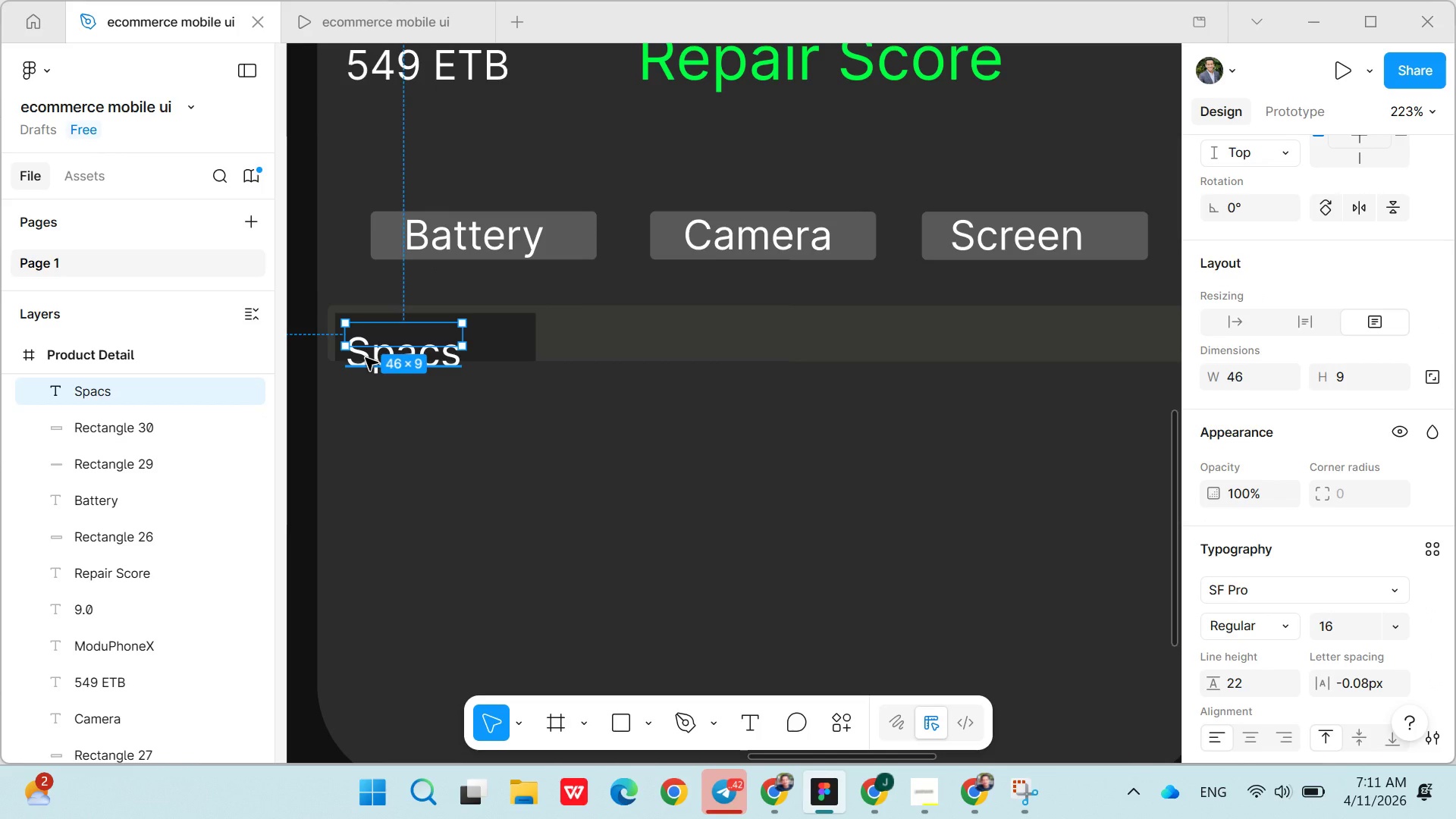 
left_click_drag(start_coordinate=[366, 357], to_coordinate=[369, 337])
 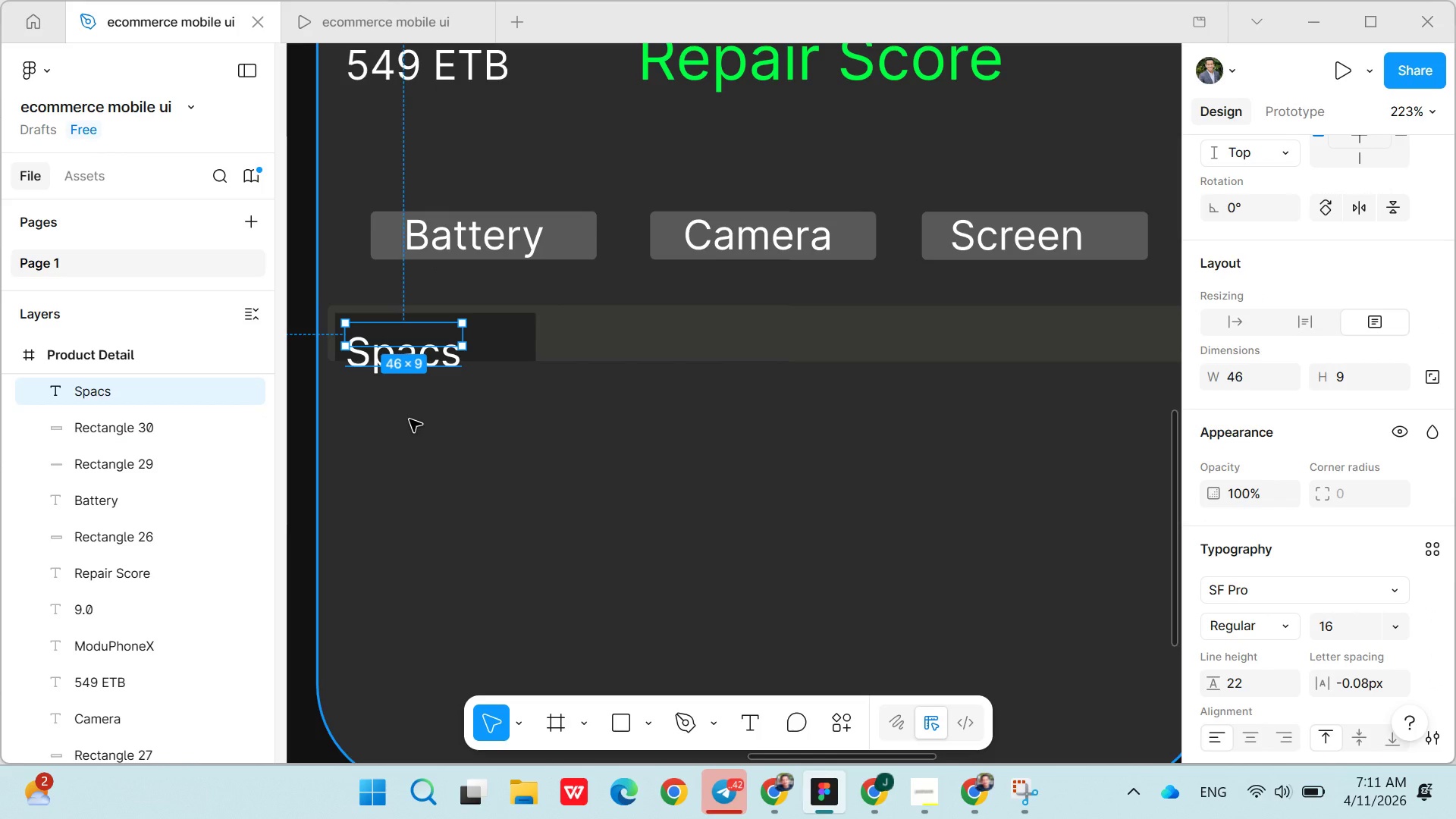 
left_click([410, 420])
 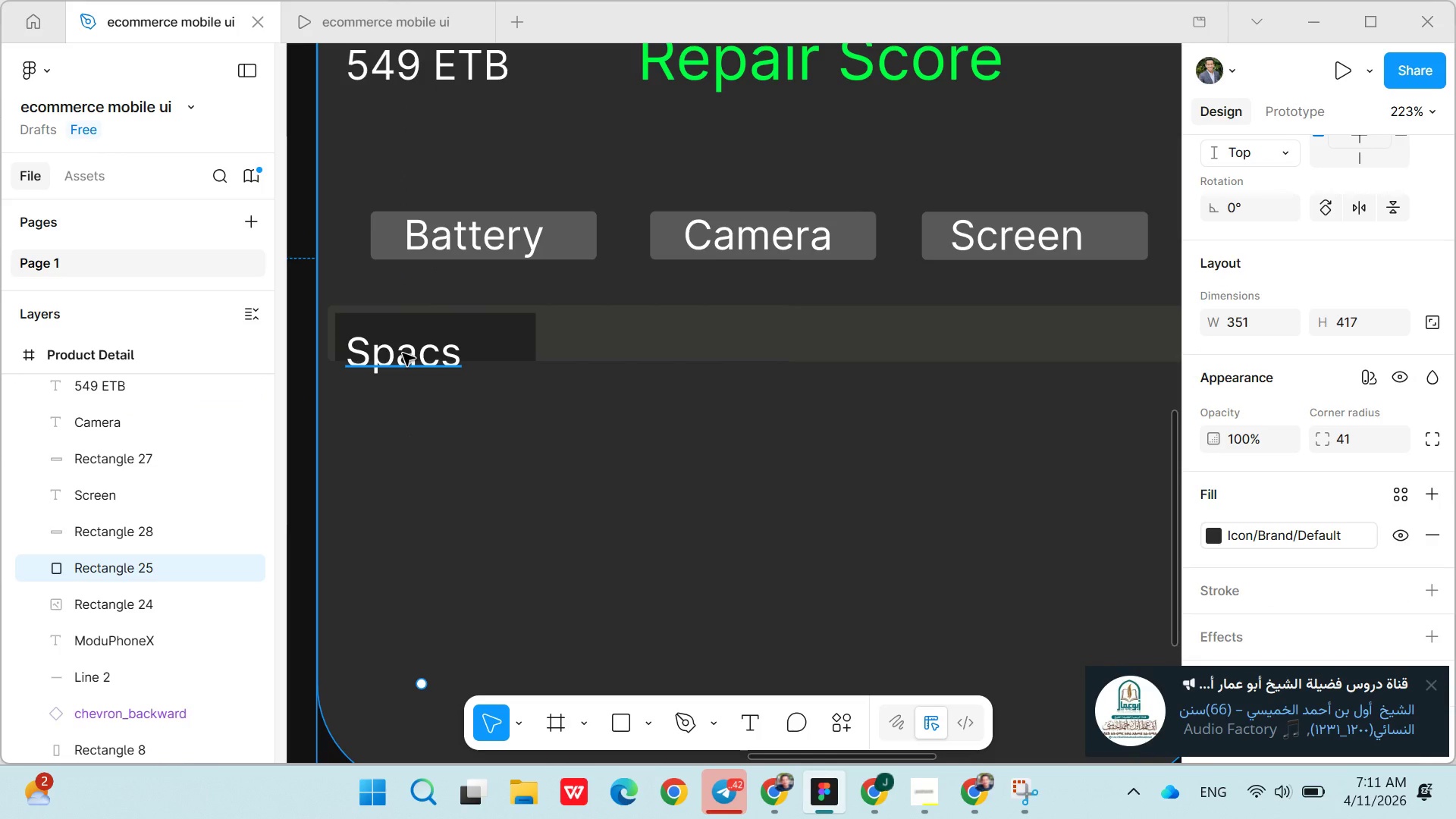 
left_click([403, 355])
 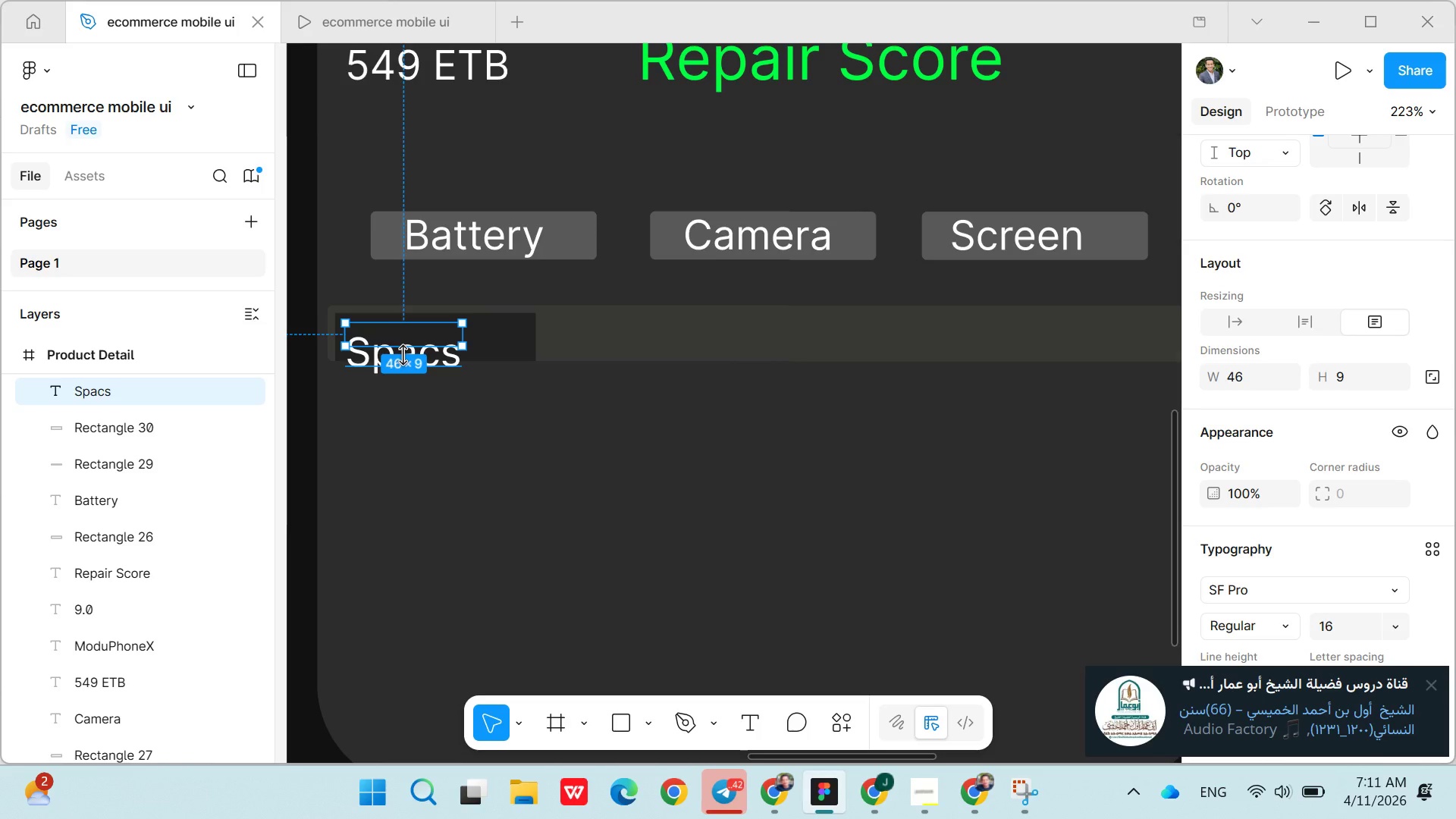 
key(Shift+ShiftLeft)
 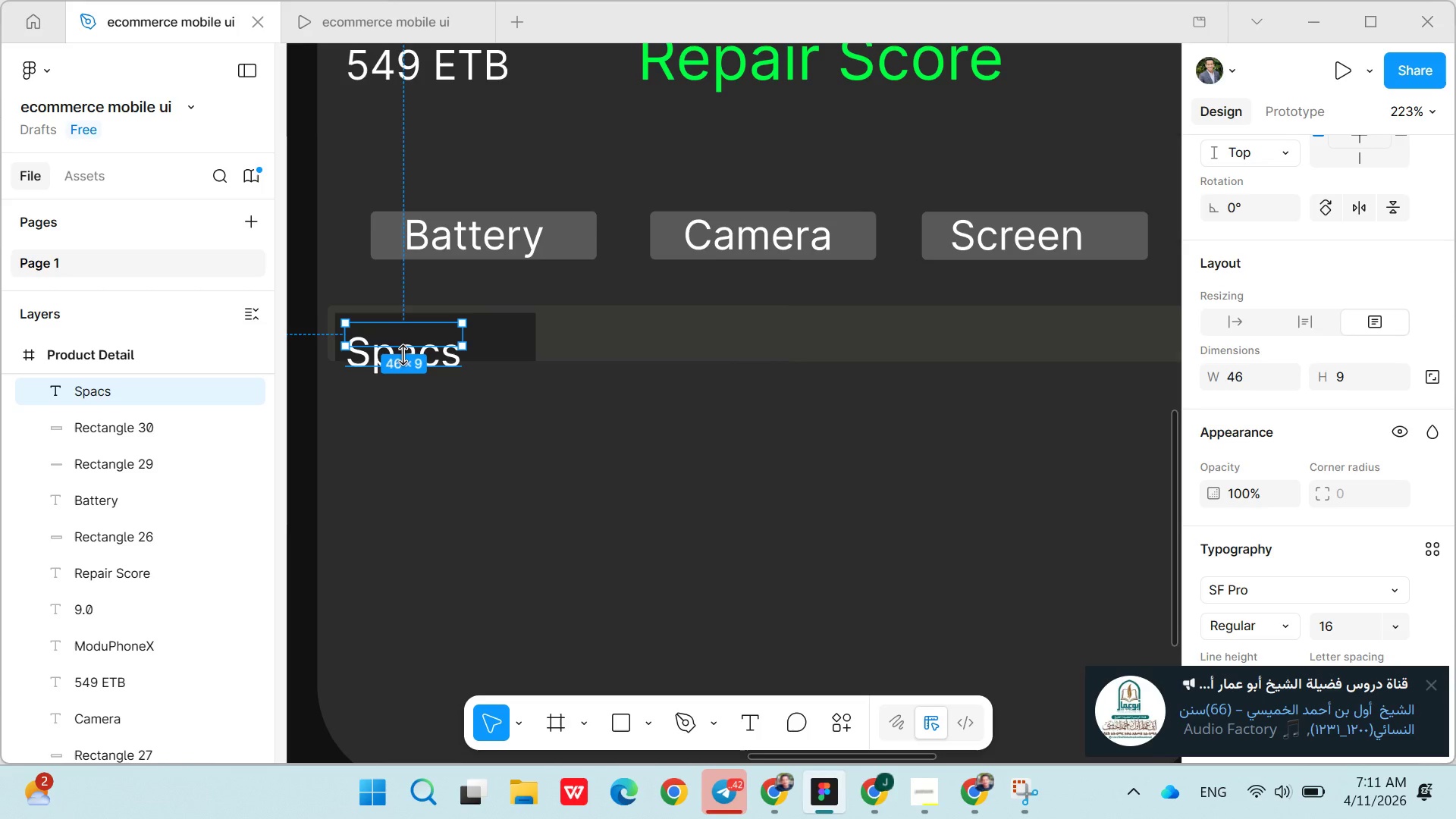 
key(Control+ControlLeft)
 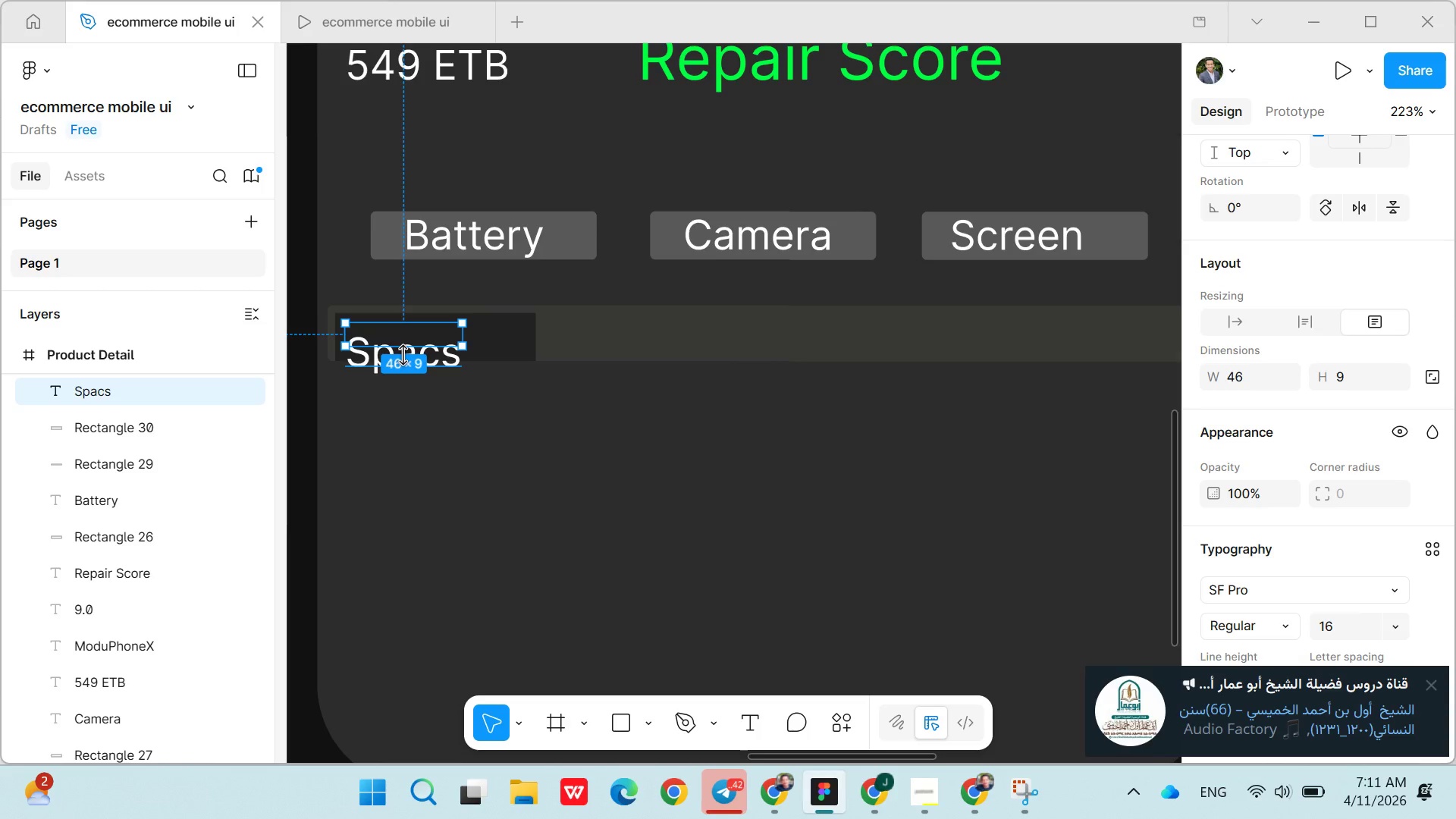 
key(Control+X)
 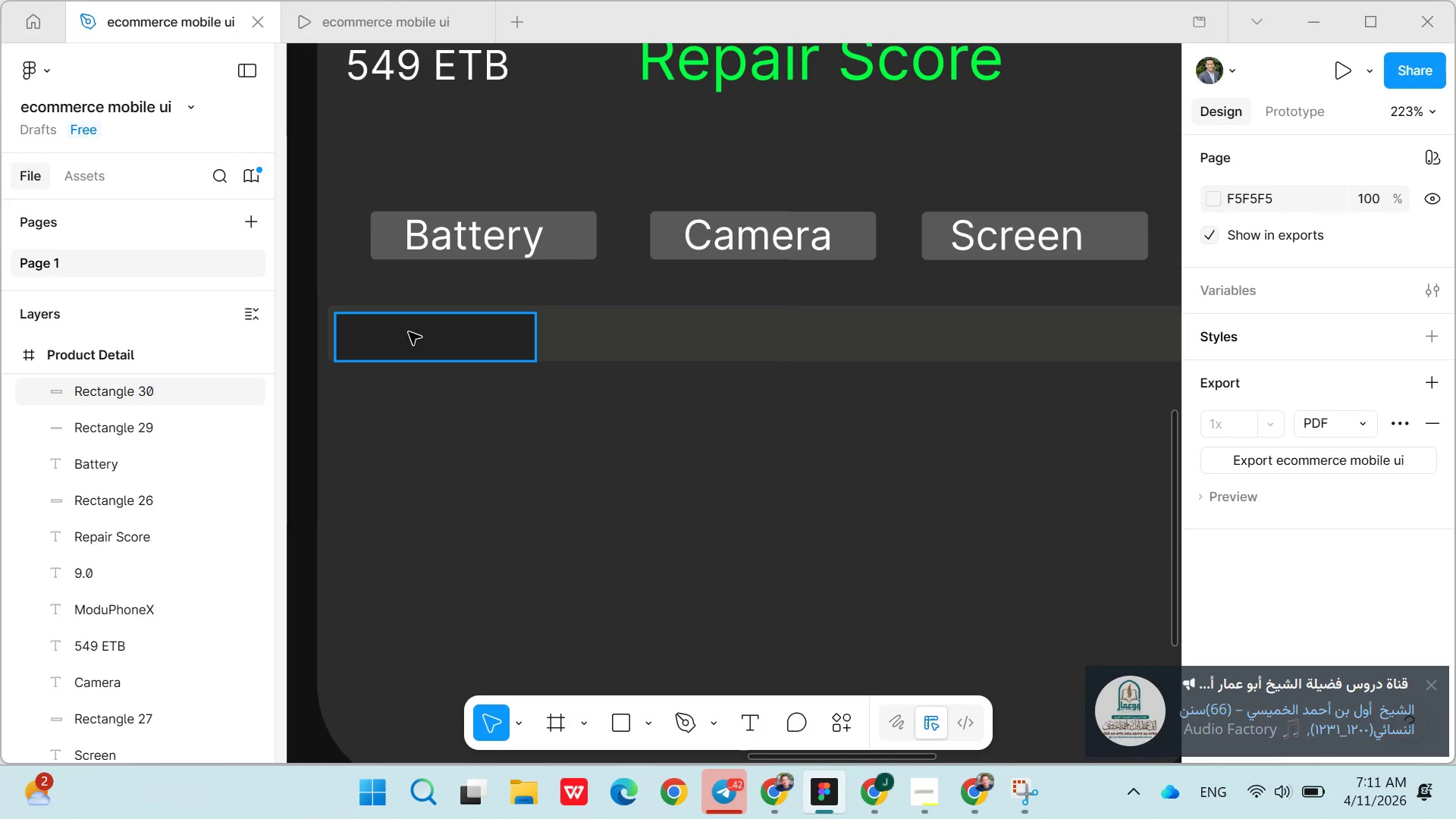 
left_click([399, 322])
 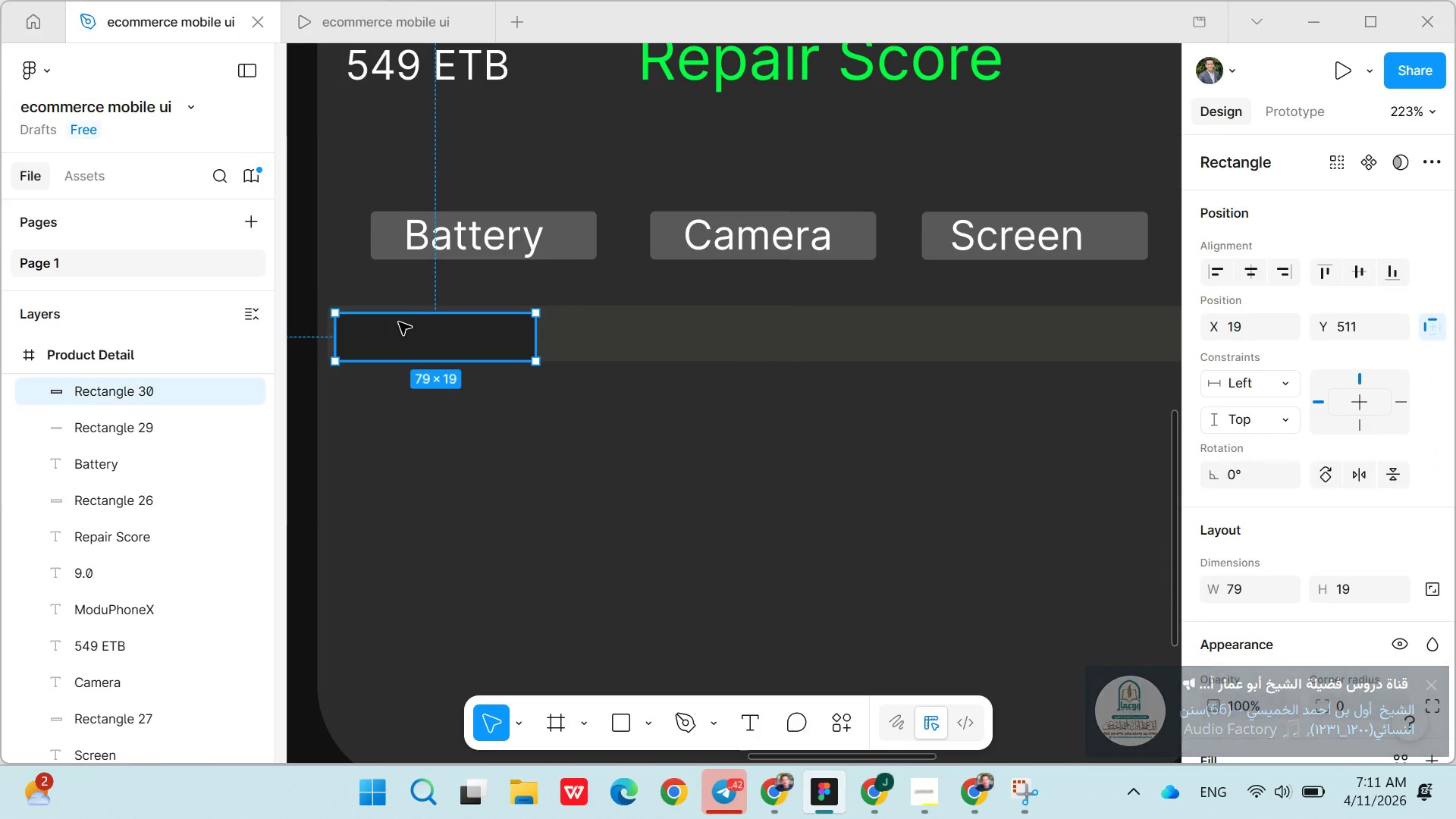 
key(Control+V)
 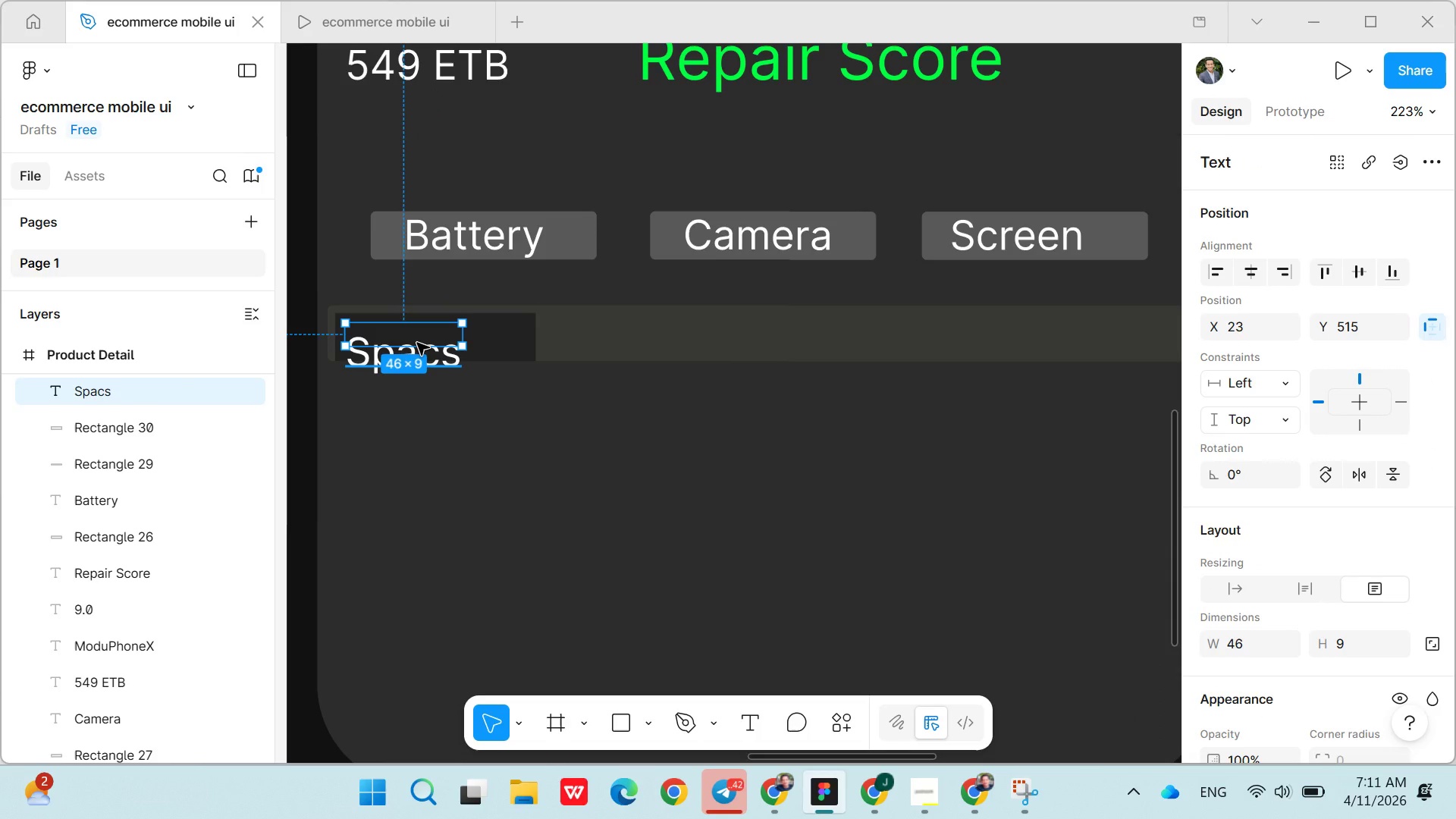 
left_click_drag(start_coordinate=[417, 343], to_coordinate=[419, 322])
 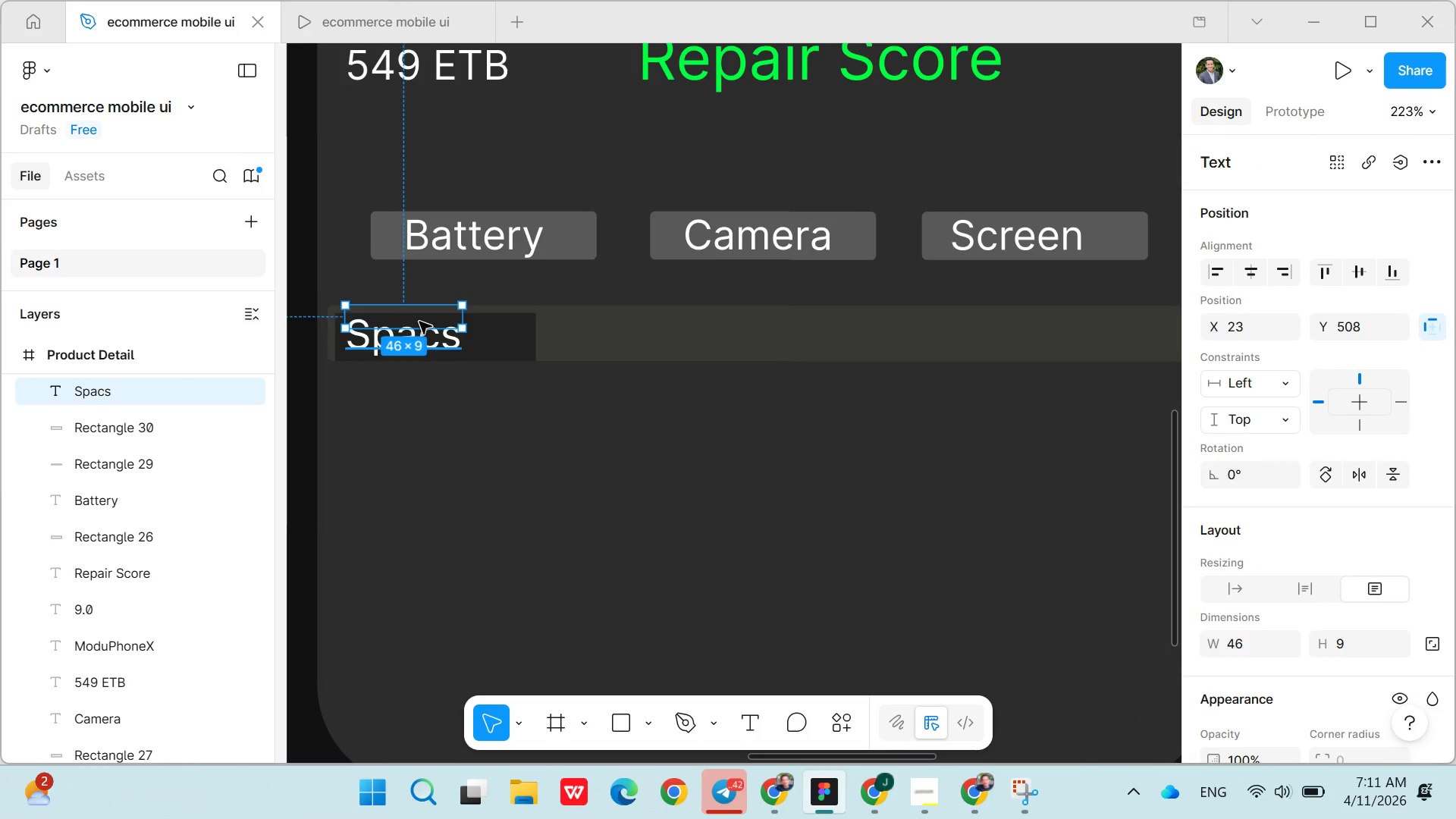 
left_click([419, 322])
 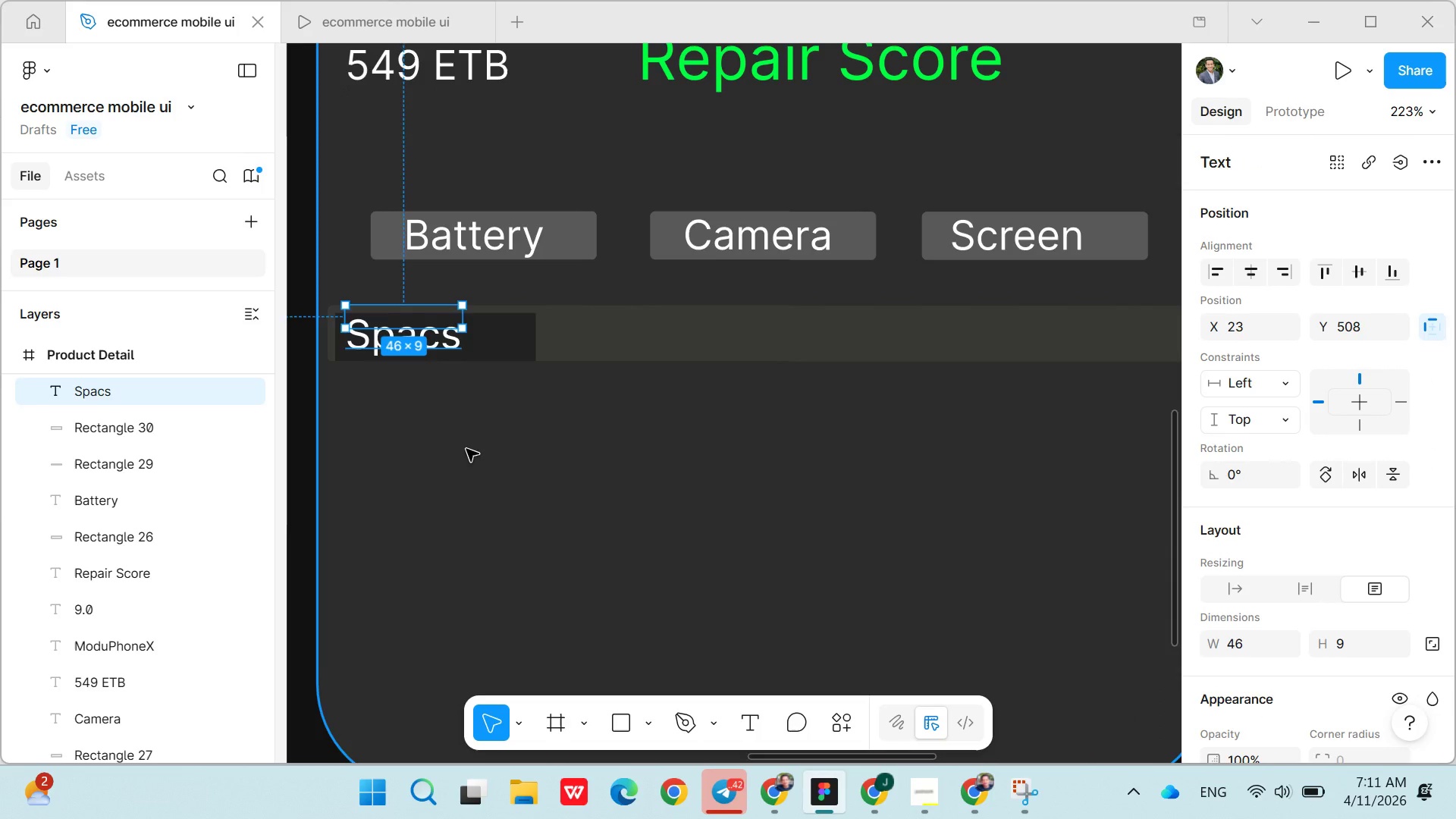 
left_click([466, 449])
 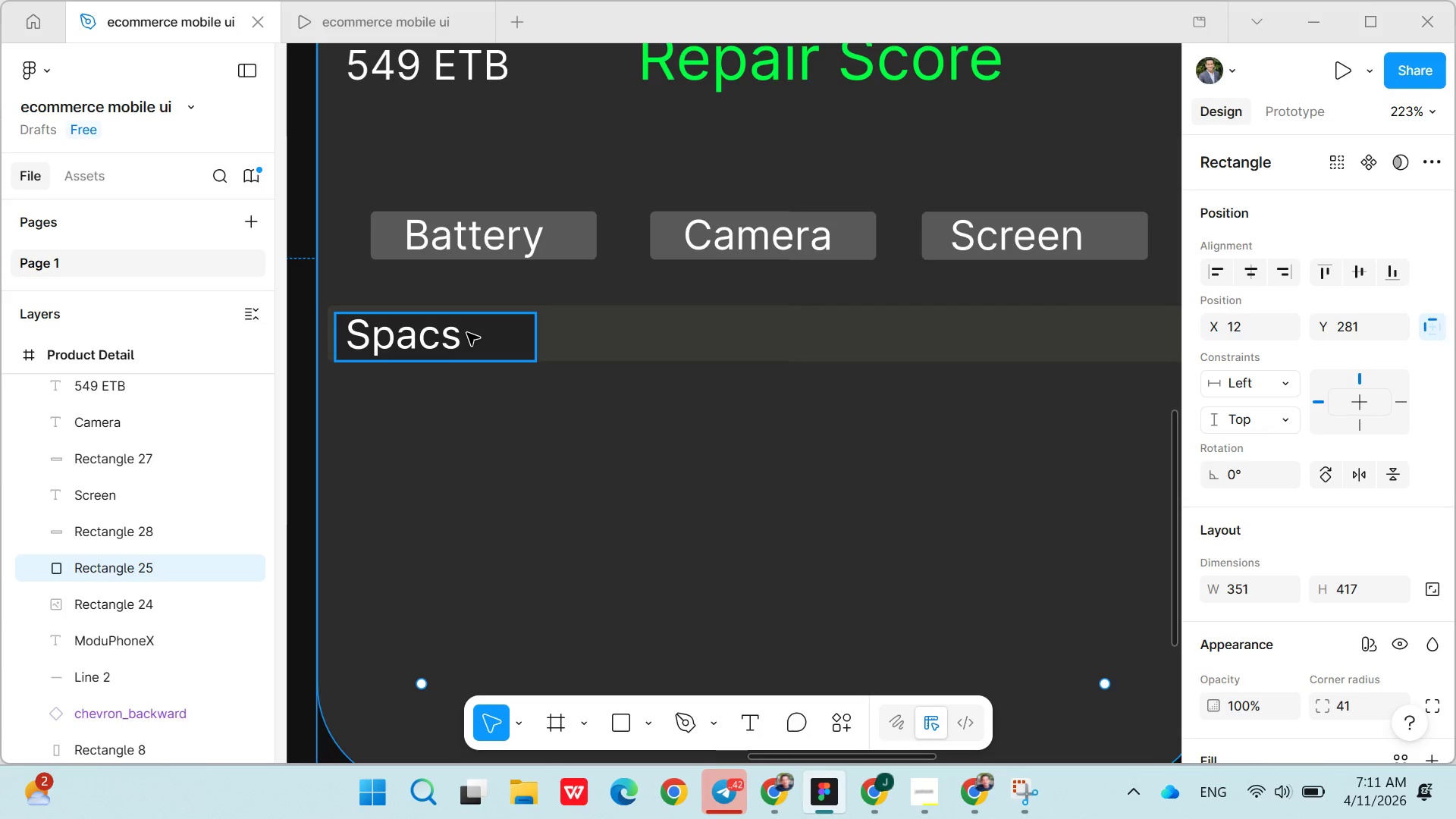 
left_click([467, 334])
 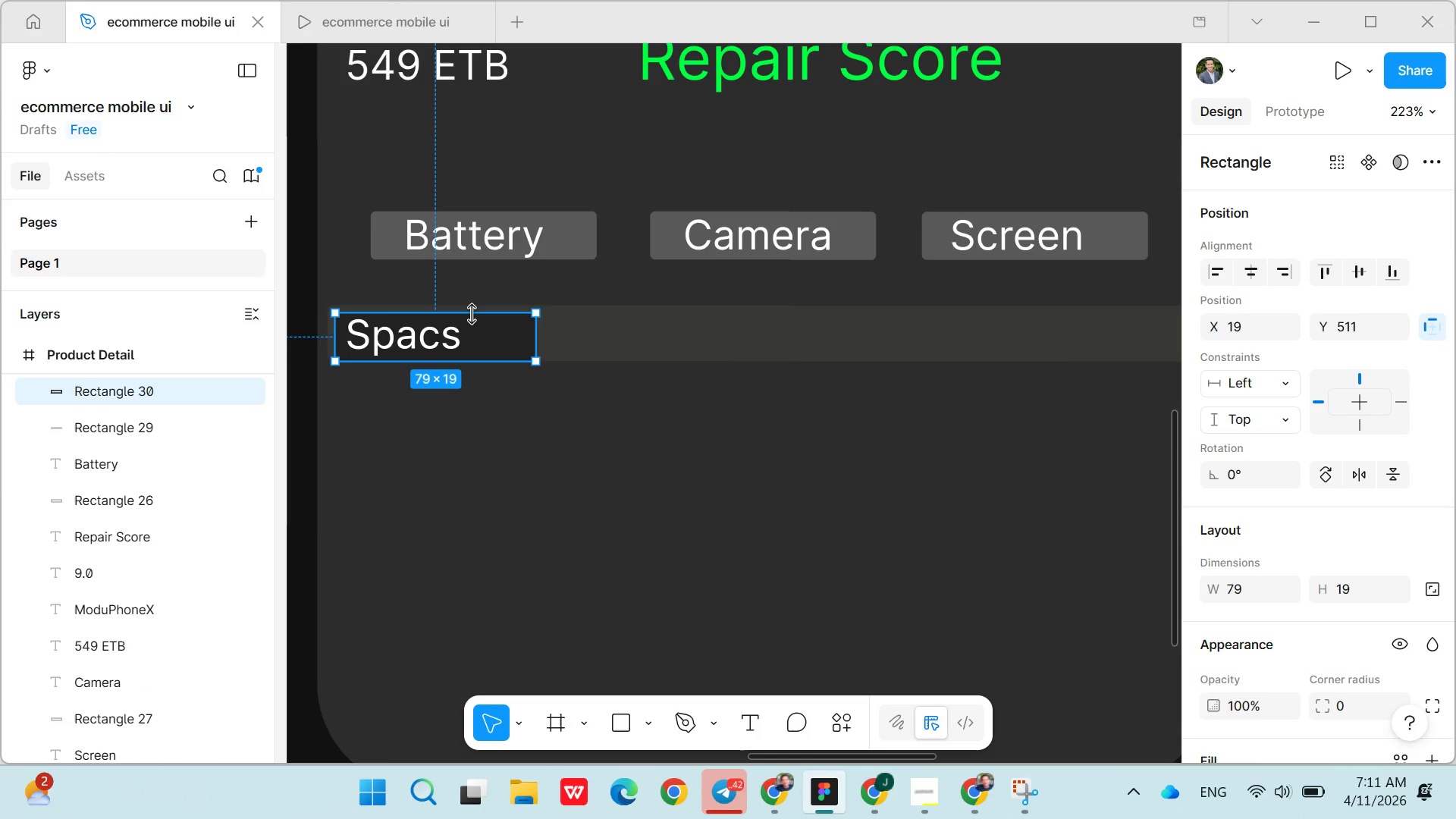 
left_click_drag(start_coordinate=[472, 314], to_coordinate=[472, 299])
 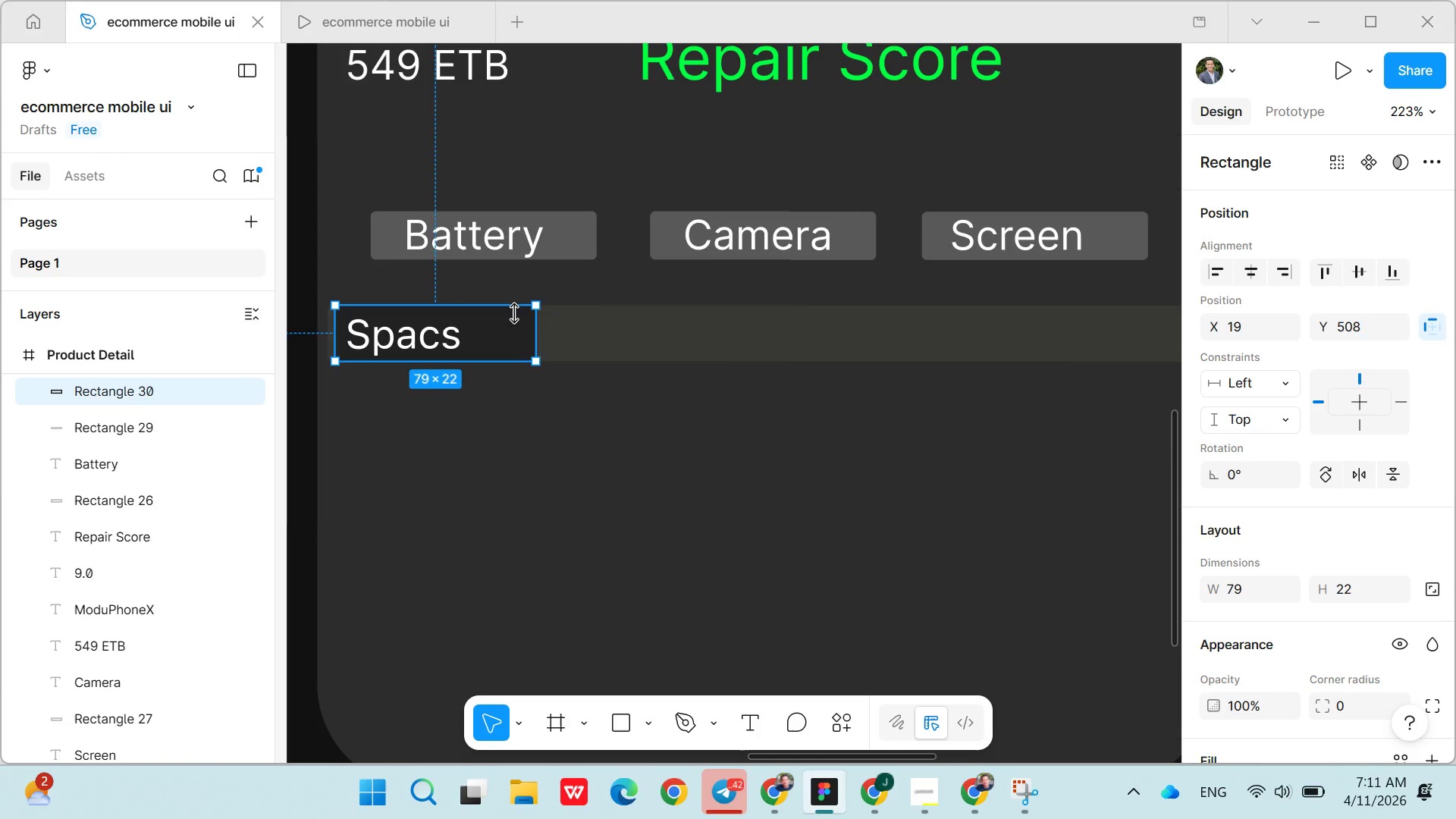 
left_click([589, 466])
 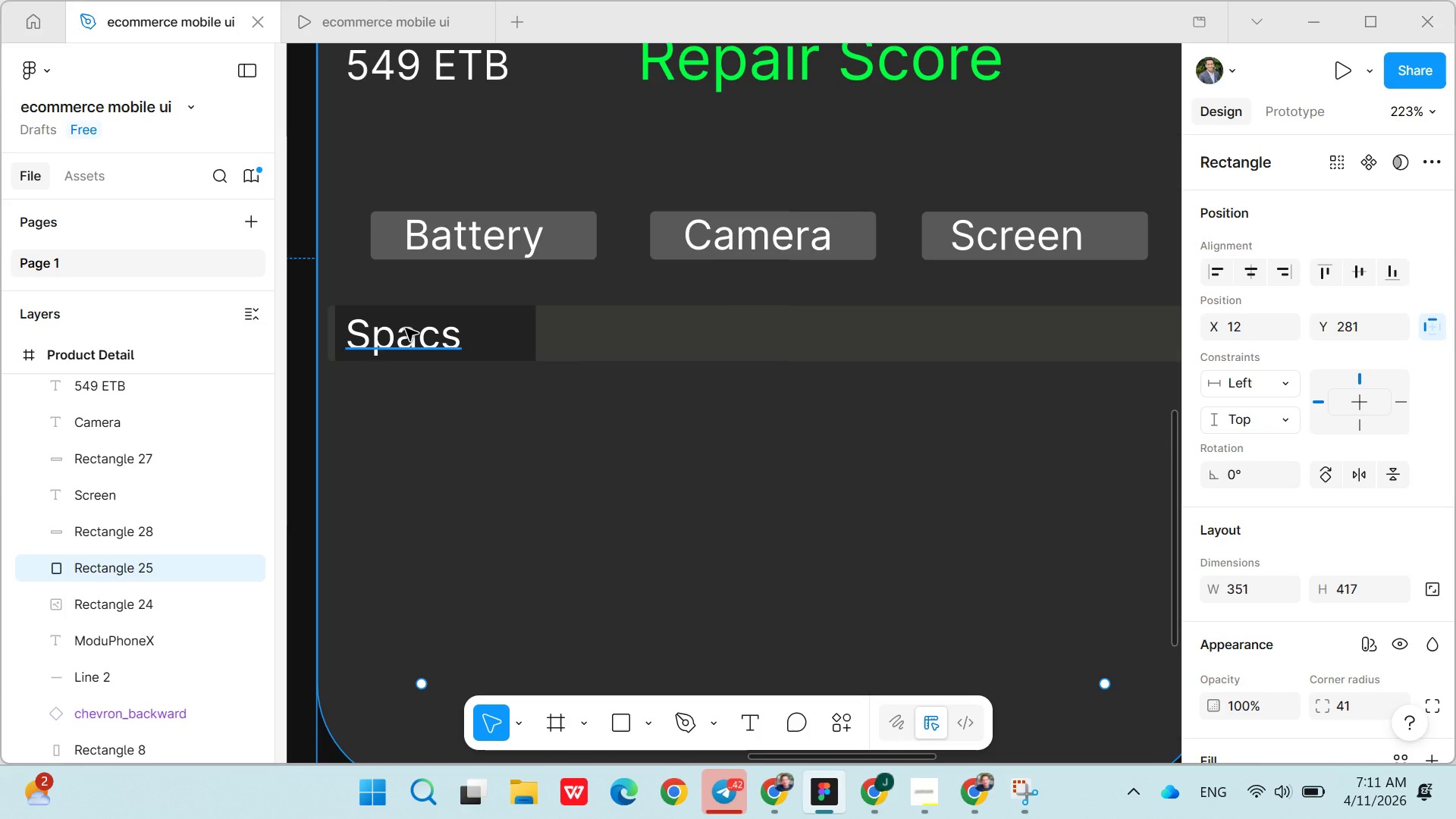 
left_click_drag(start_coordinate=[406, 328], to_coordinate=[408, 322])
 